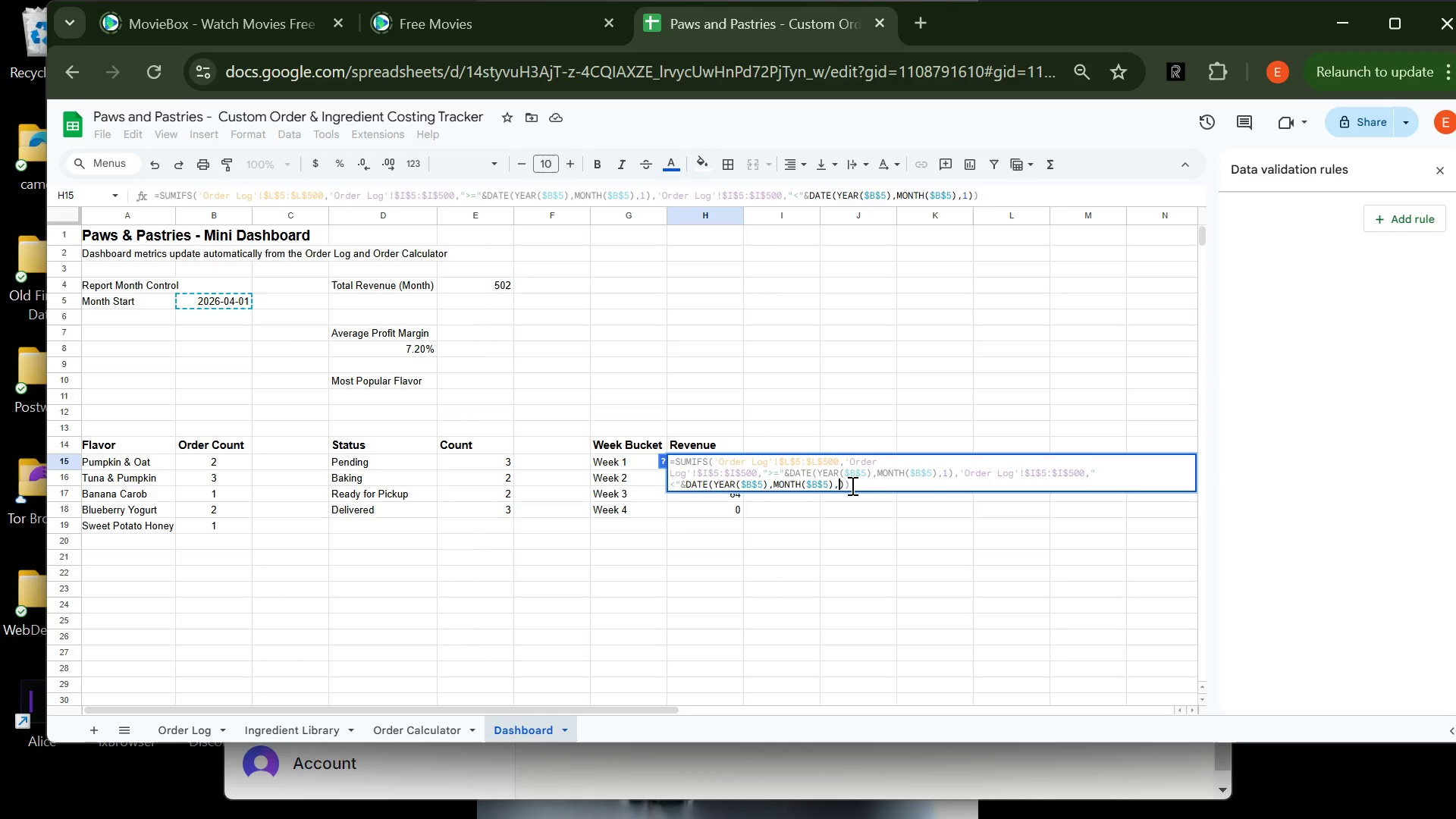 
key(Backspace)
 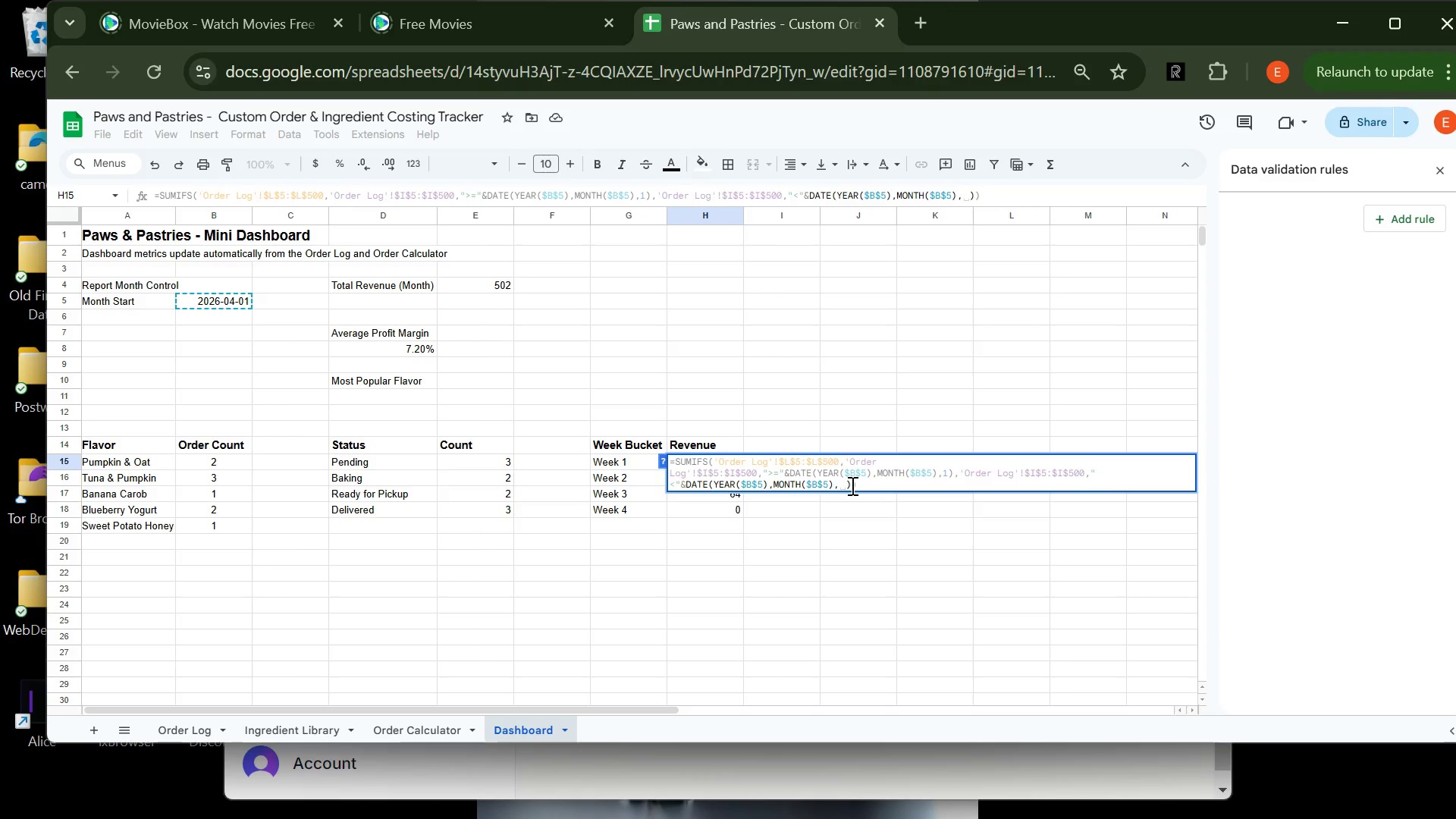 
key(8)
 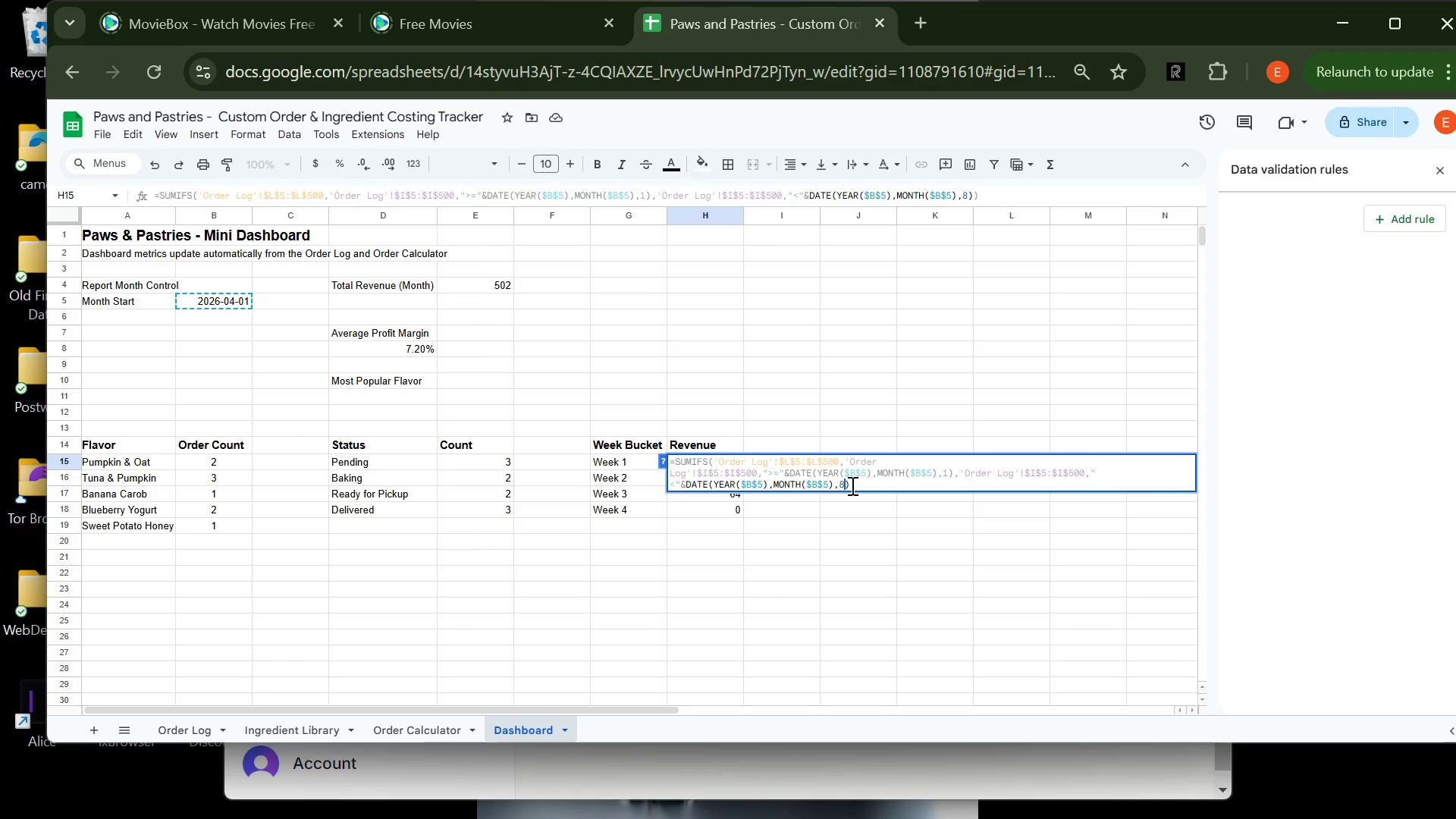 
key(Enter)
 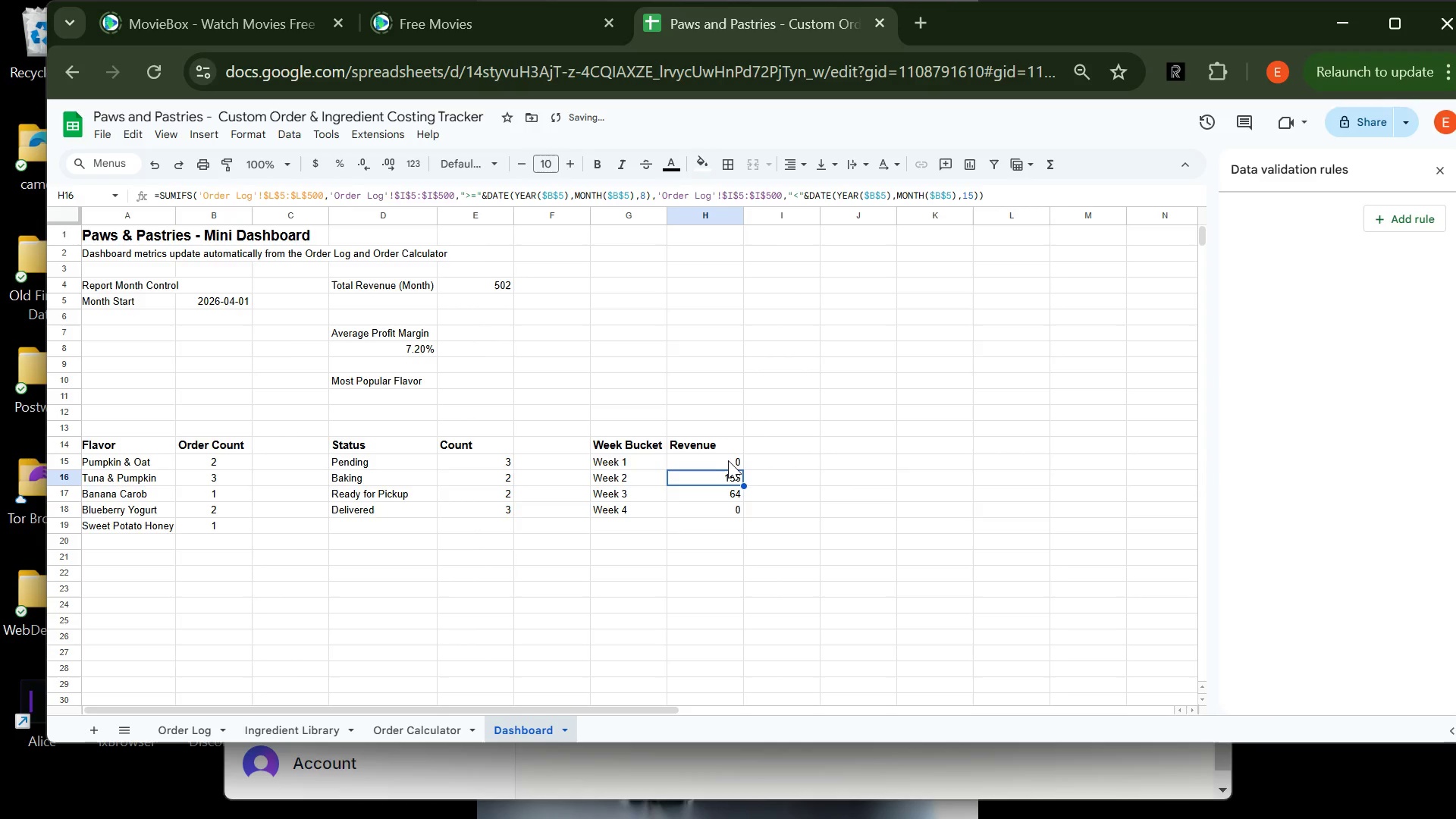 
left_click([727, 458])
 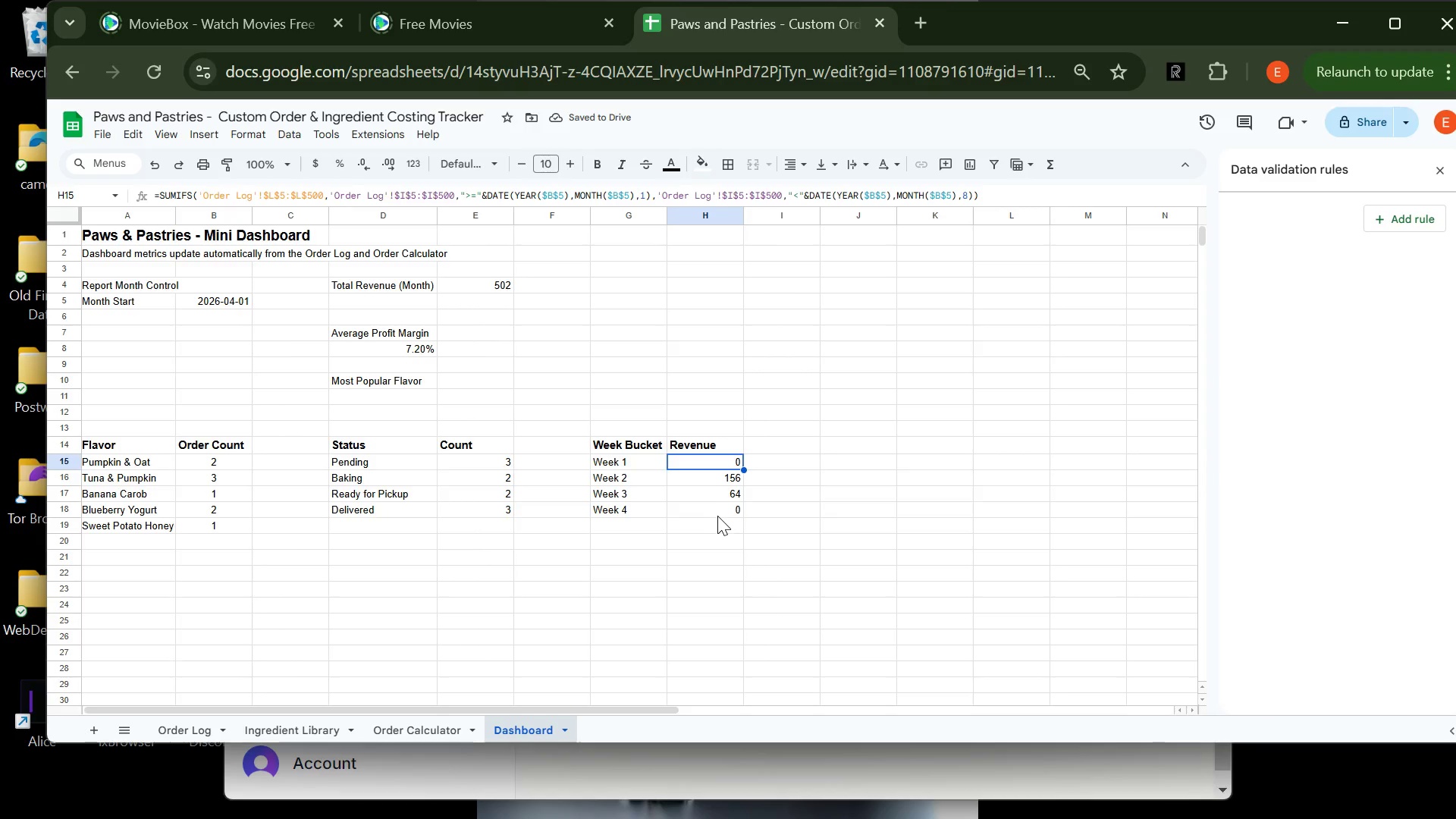 
left_click([716, 516])
 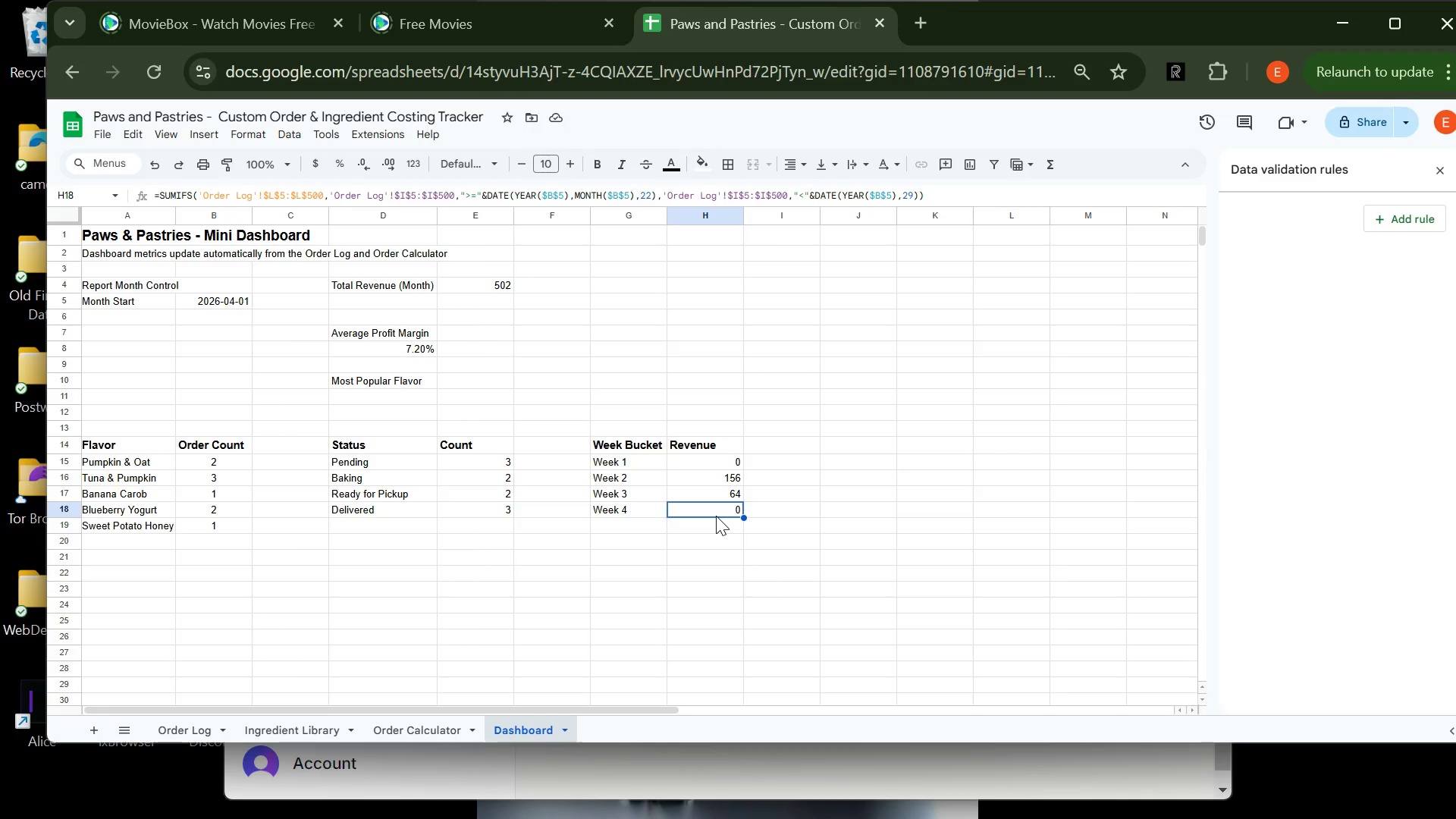 
double_click([716, 516])
 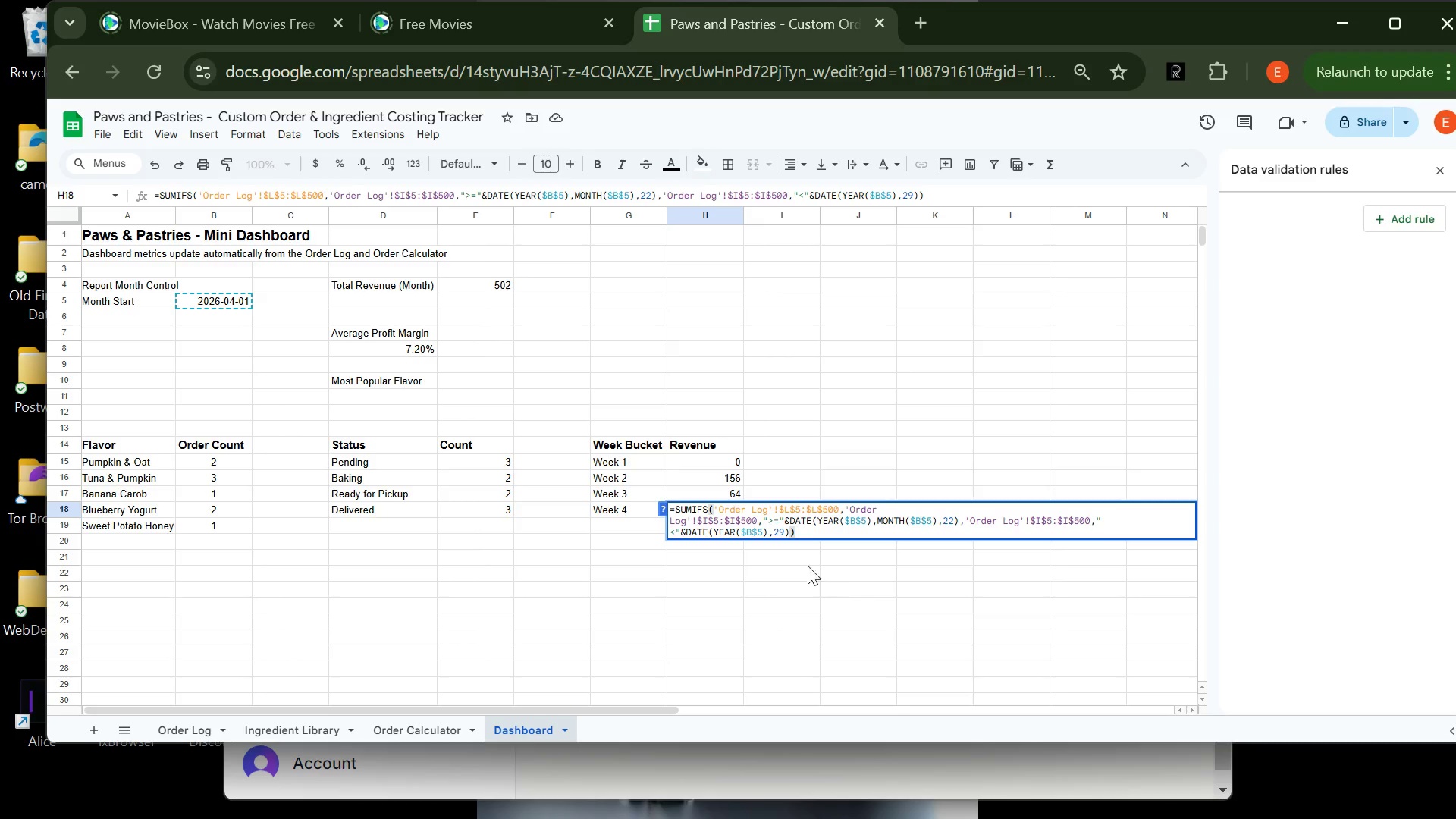 
left_click([723, 492])
 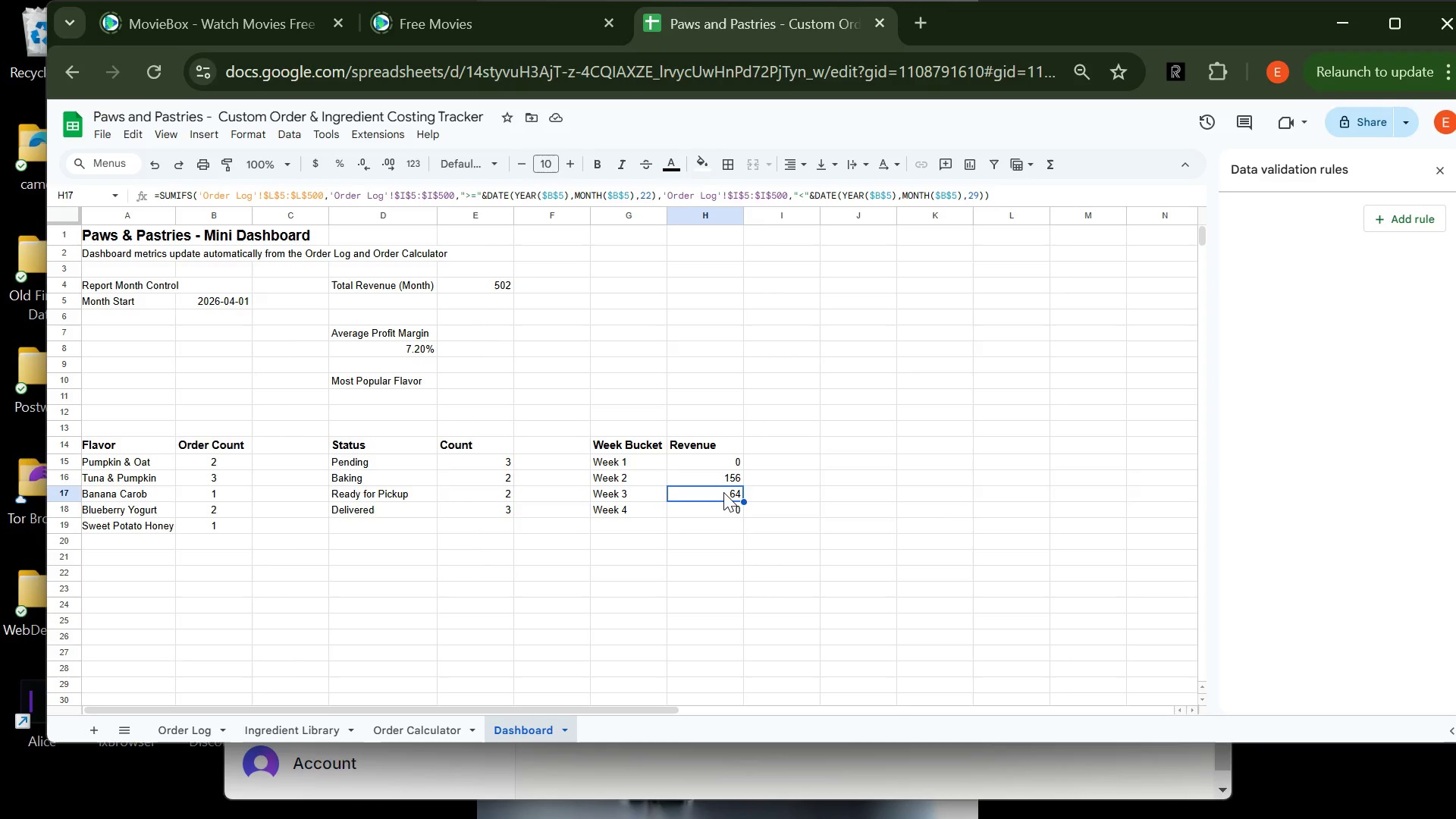 
double_click([723, 492])
 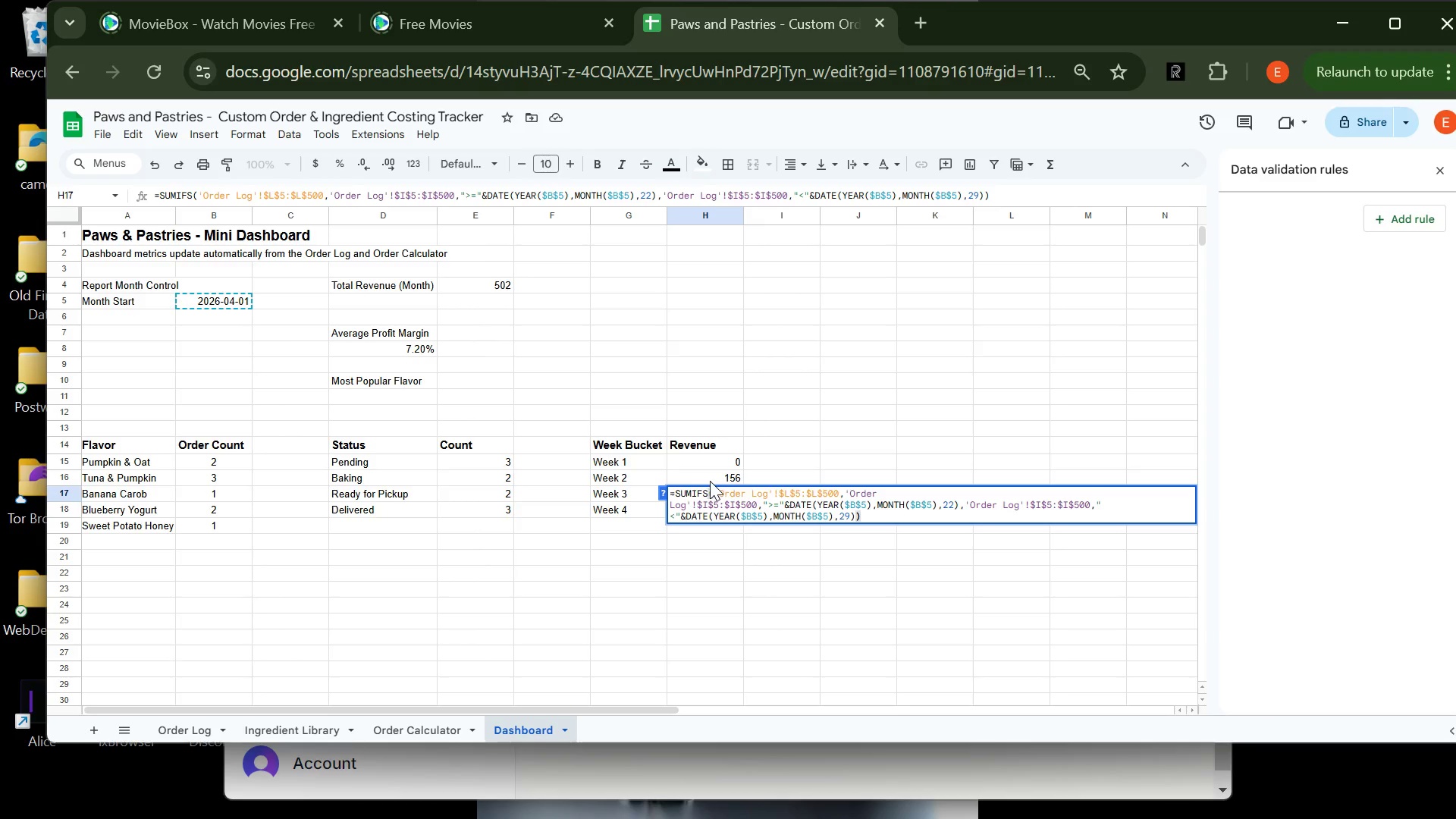 
double_click([710, 481])
 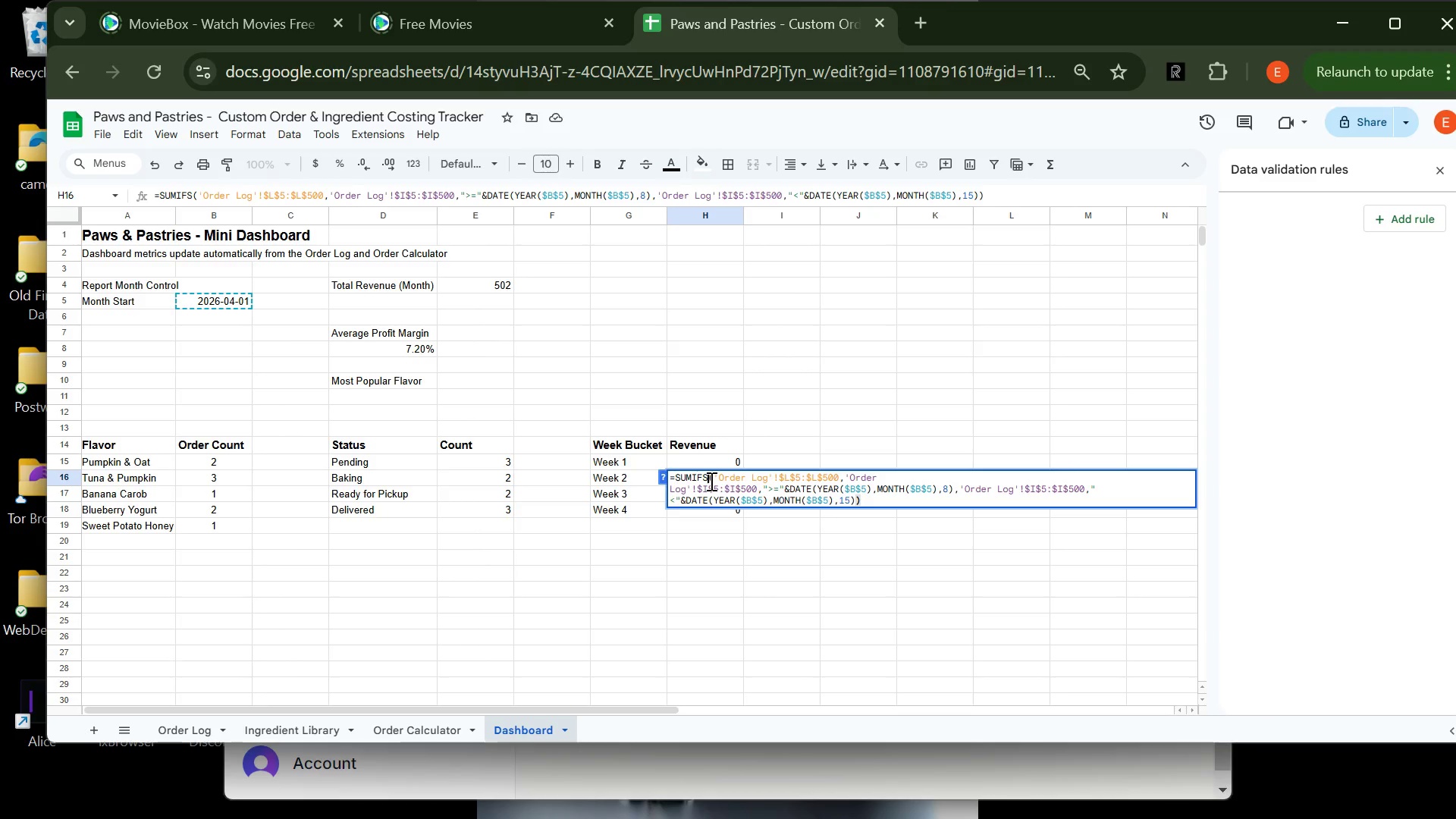 
left_click([710, 481])
 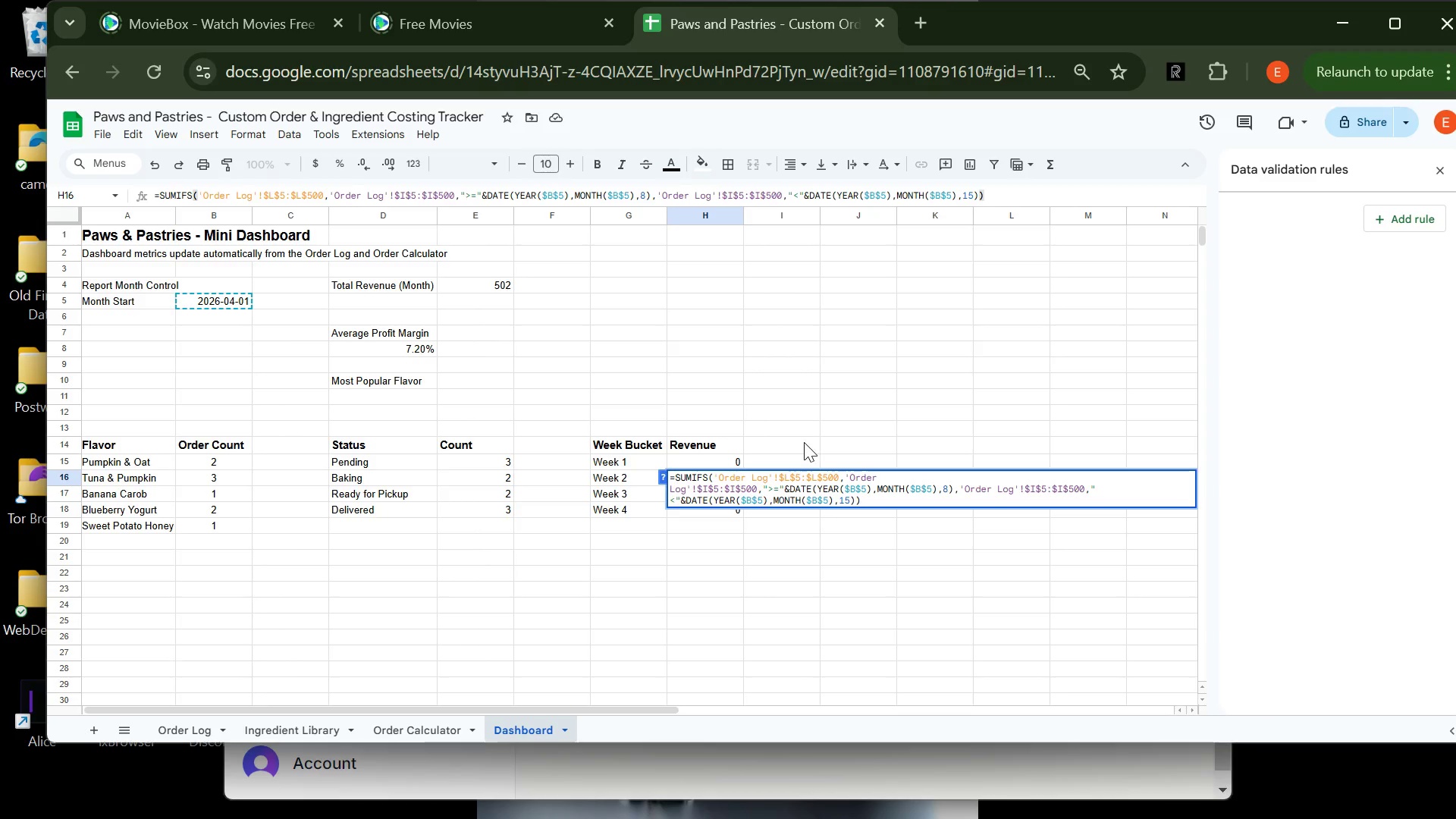 
left_click([804, 440])
 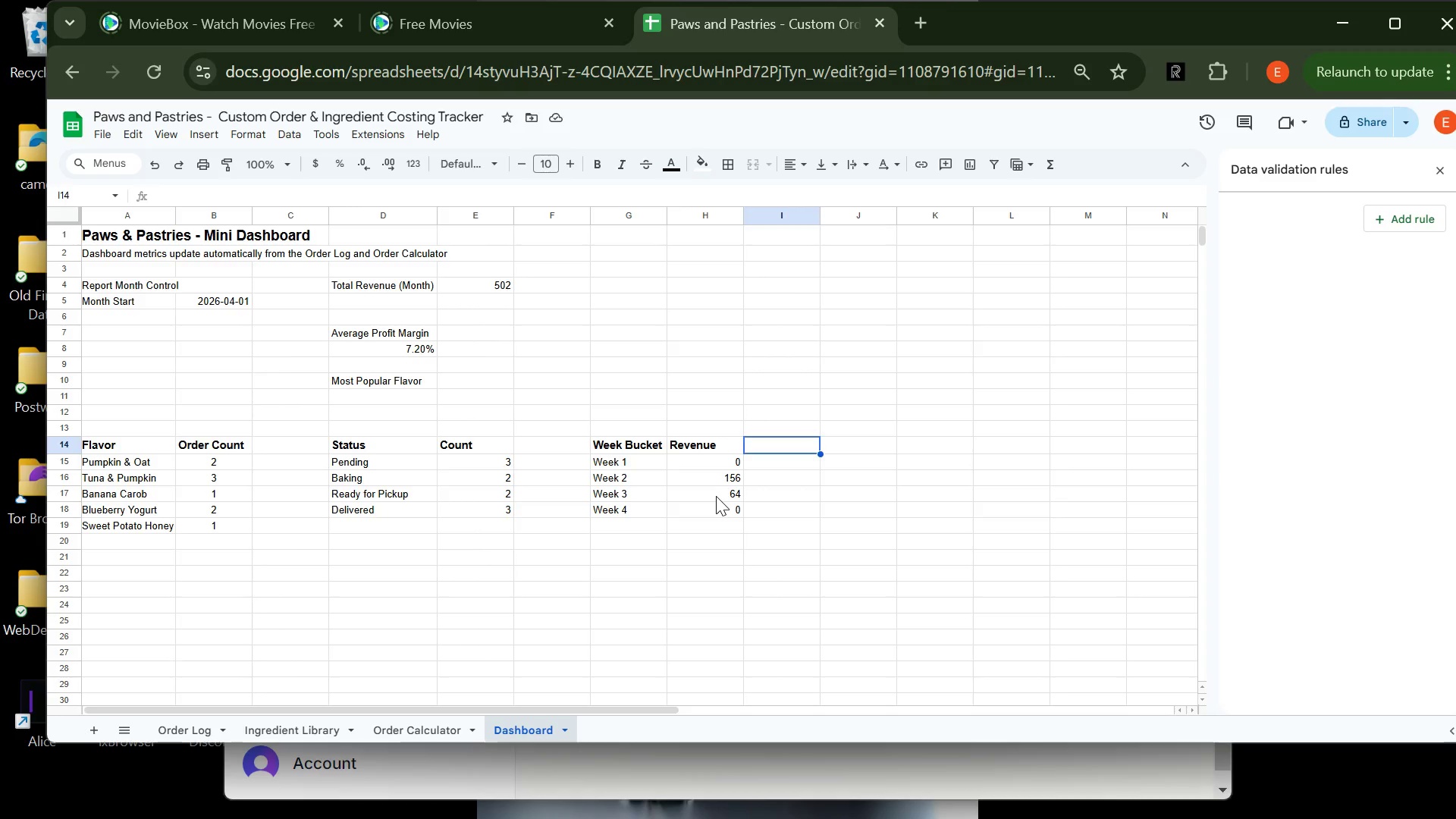 
double_click([716, 496])
 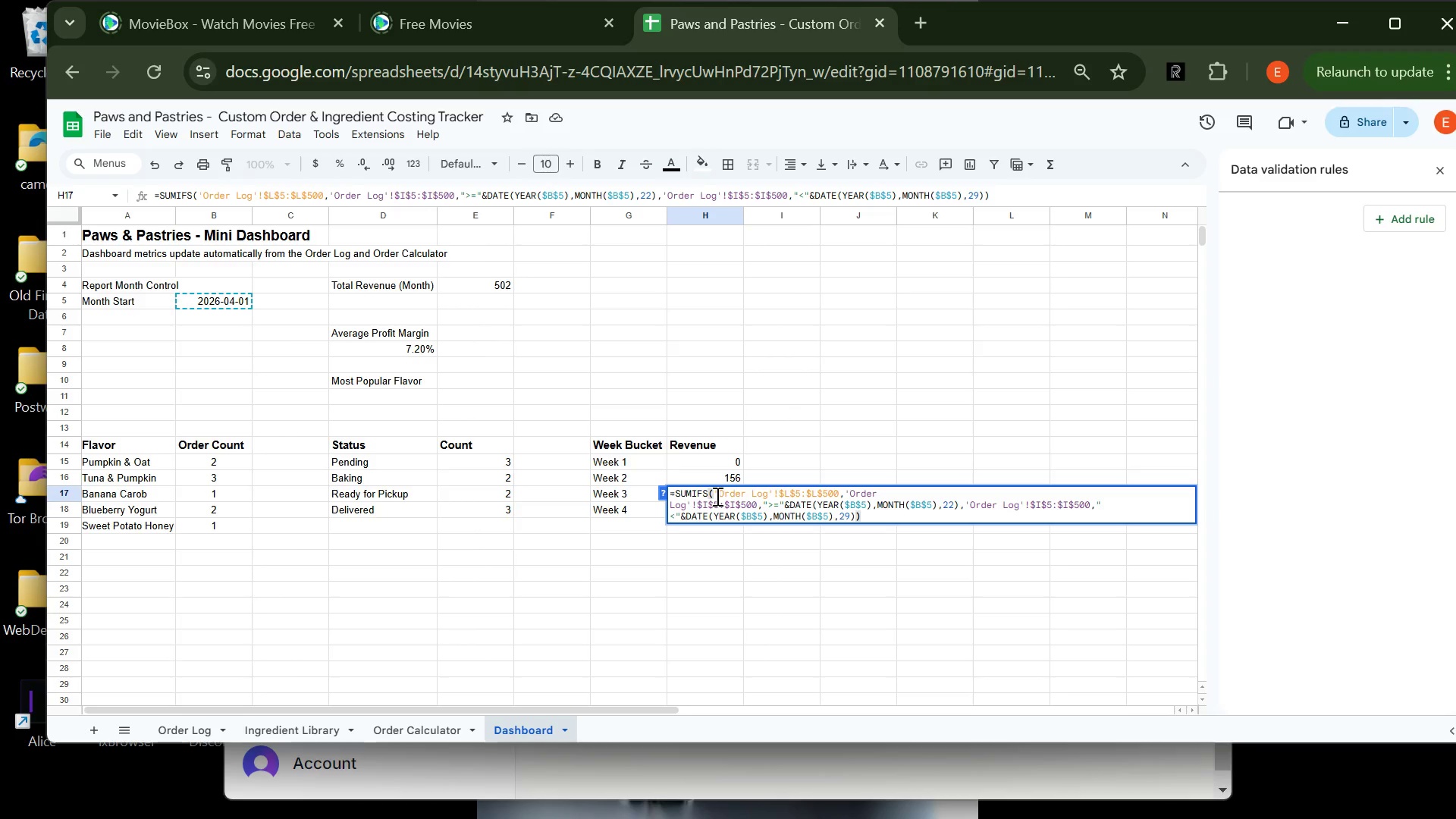 
wait(9.05)
 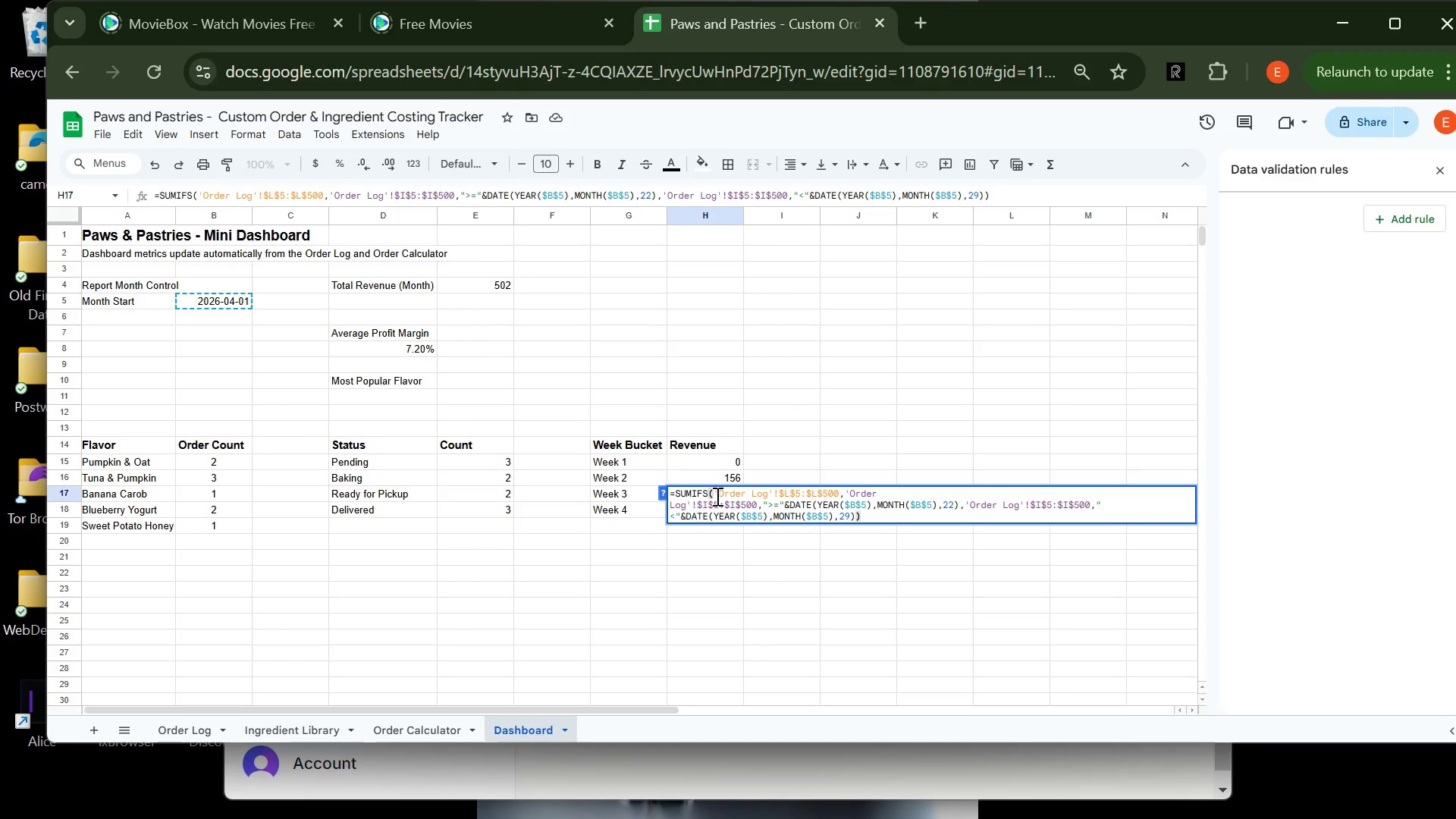 
left_click([715, 546])
 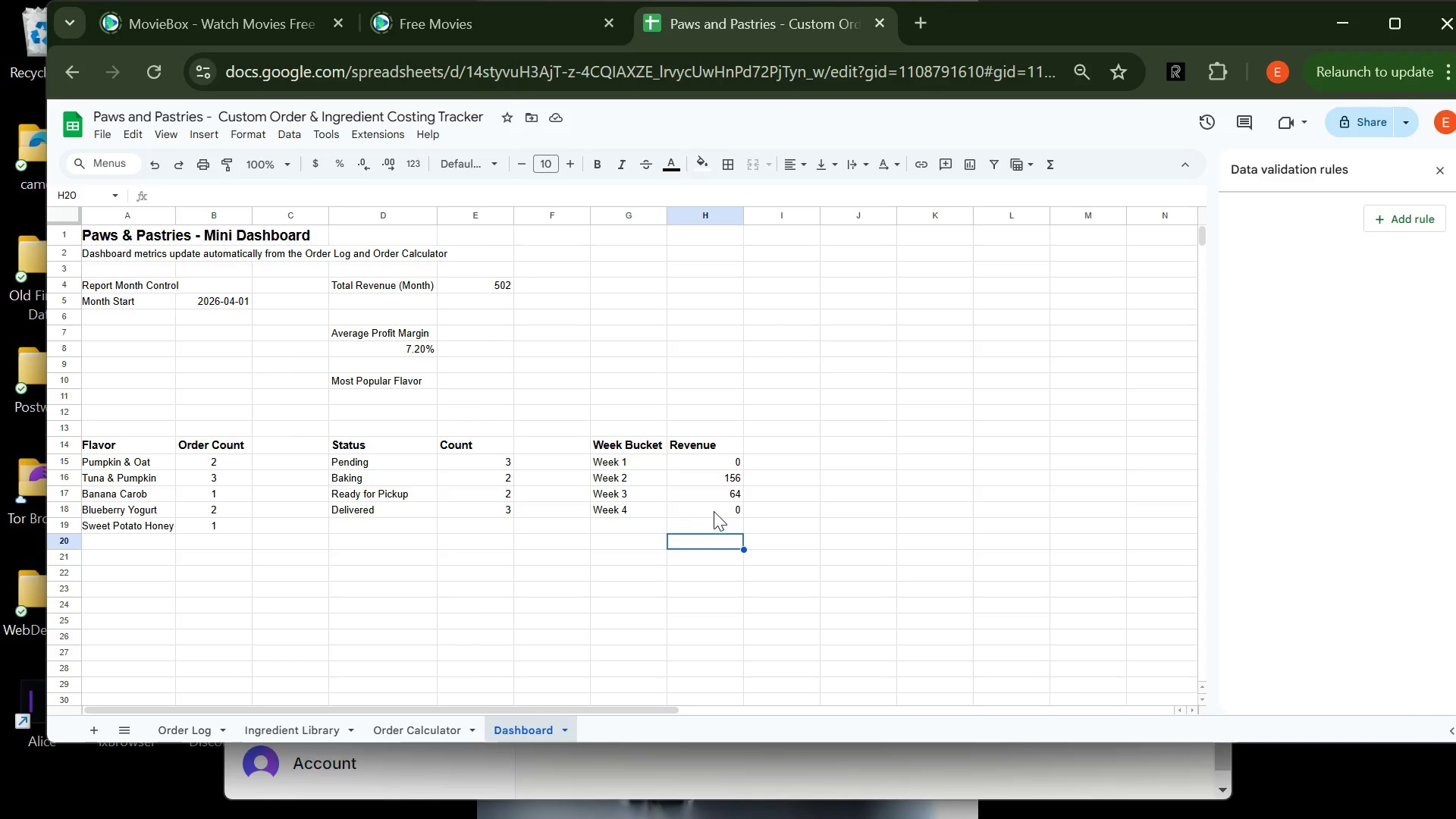 
left_click([714, 510])
 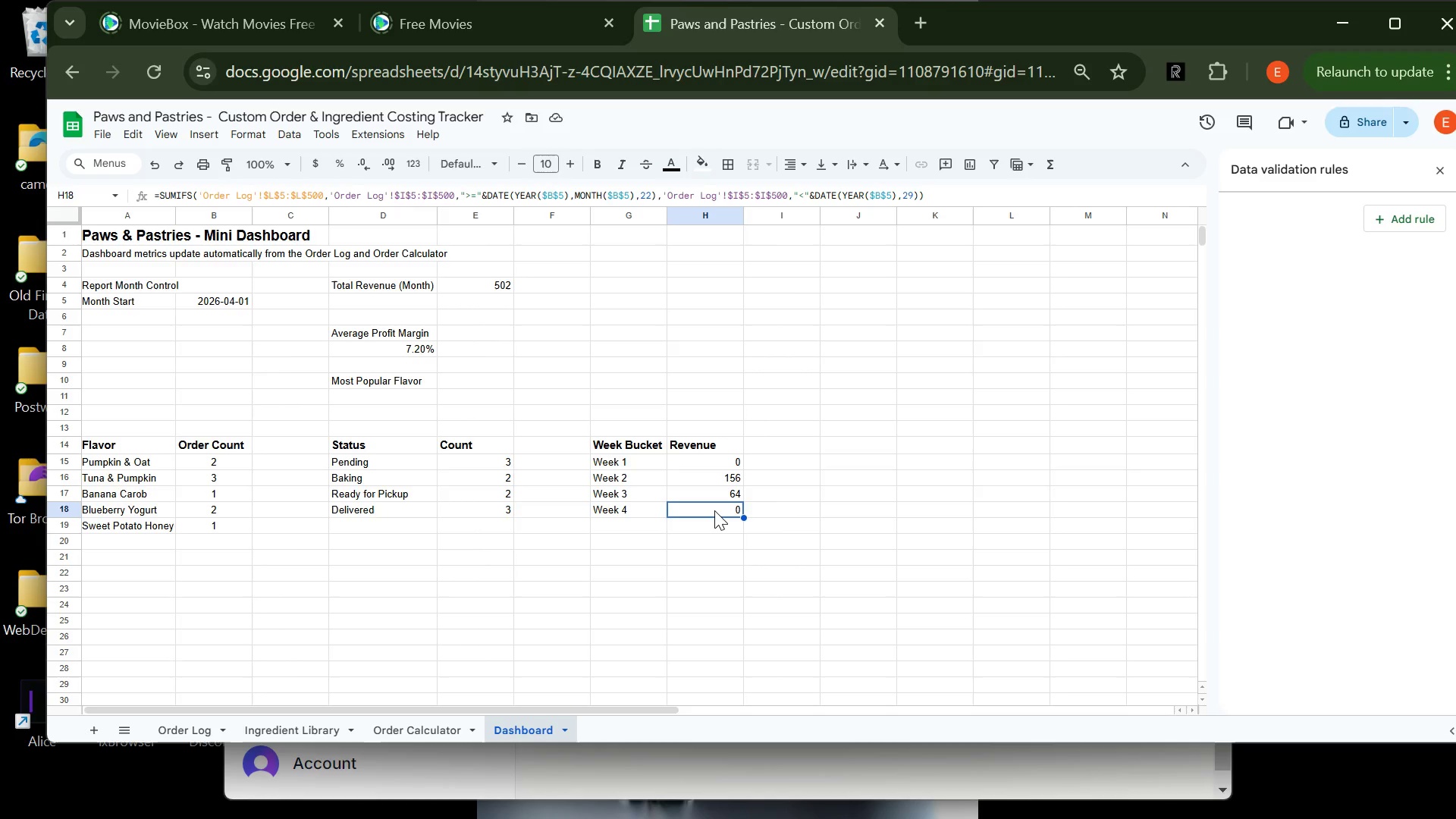 
double_click([714, 510])
 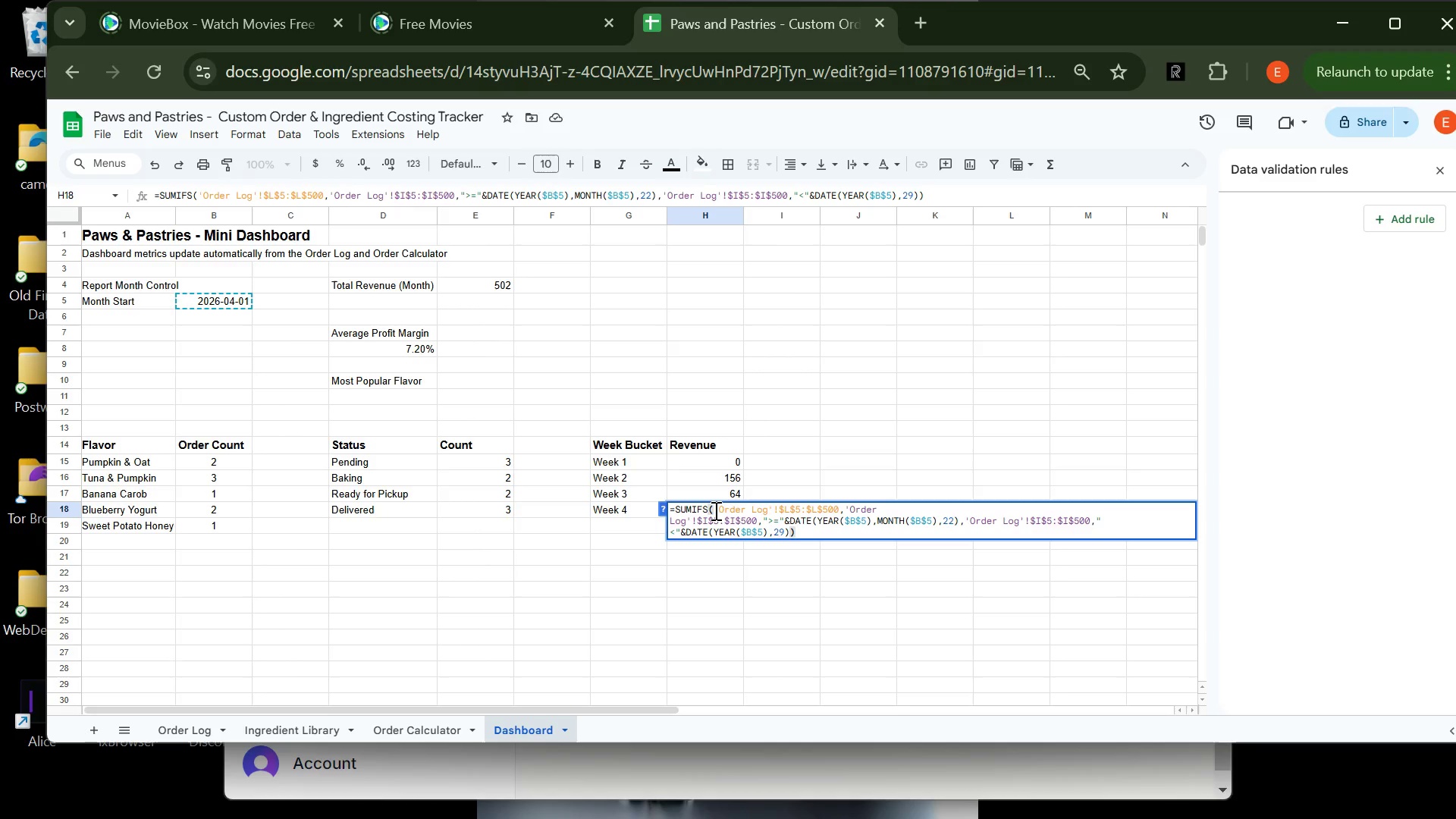 
left_click([735, 545])
 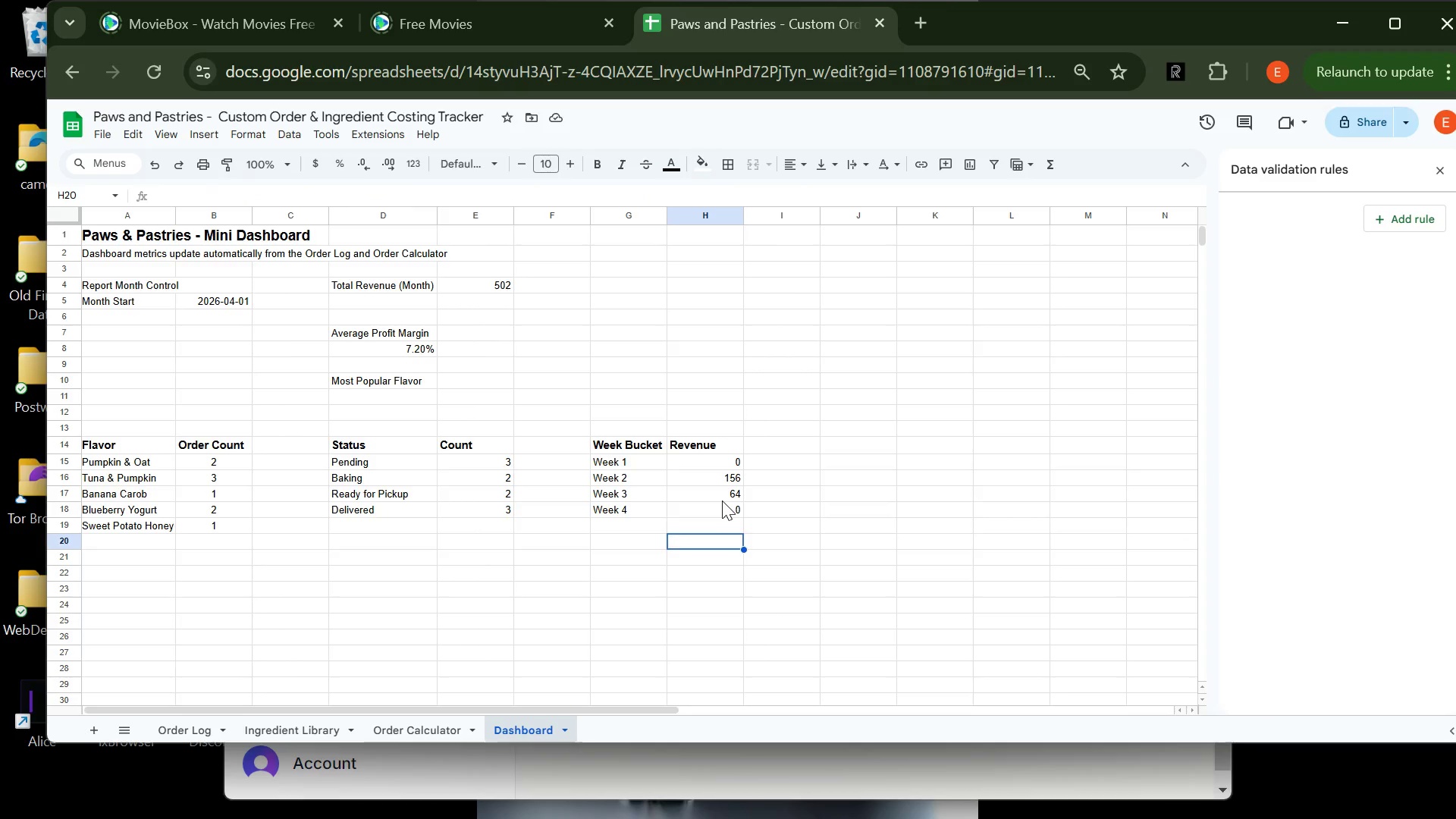 
double_click([722, 500])
 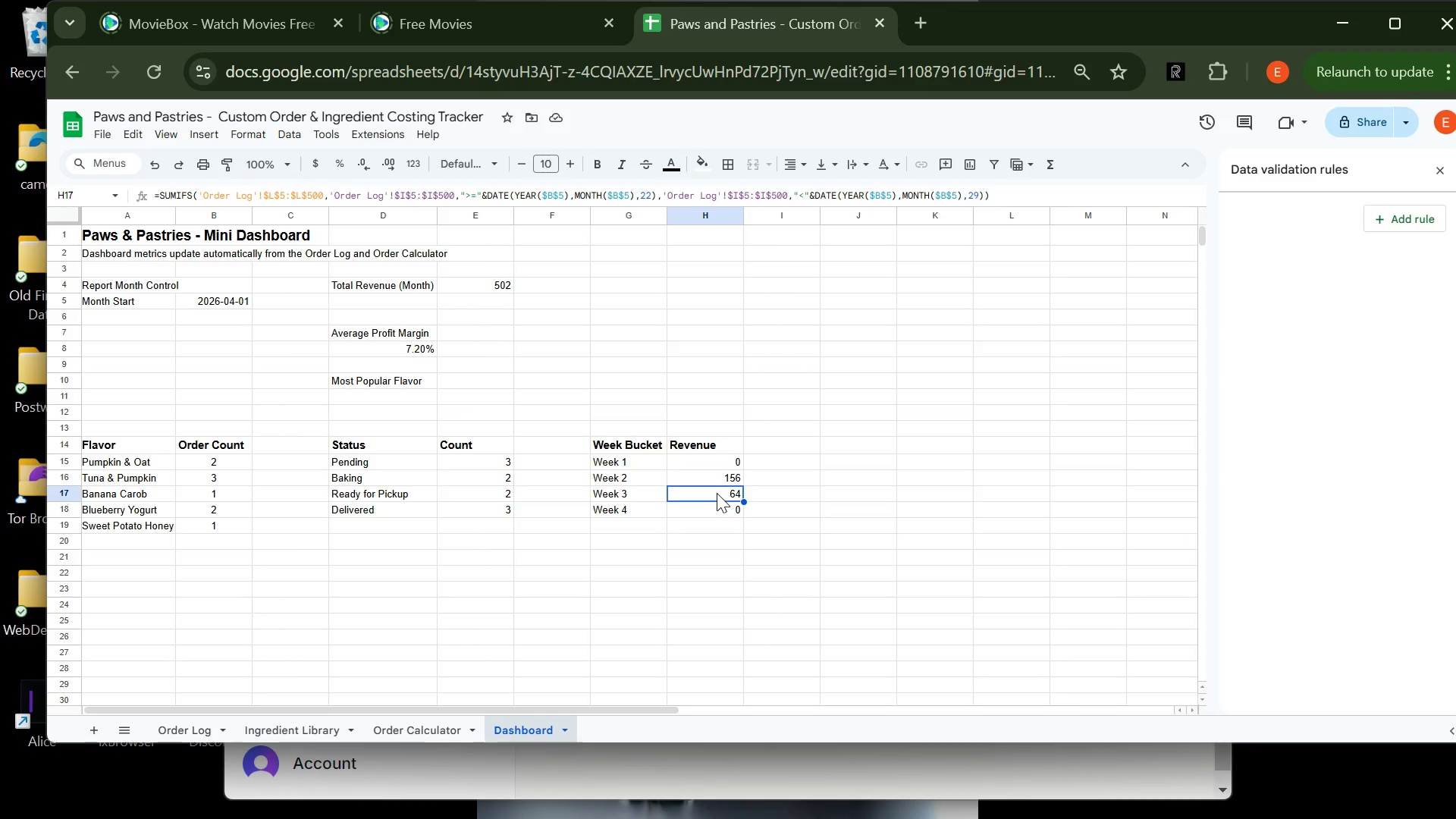 
double_click([717, 493])
 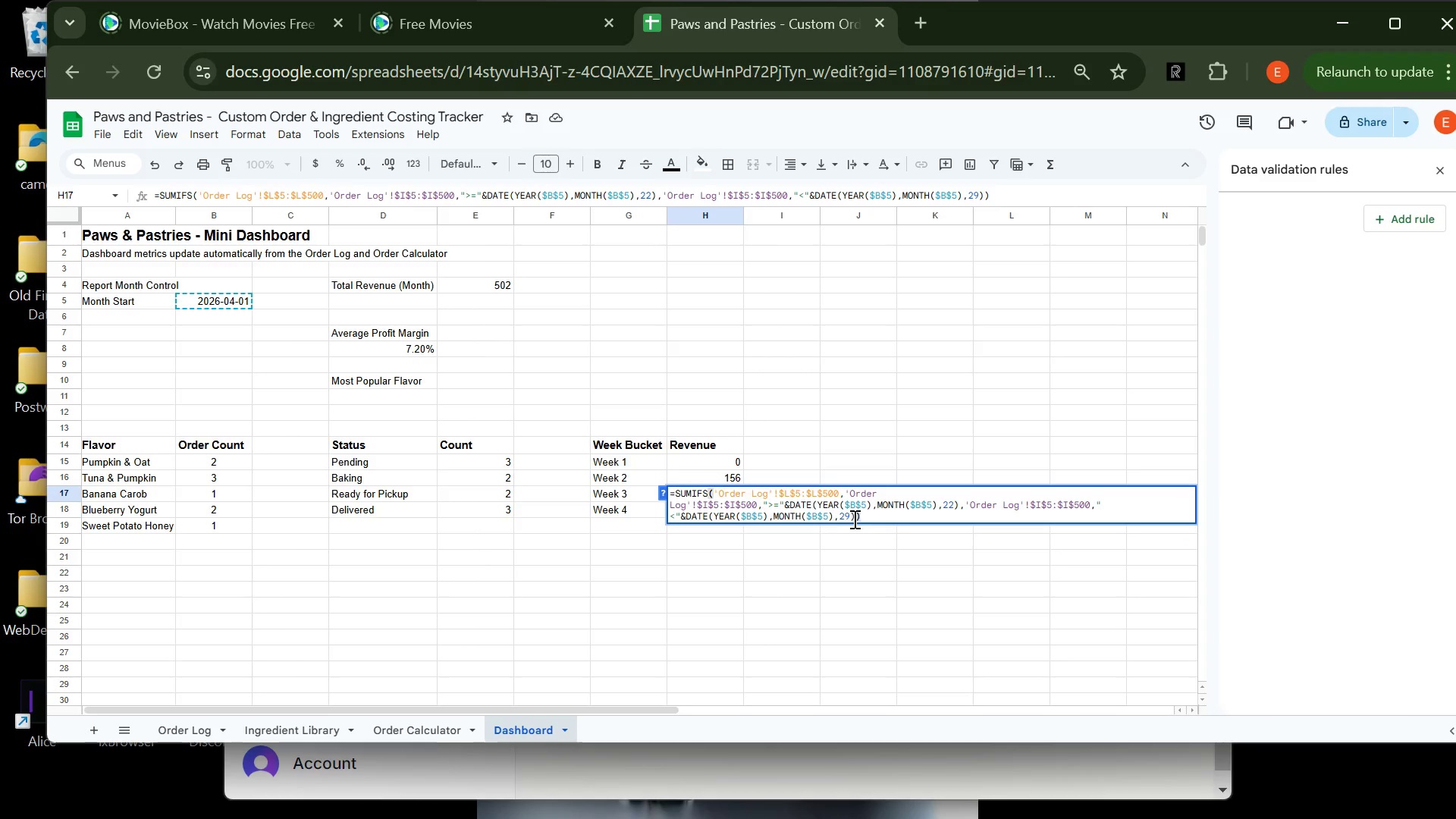 
left_click([850, 519])
 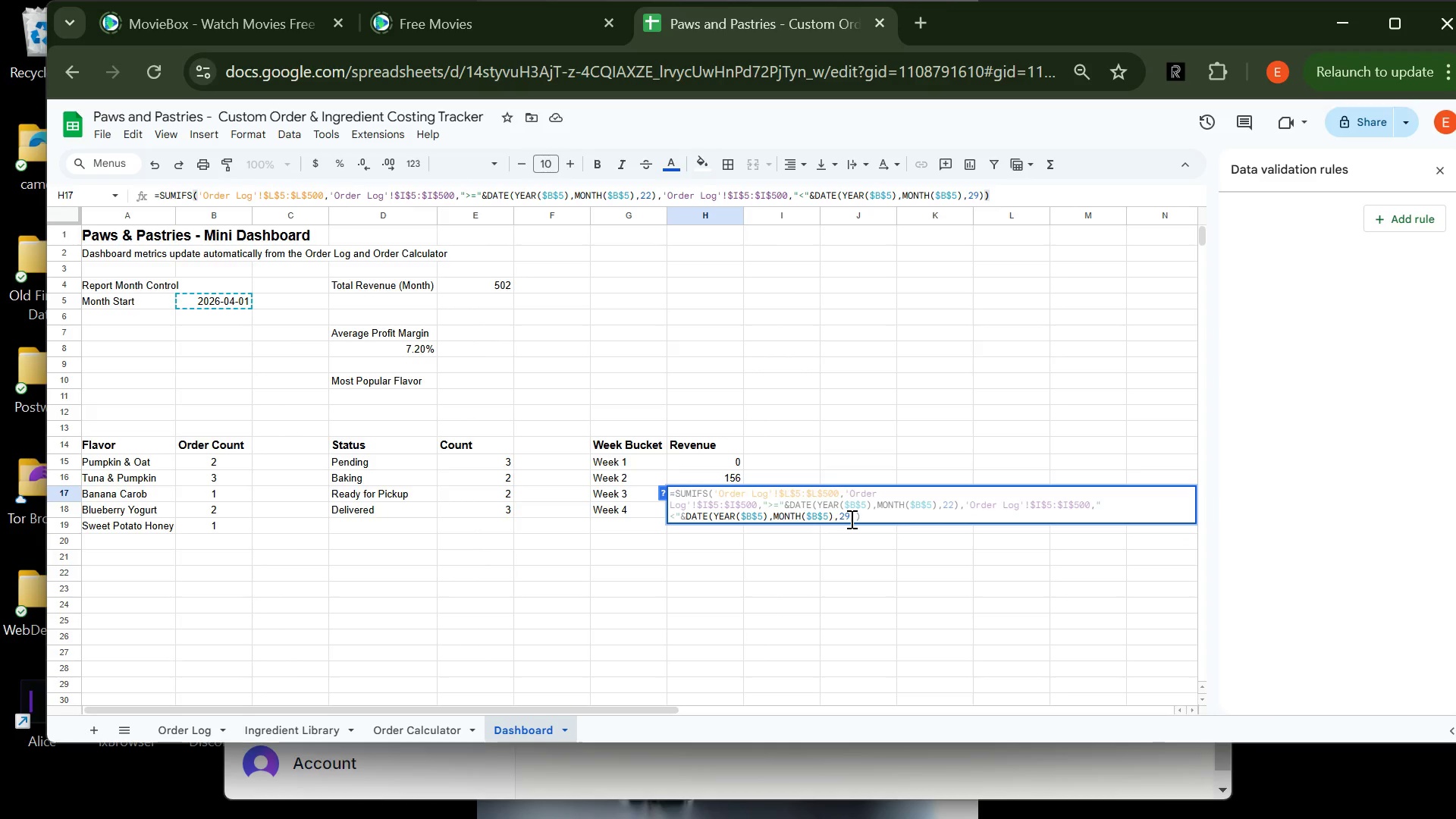 
key(Backspace)
 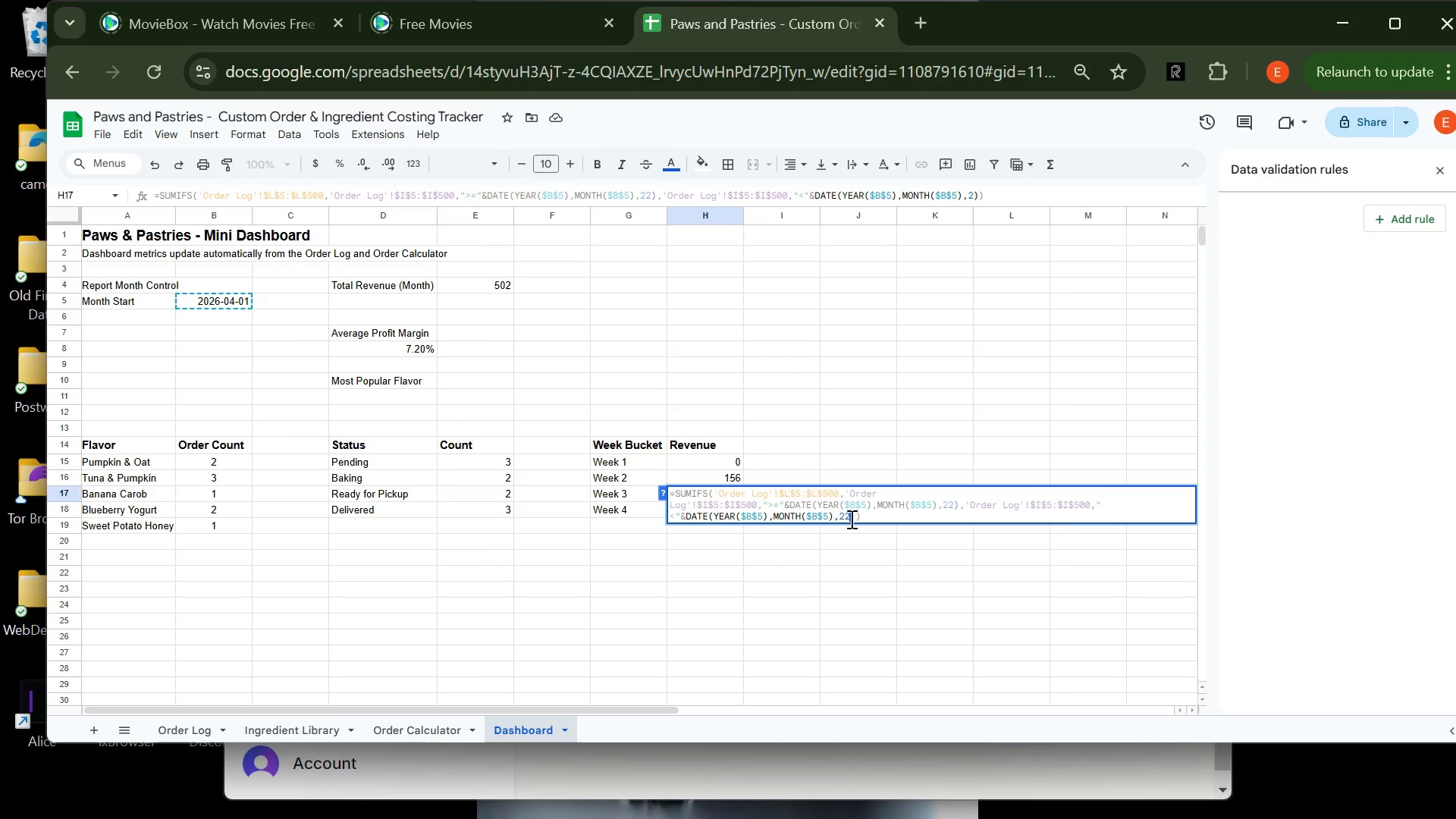 
key(2)
 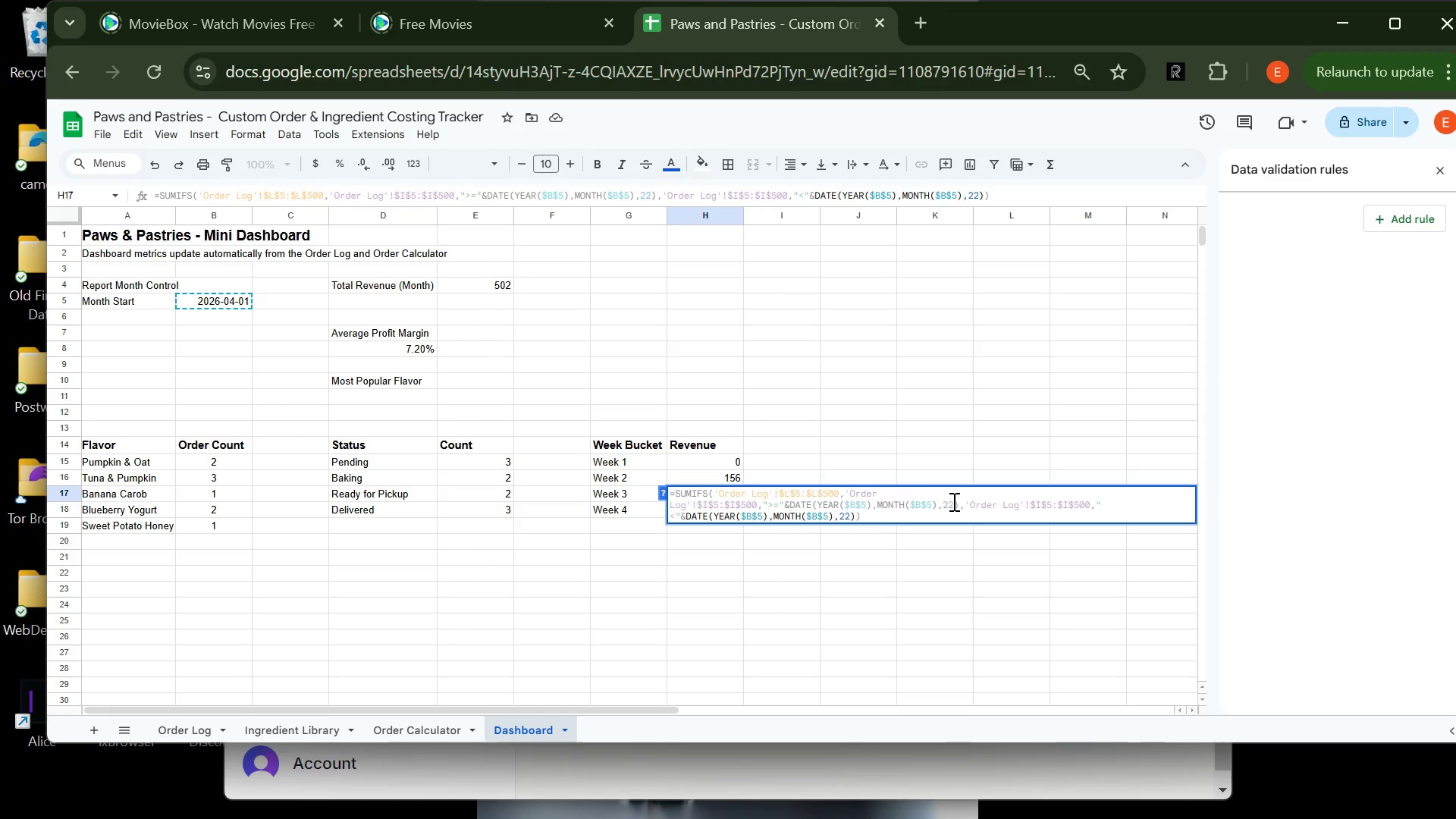 
left_click([952, 501])
 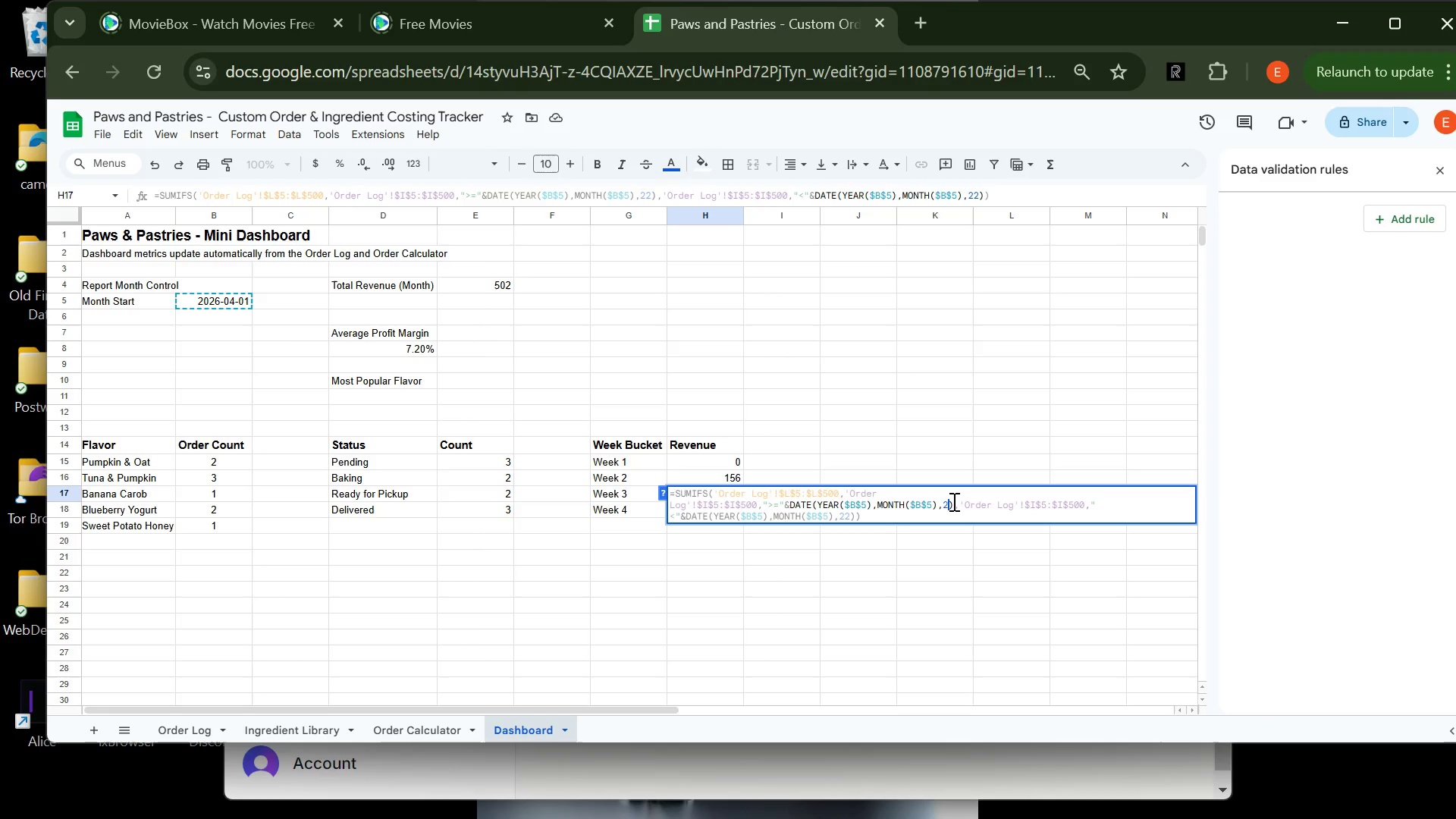 
key(Backspace)
key(Backspace)
type(15)
 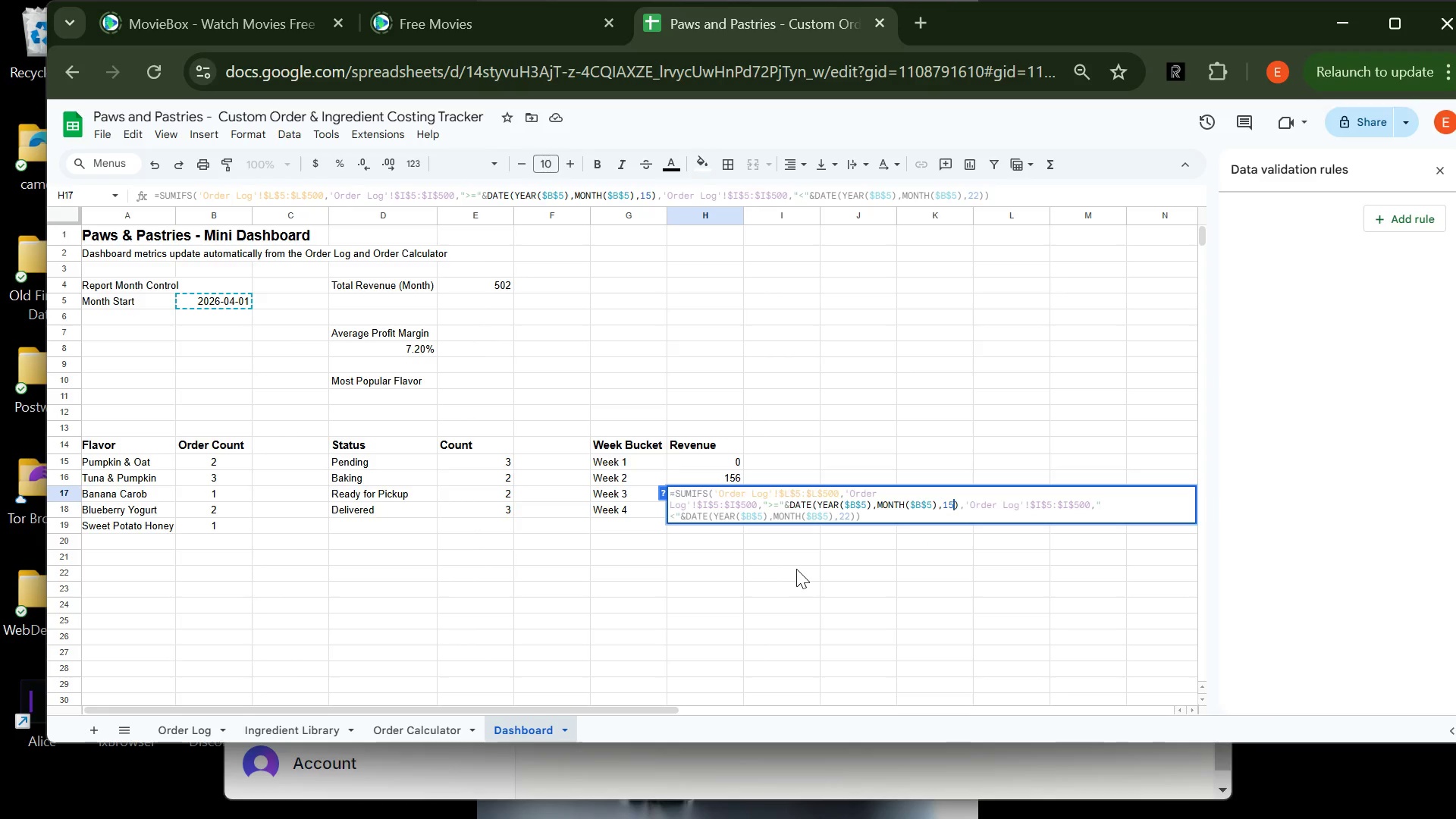 
left_click([796, 569])
 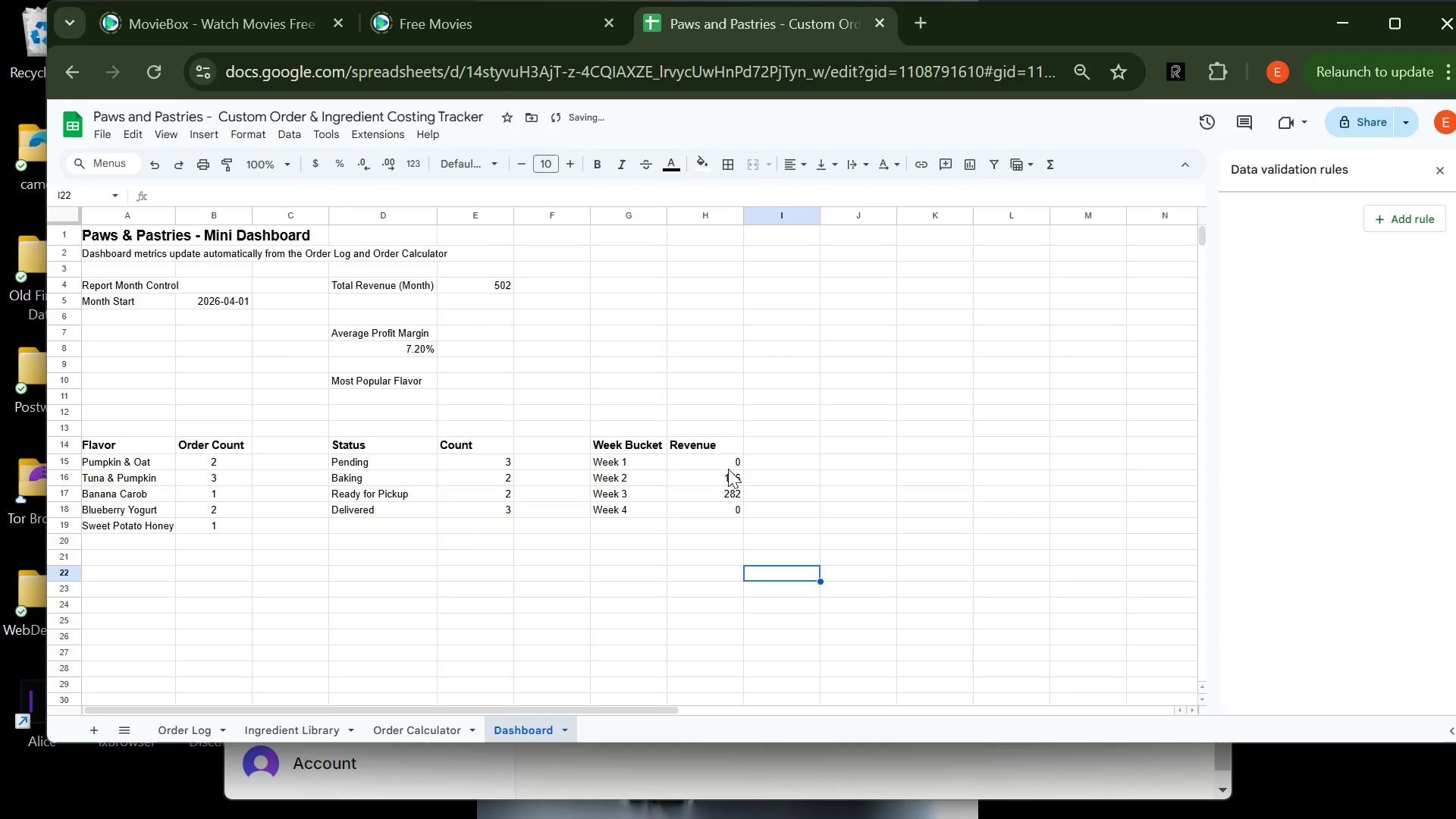 
double_click([728, 469])
 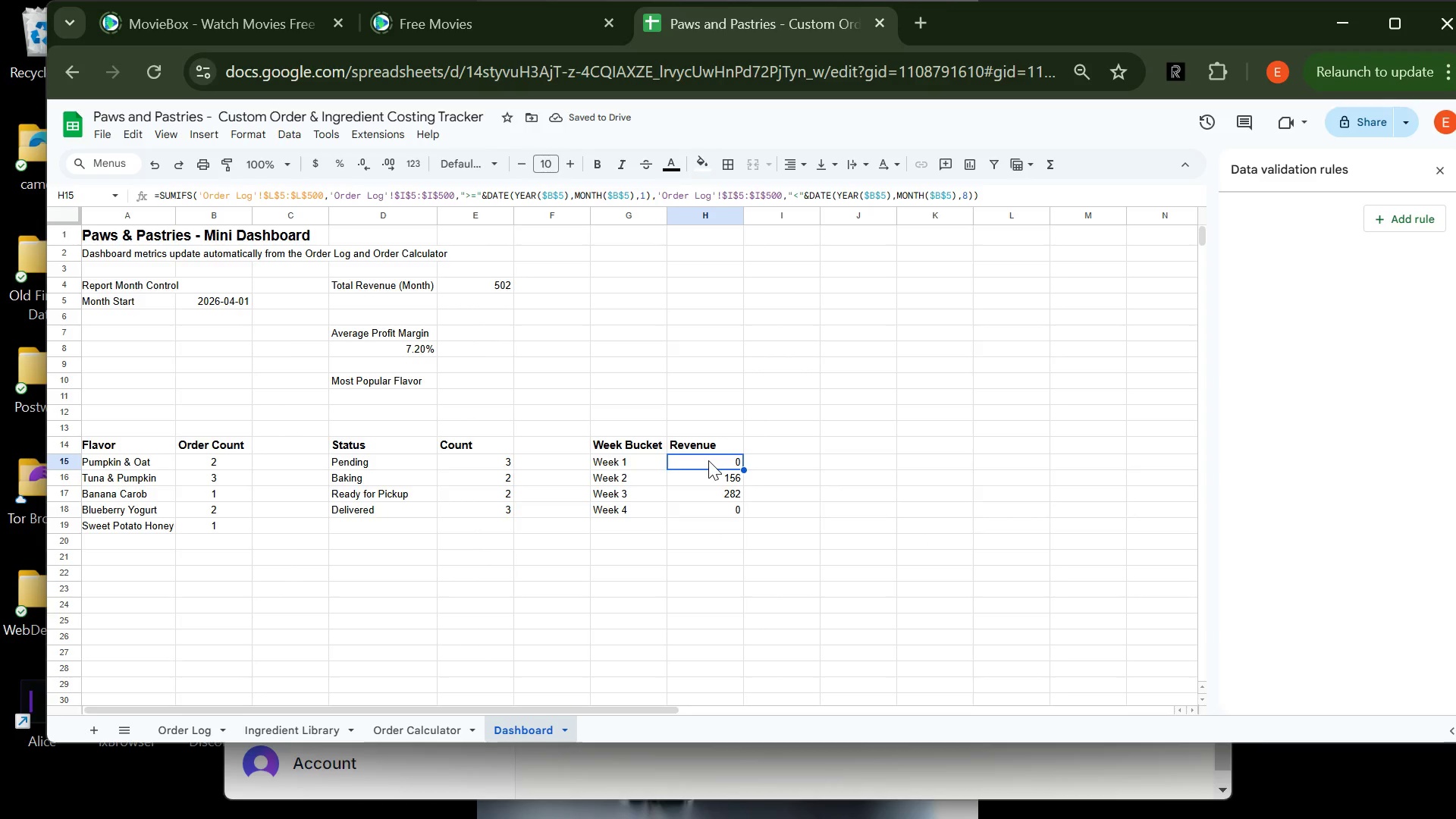 
double_click([708, 460])
 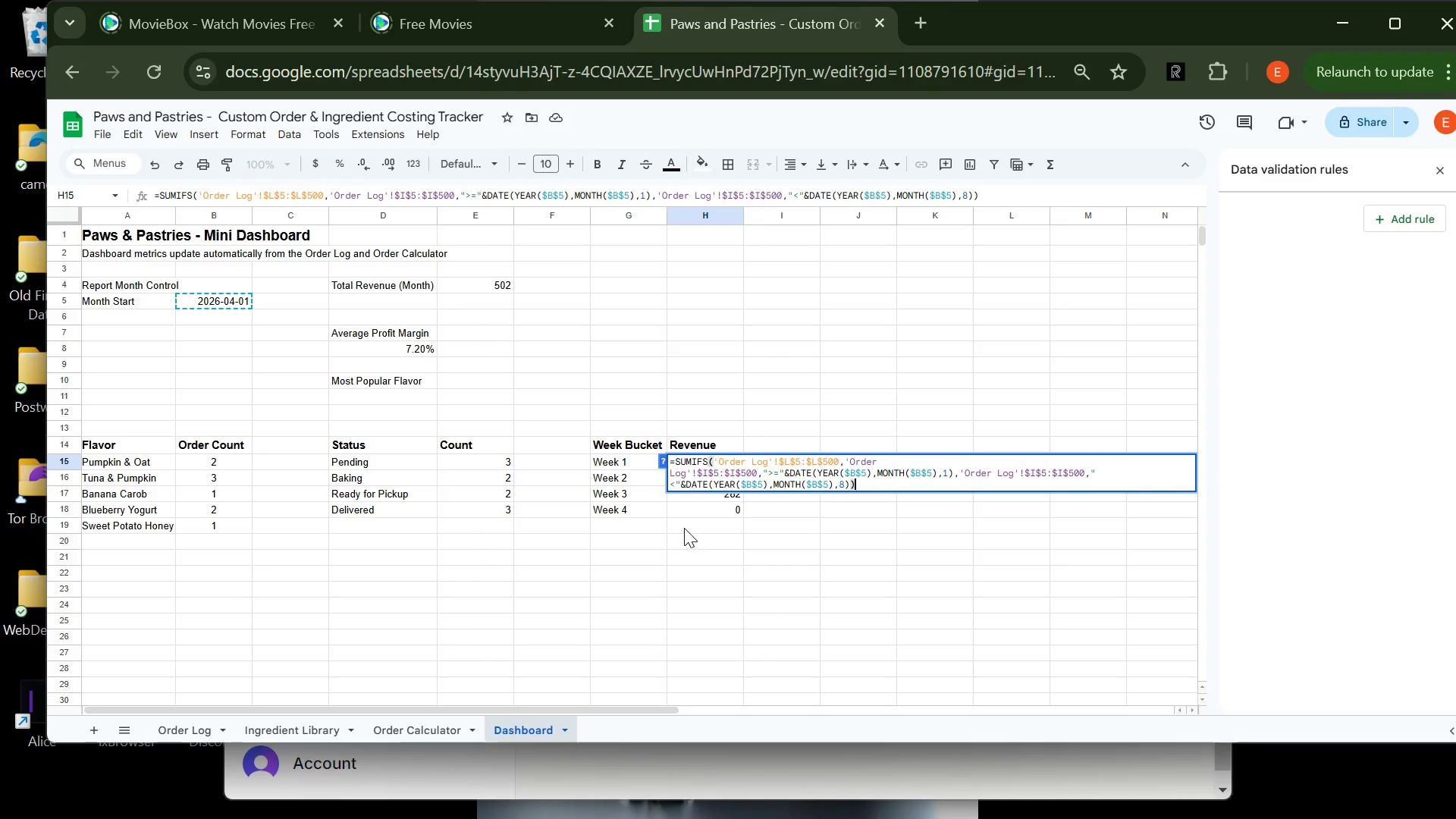 
left_click([711, 519])
 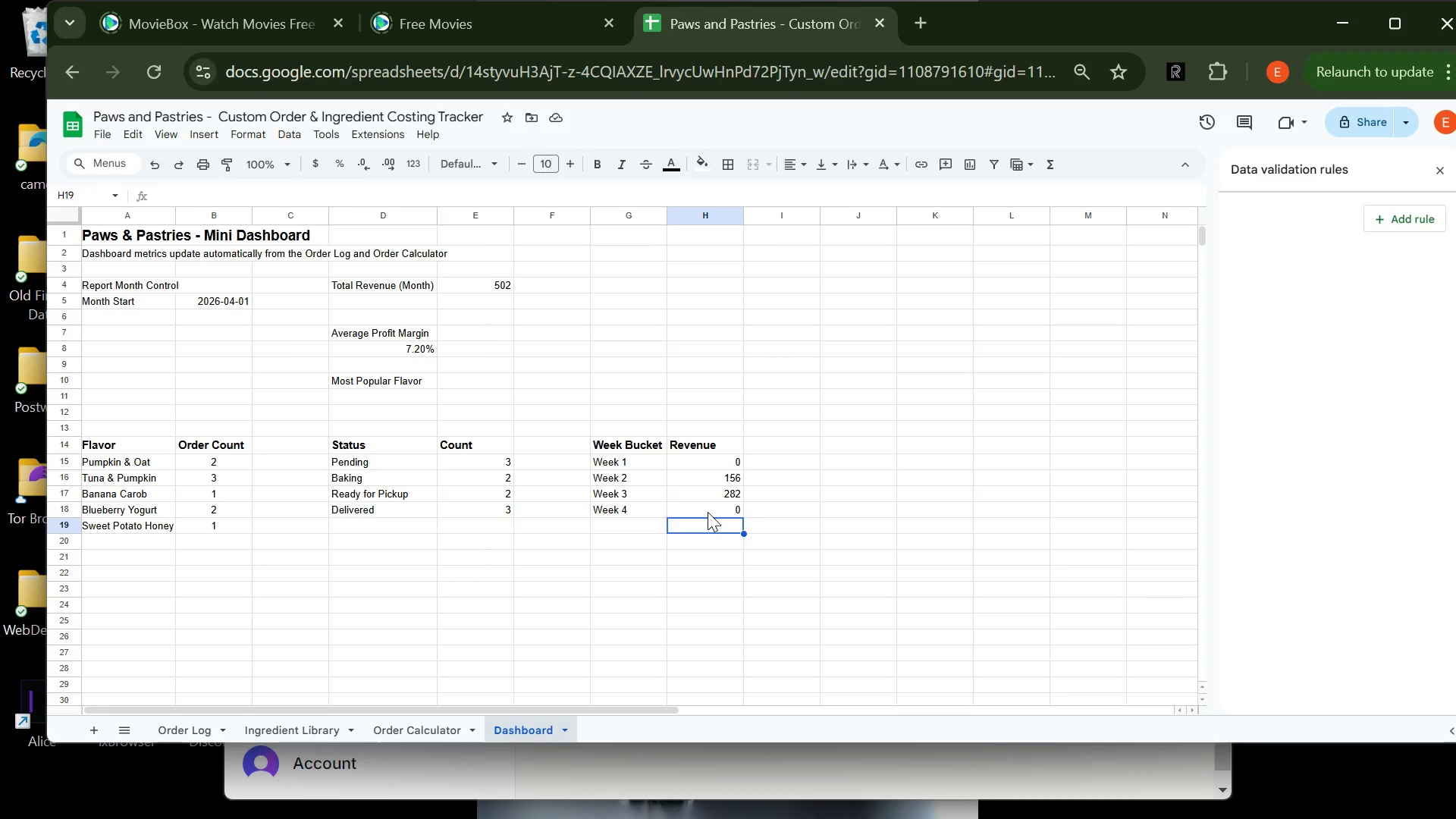 
double_click([708, 512])
 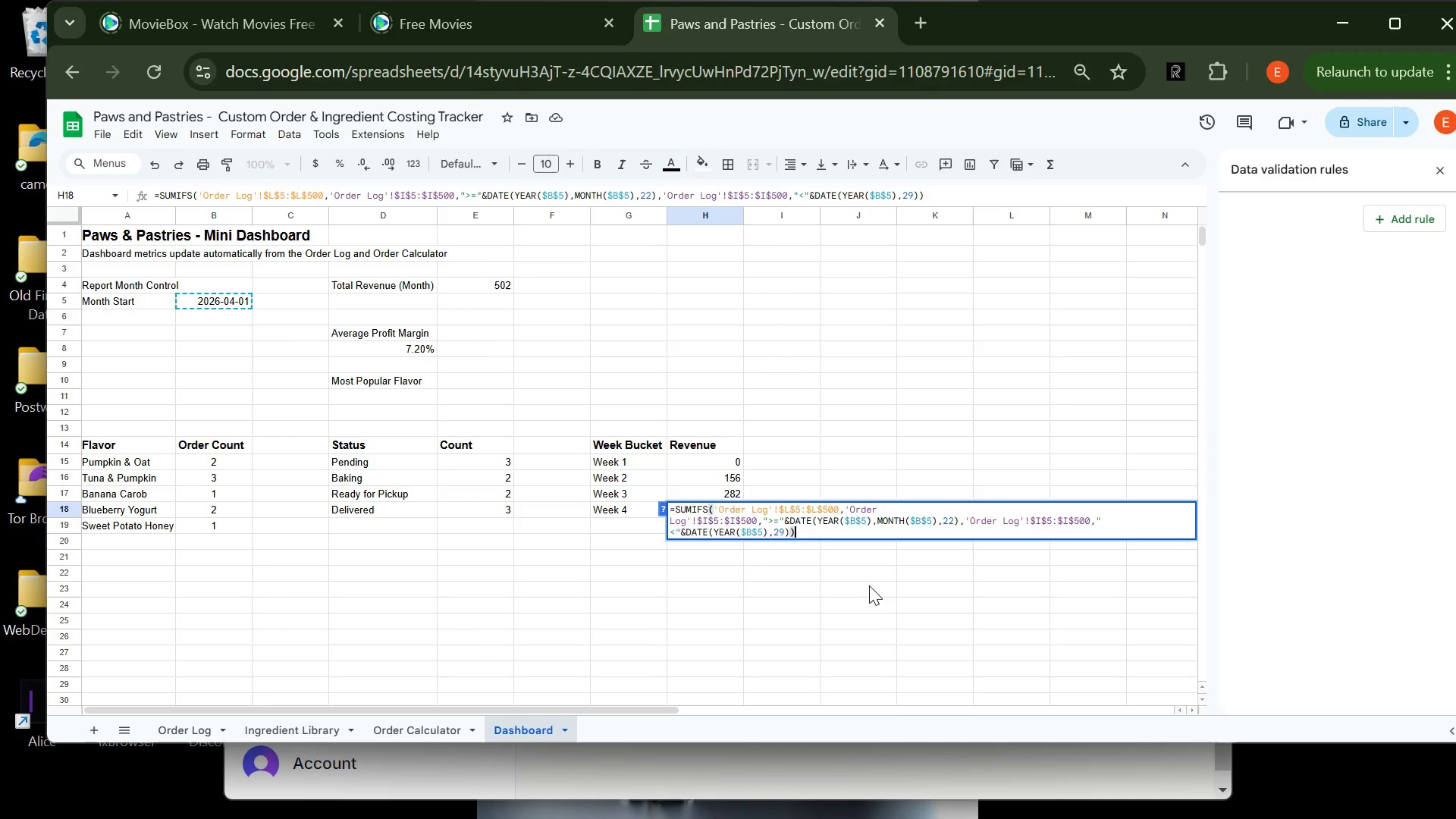 
wait(8.72)
 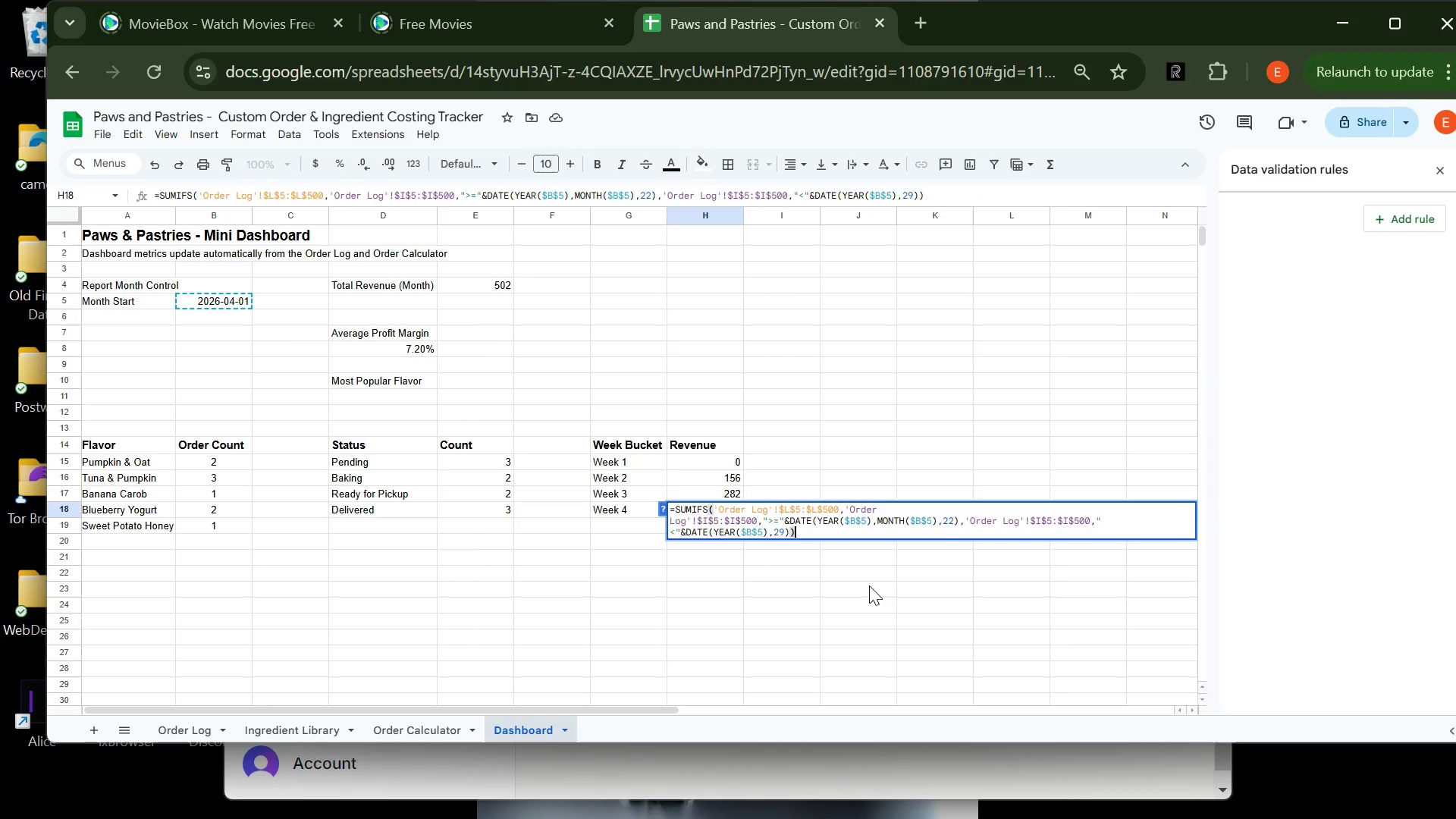 
left_click([755, 575])
 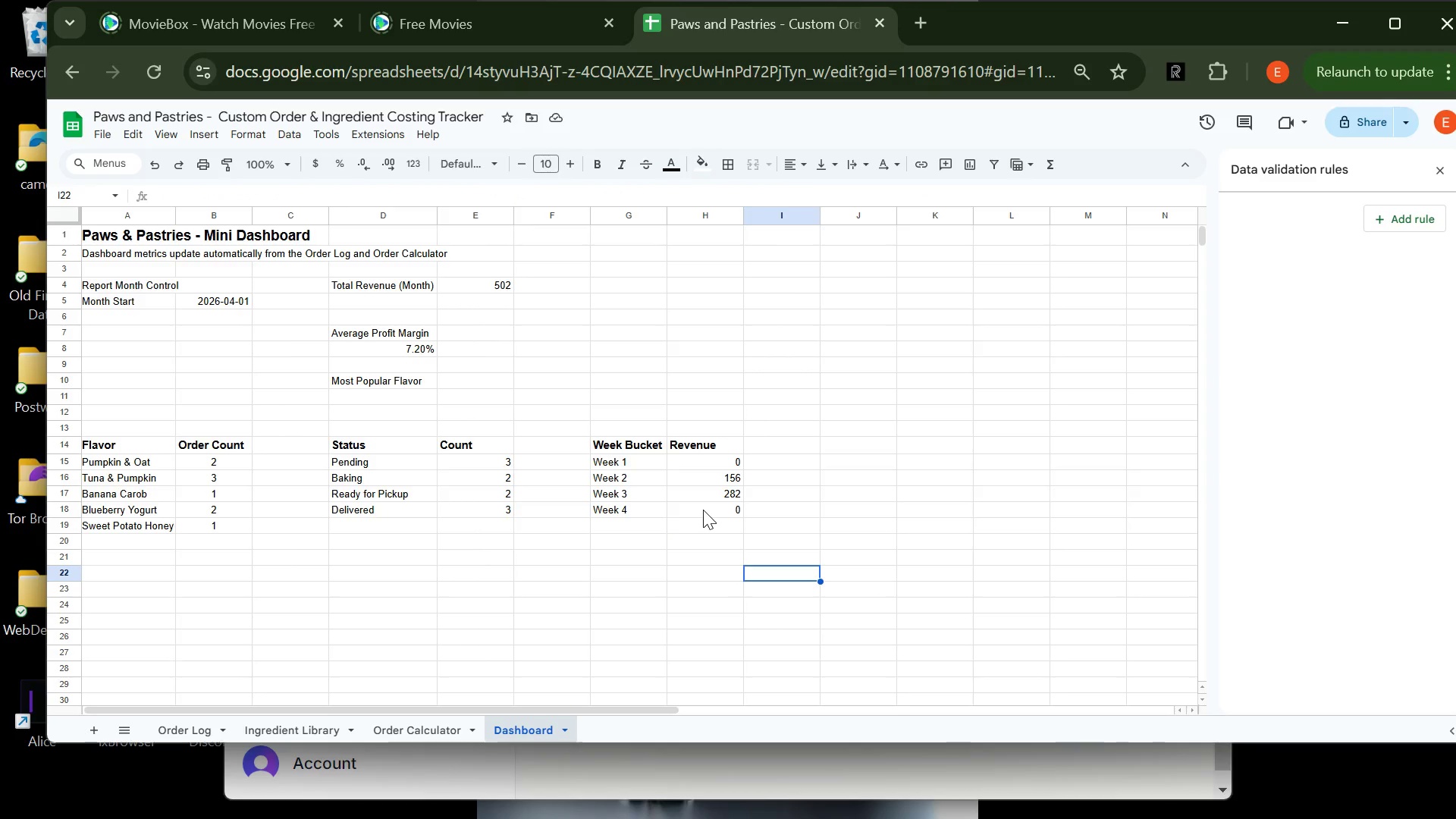 
left_click([703, 510])
 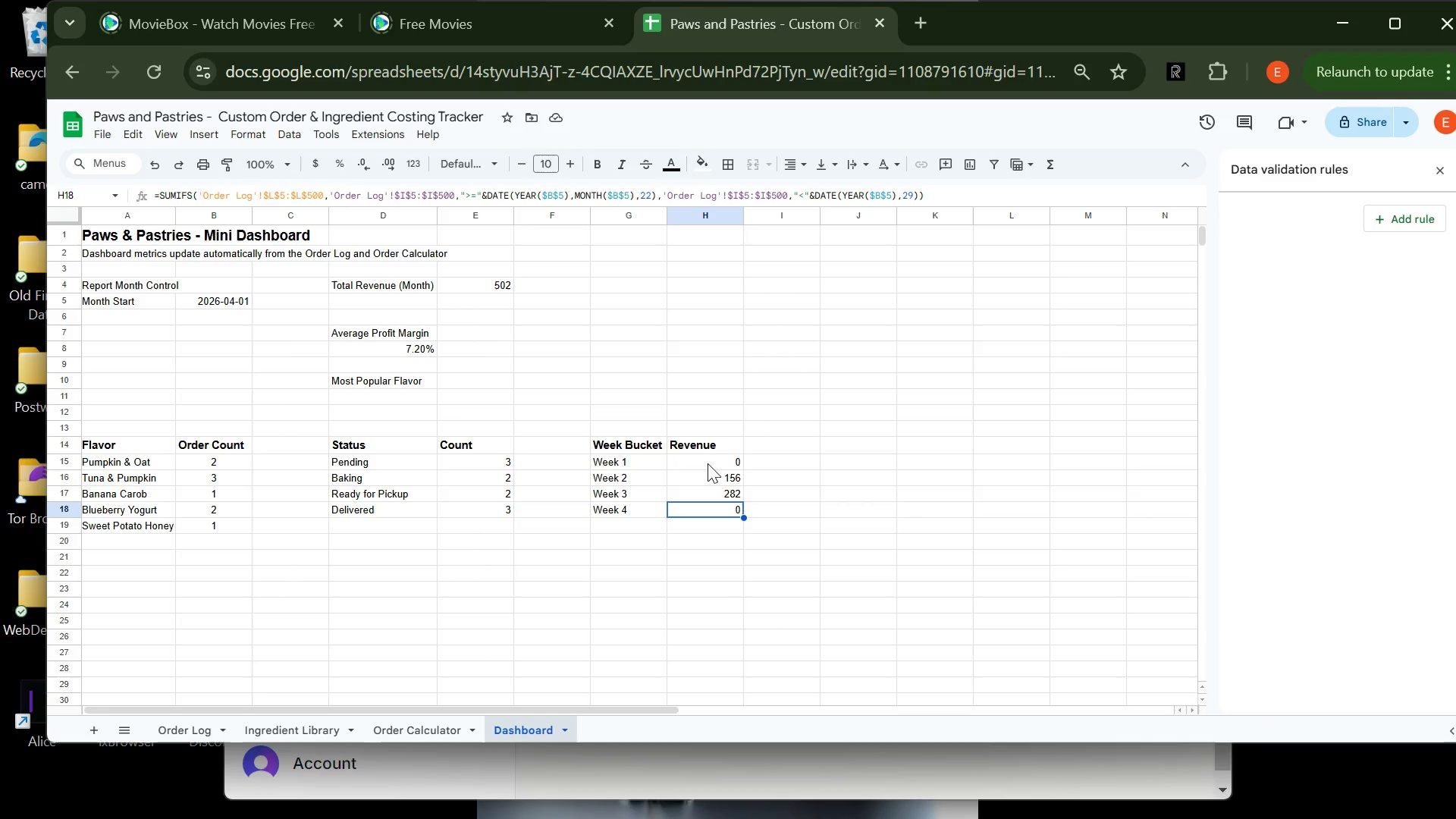 
double_click([706, 471])
 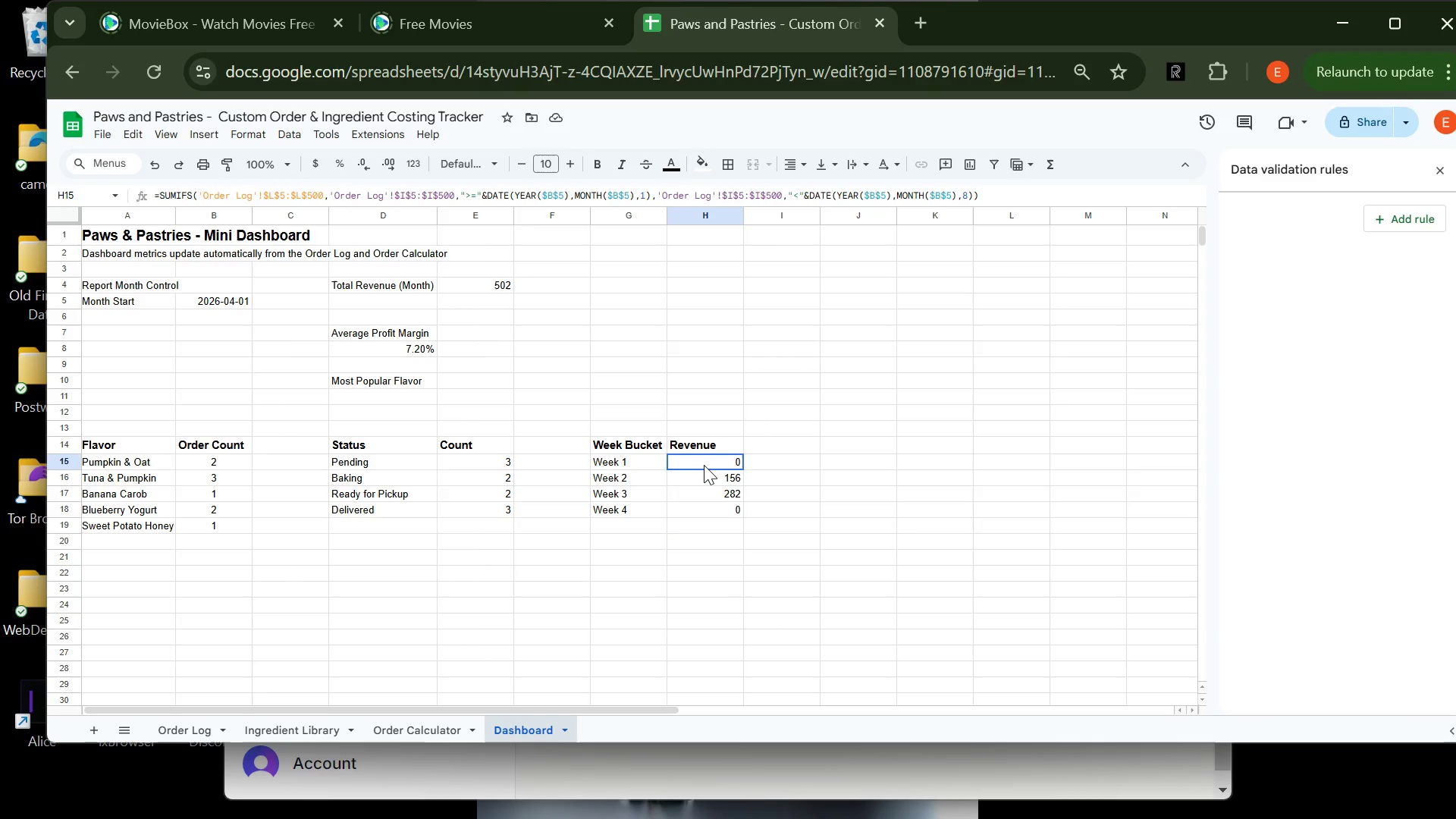 
double_click([704, 465])
 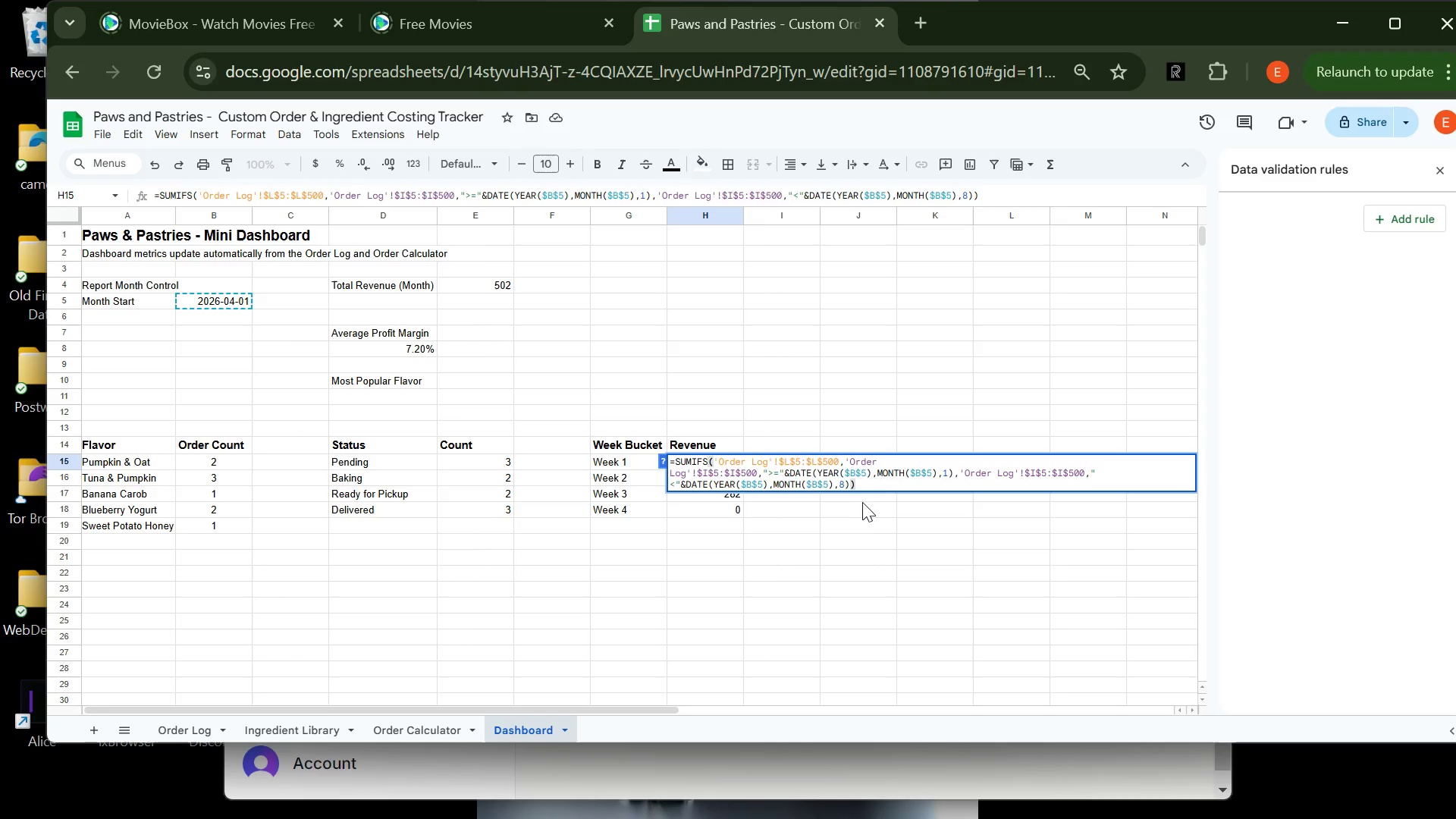 
wait(5.42)
 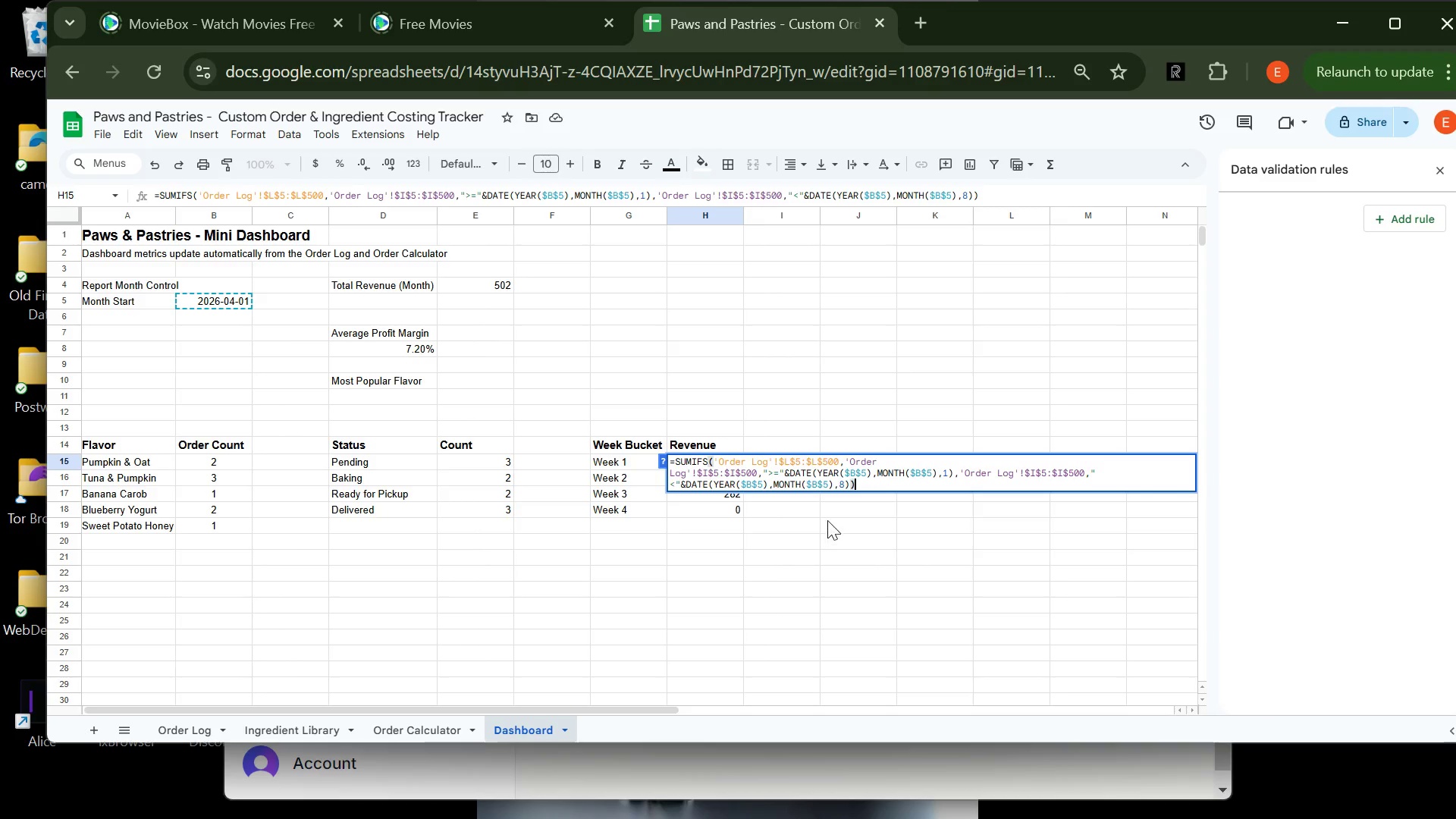 
left_click([701, 516])
 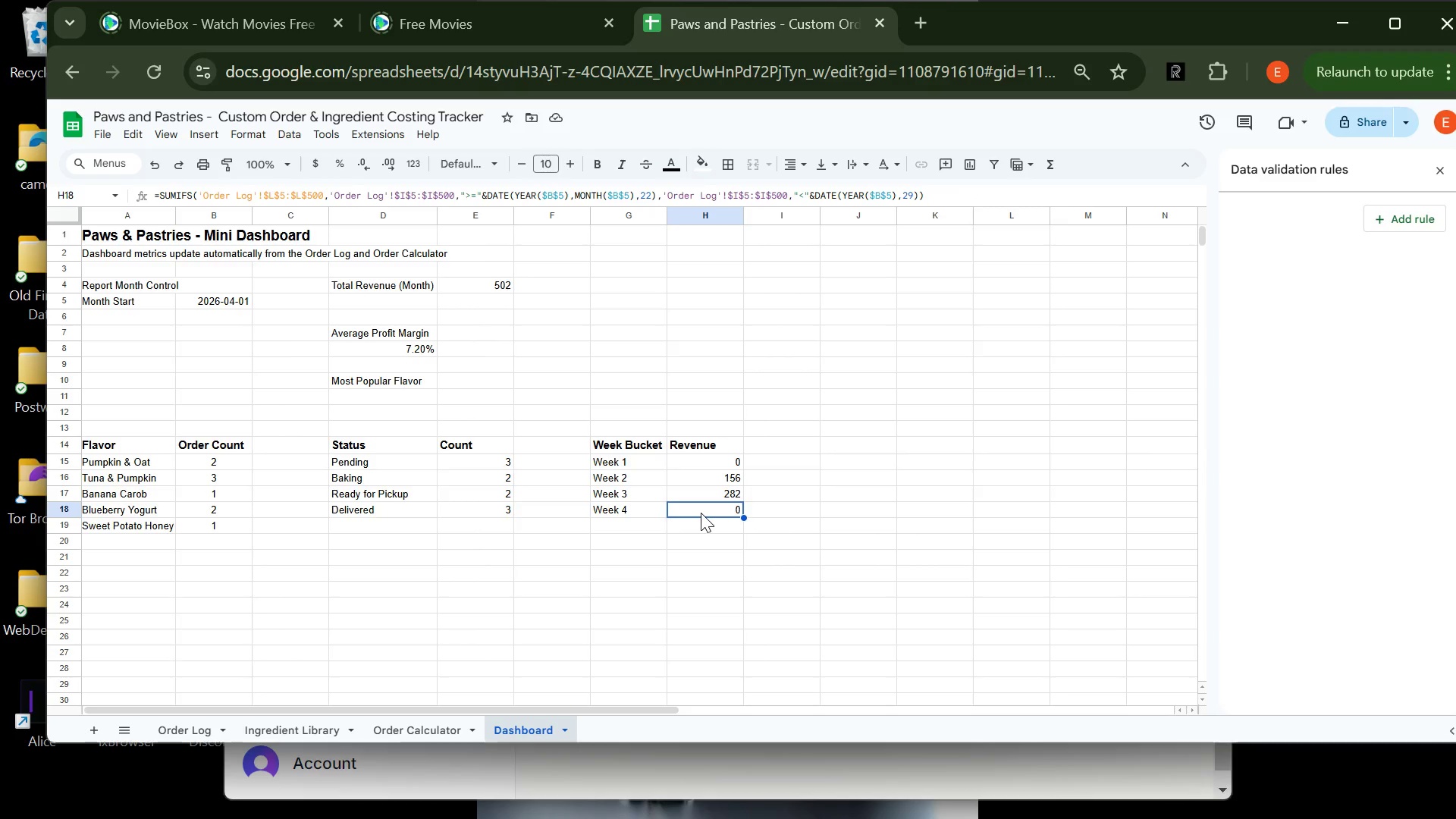 
double_click([701, 513])
 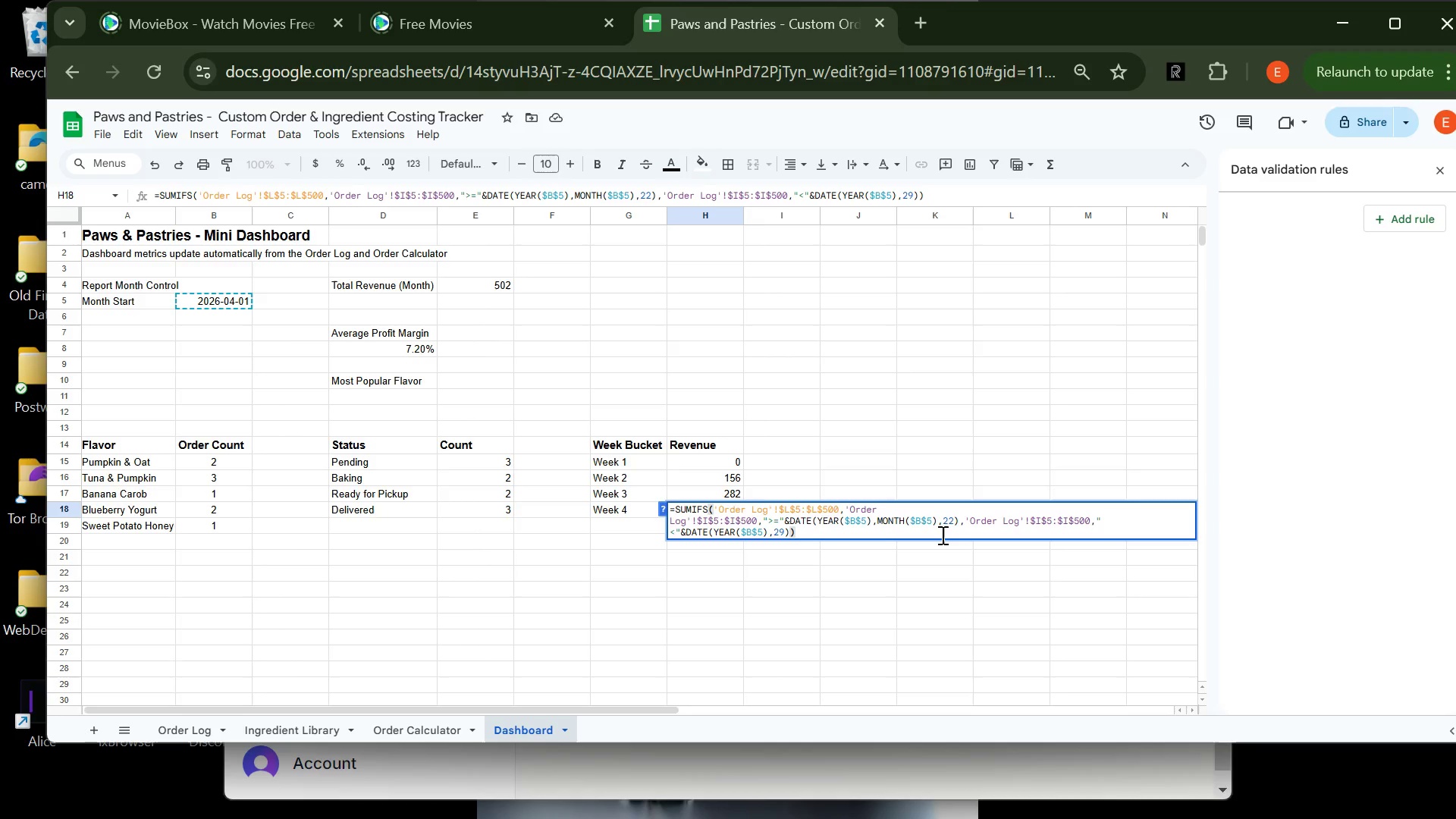 
wait(11.16)
 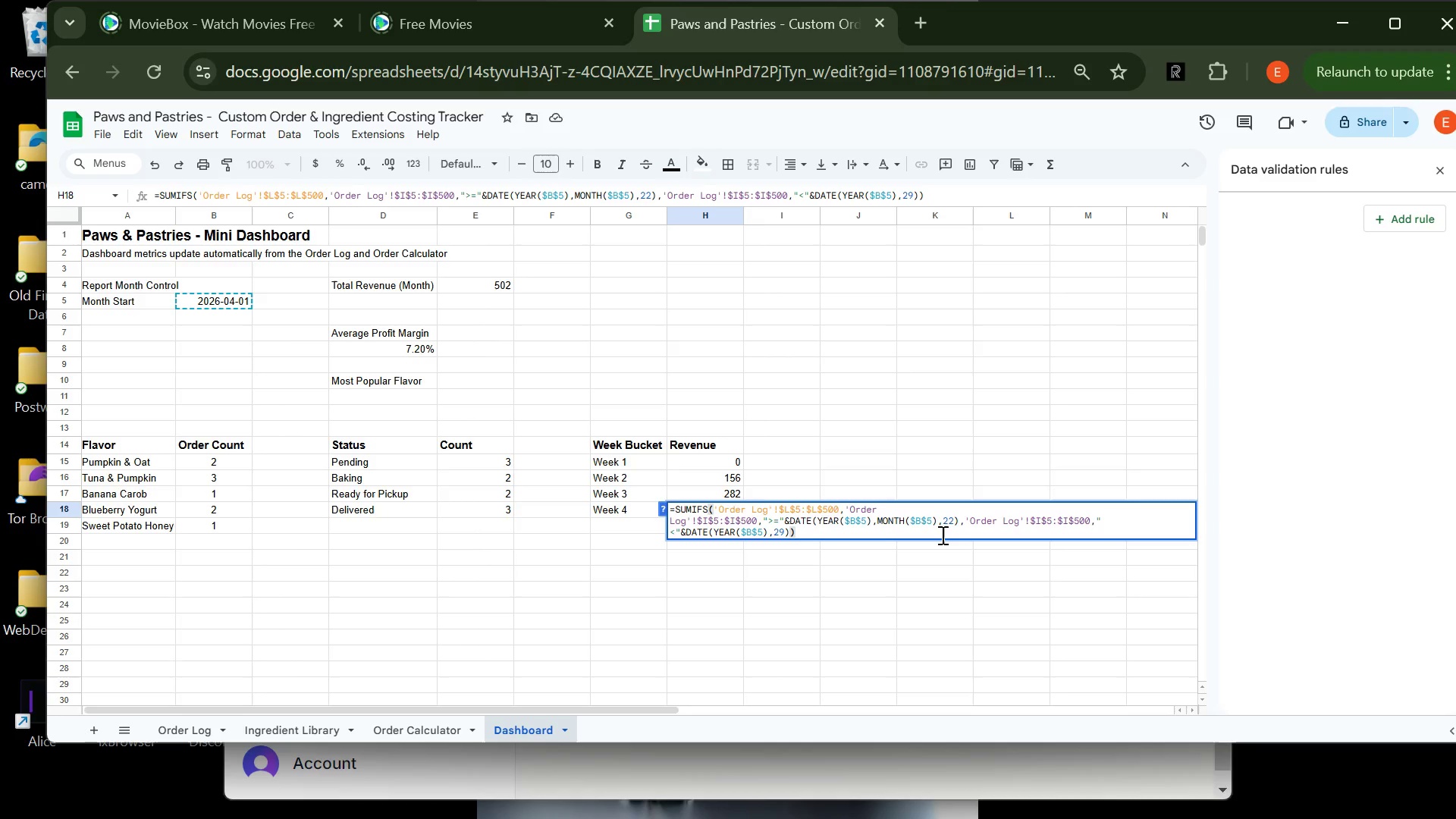 
left_click([720, 490])
 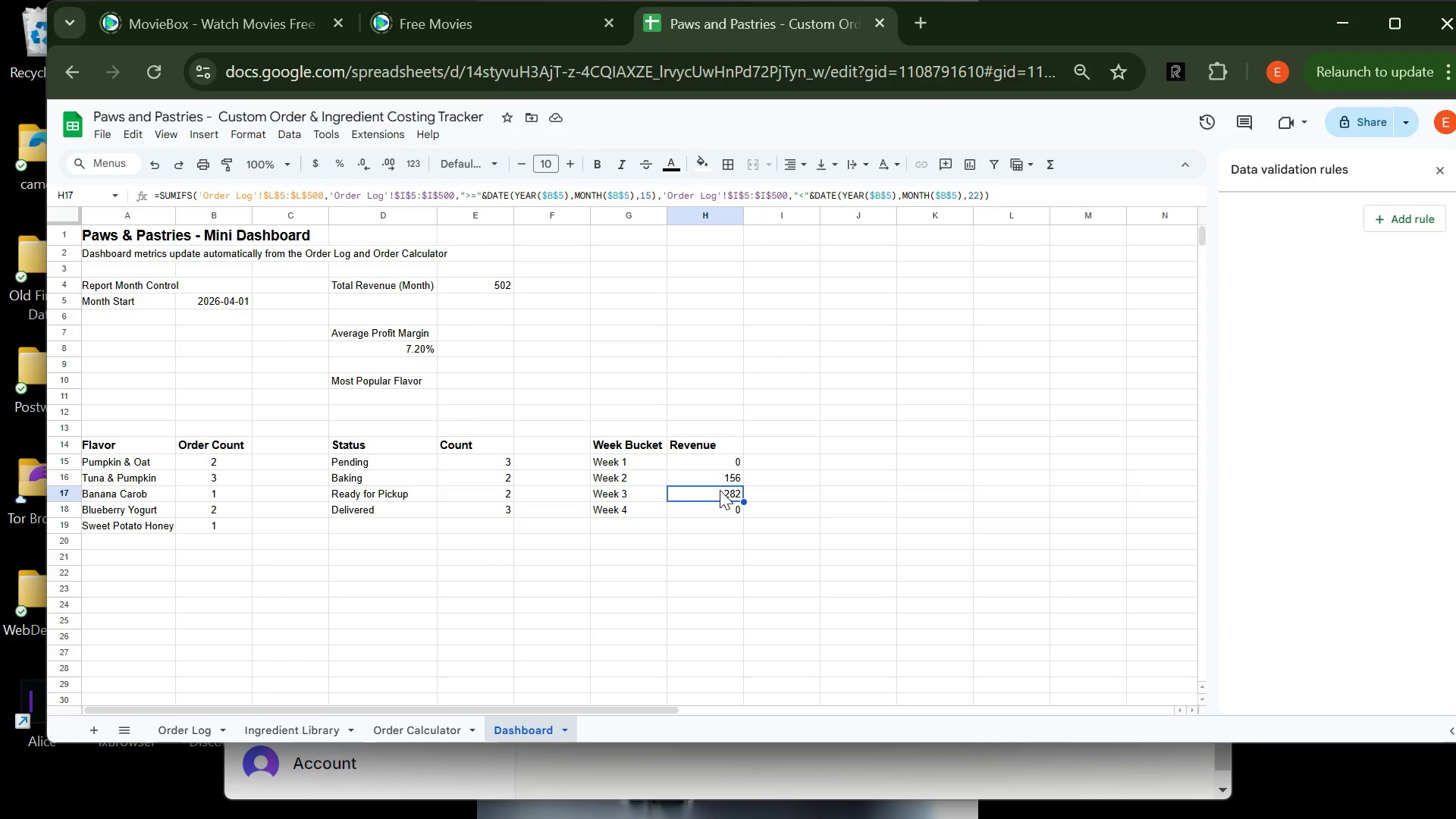 
key(Control+C)
 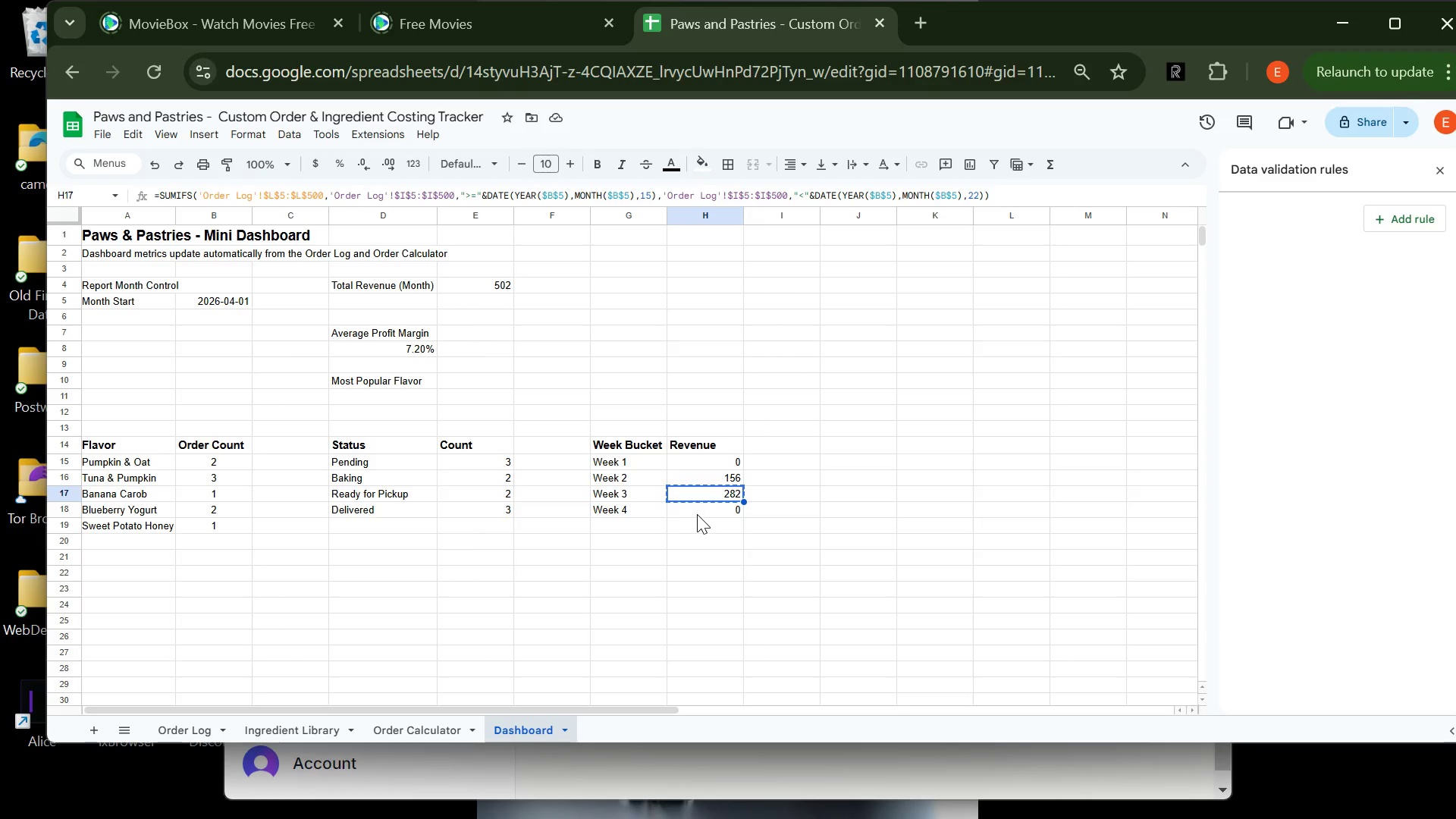 
left_click([698, 514])
 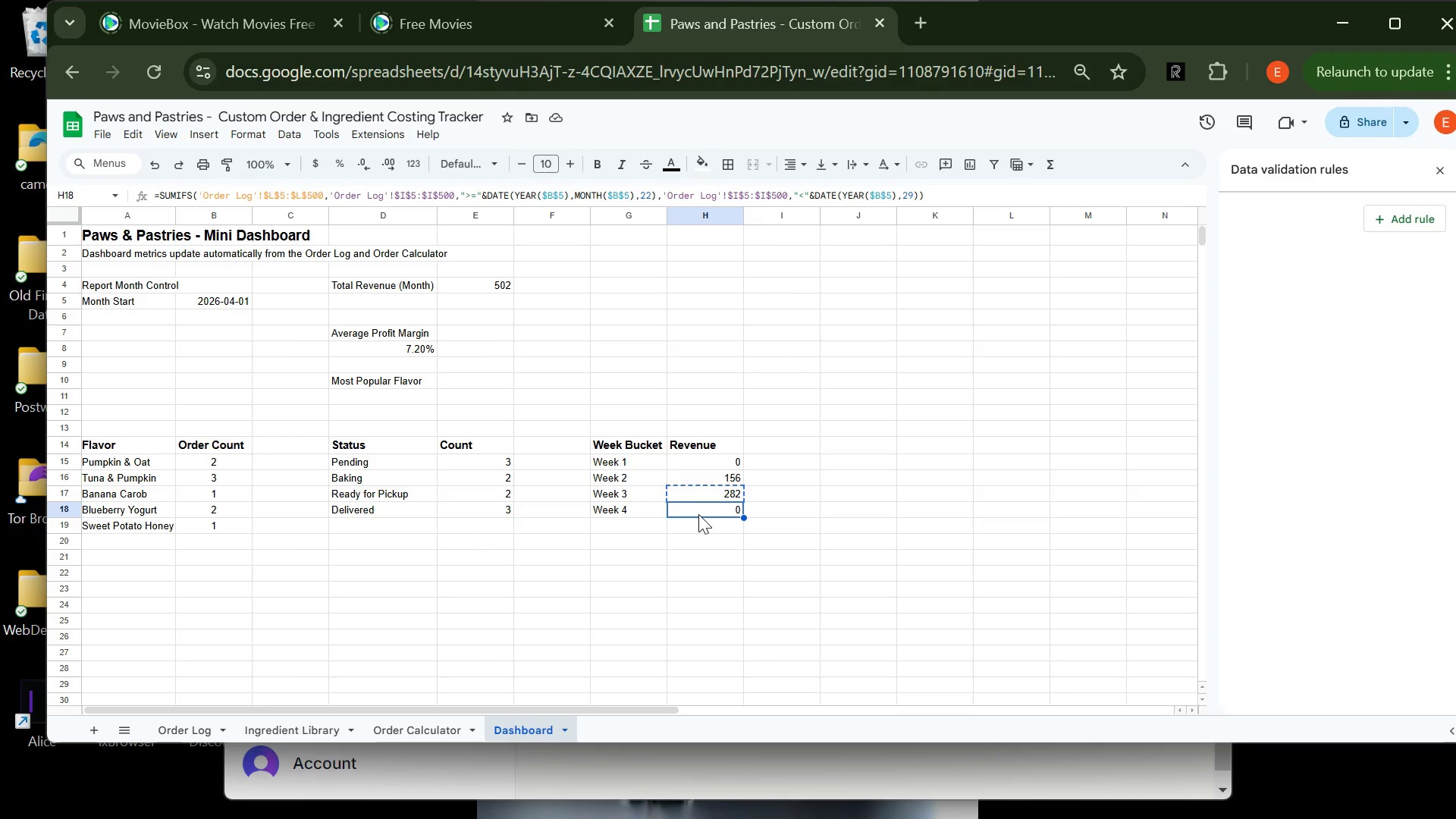 
key(Control+V)
 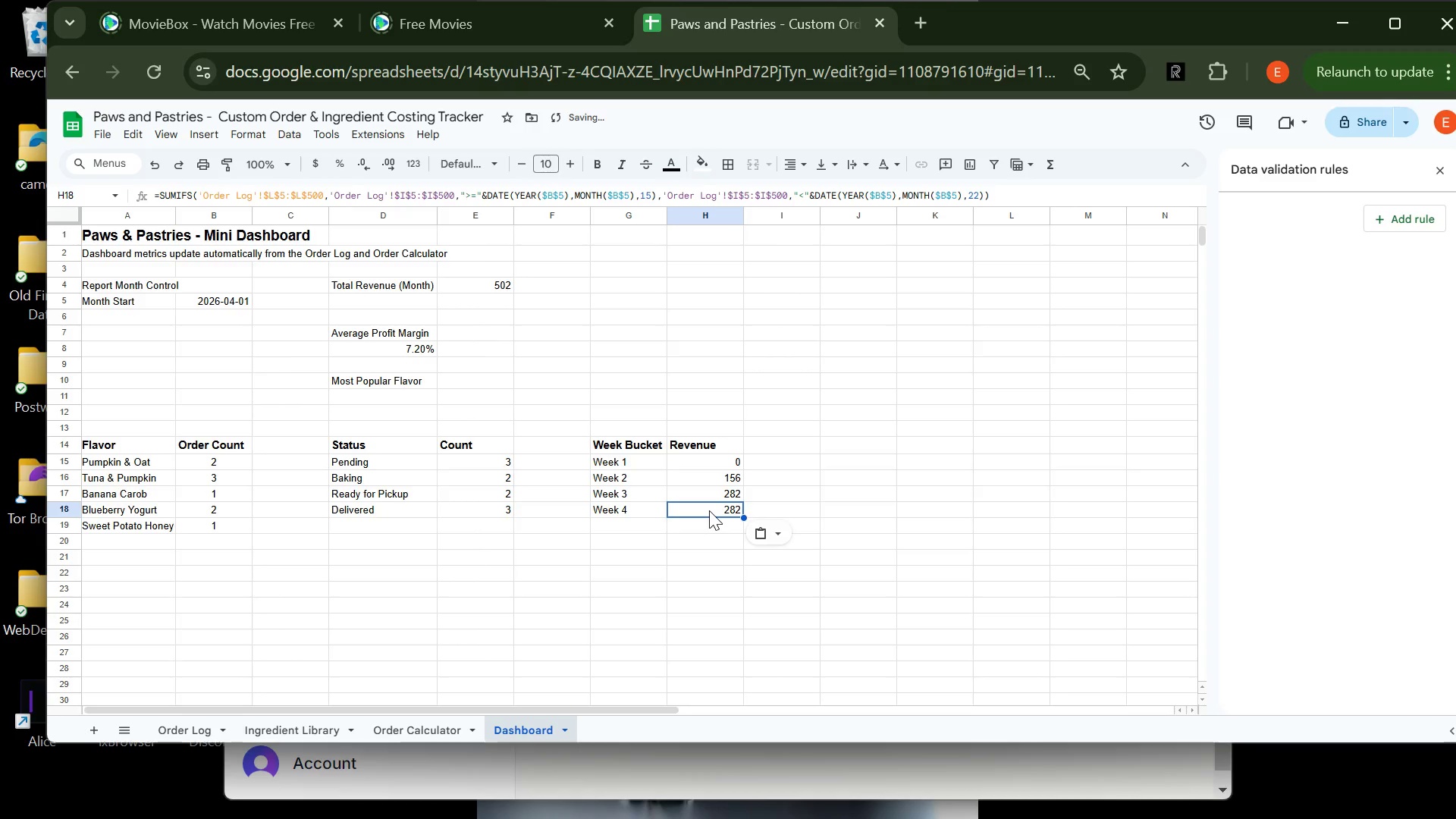 
double_click([709, 510])
 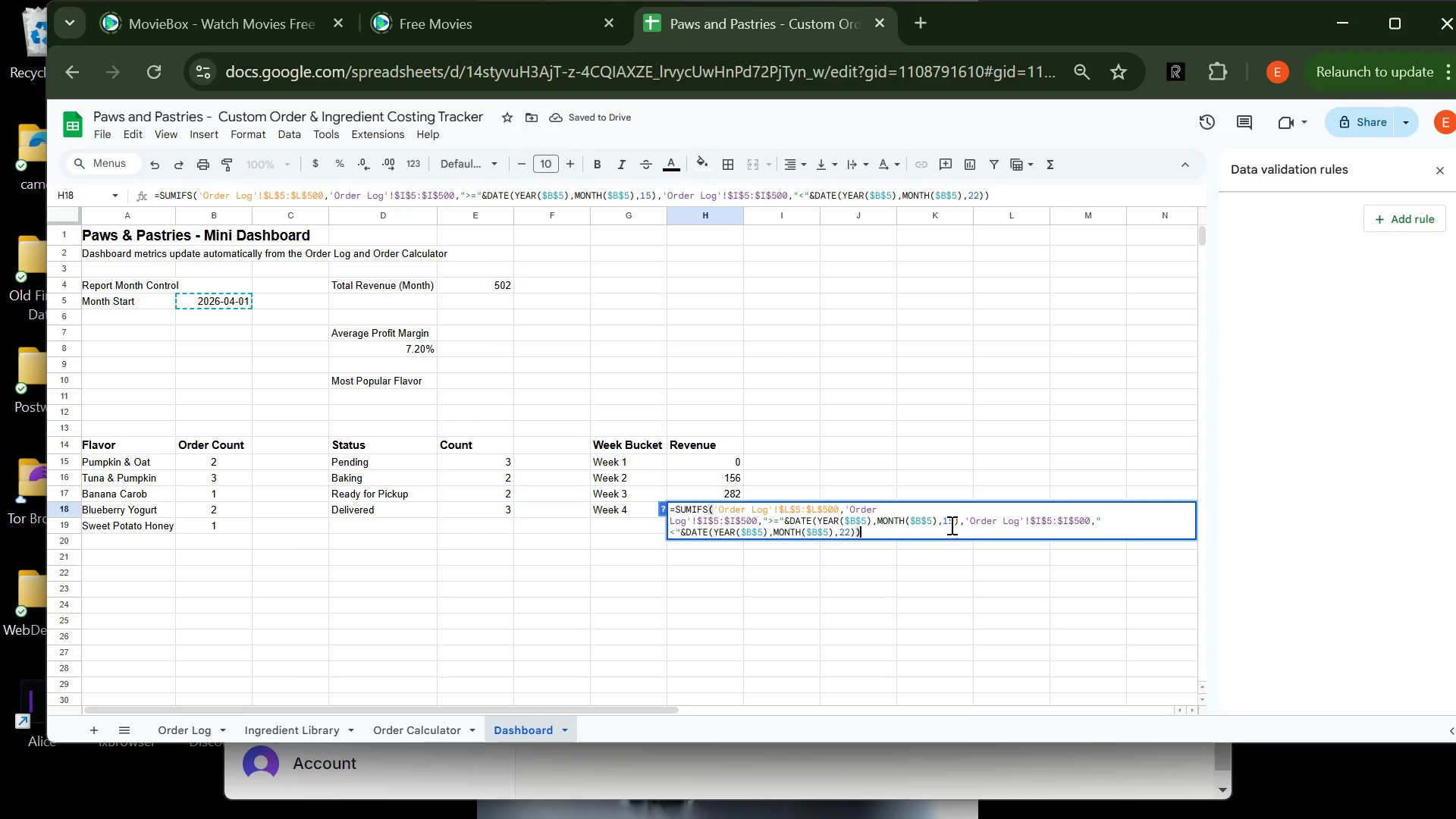 
left_click([952, 521])
 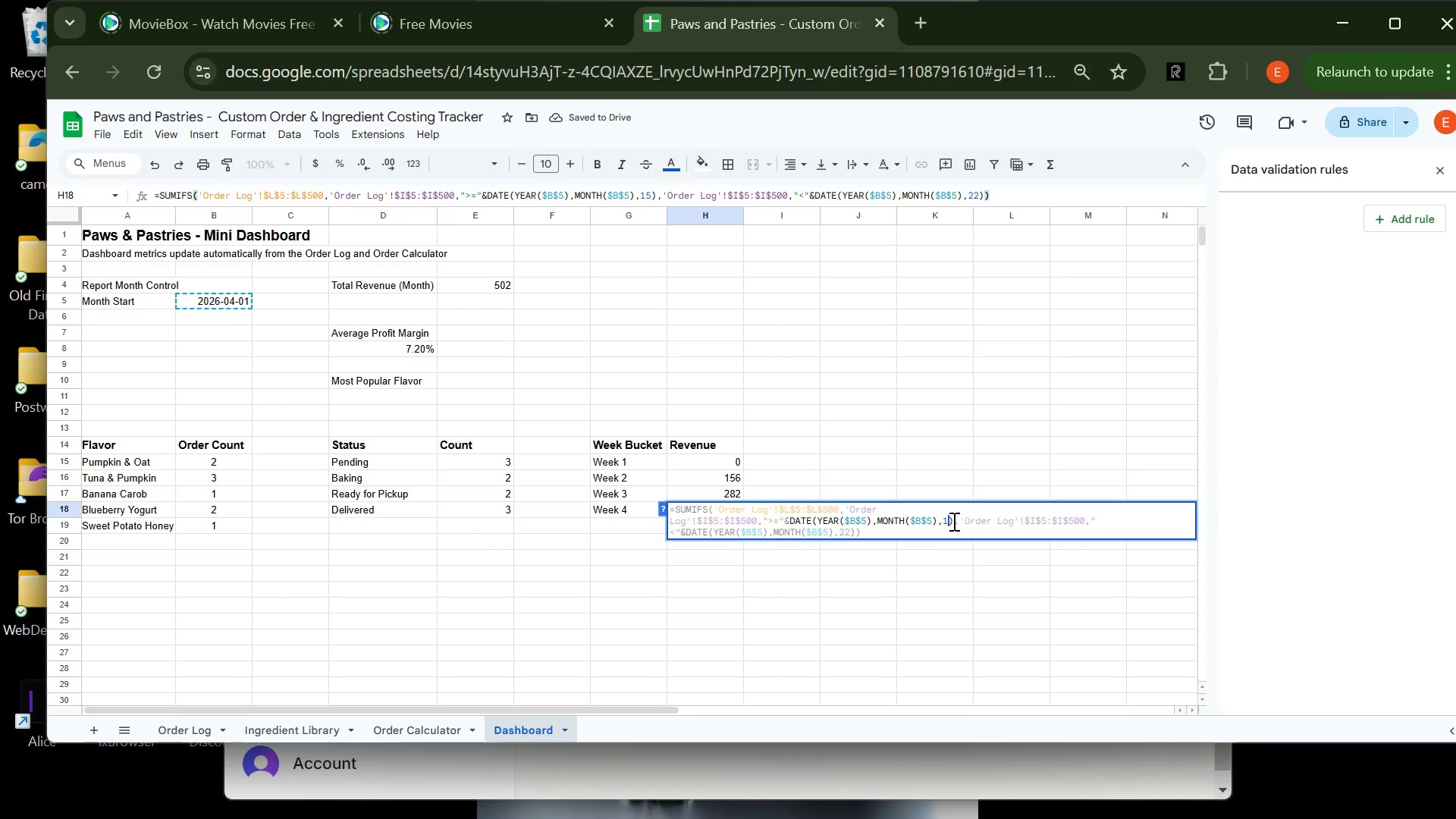 
key(Backspace)
key(Backspace)
type(22)
 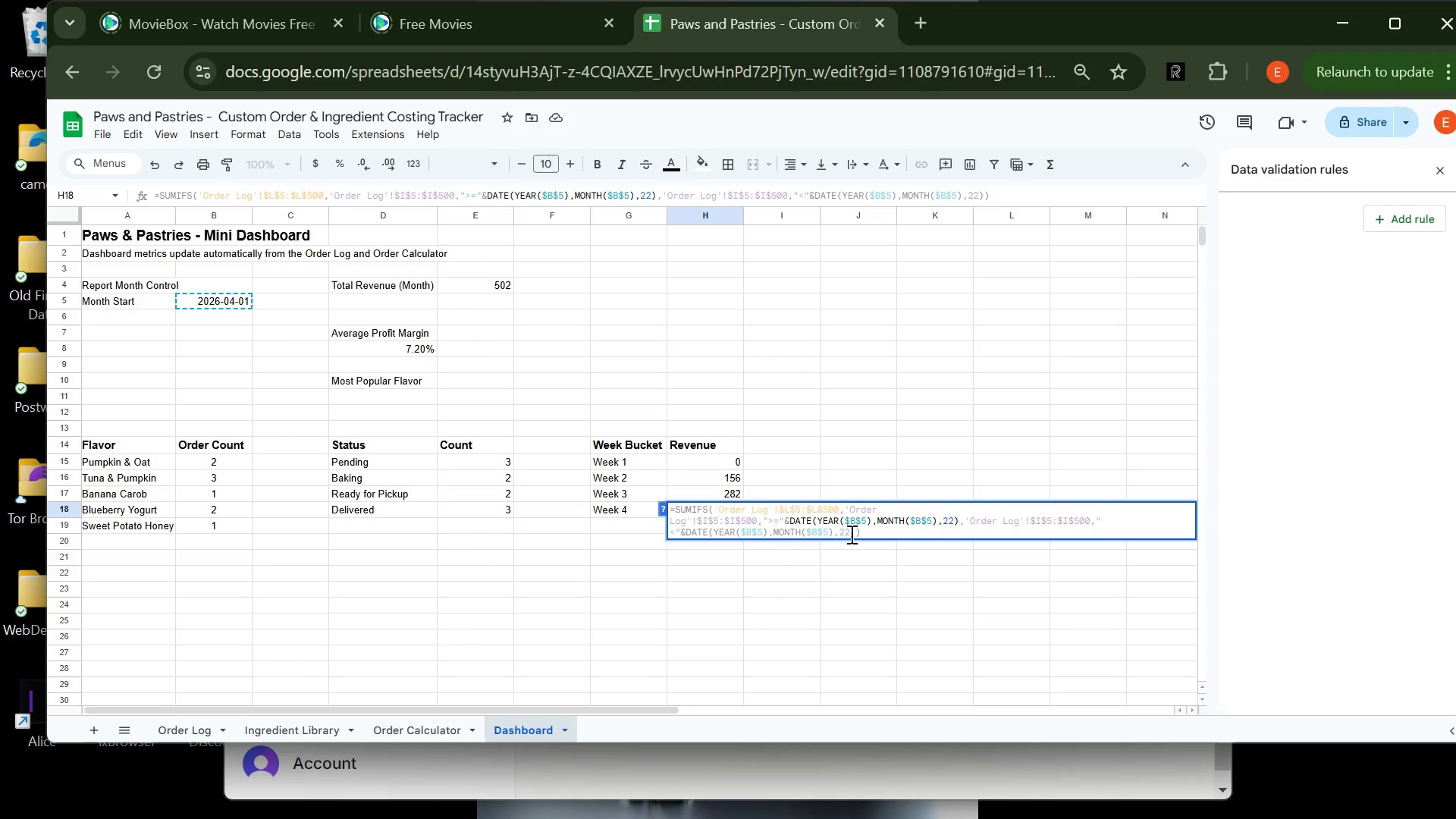 
left_click([849, 534])
 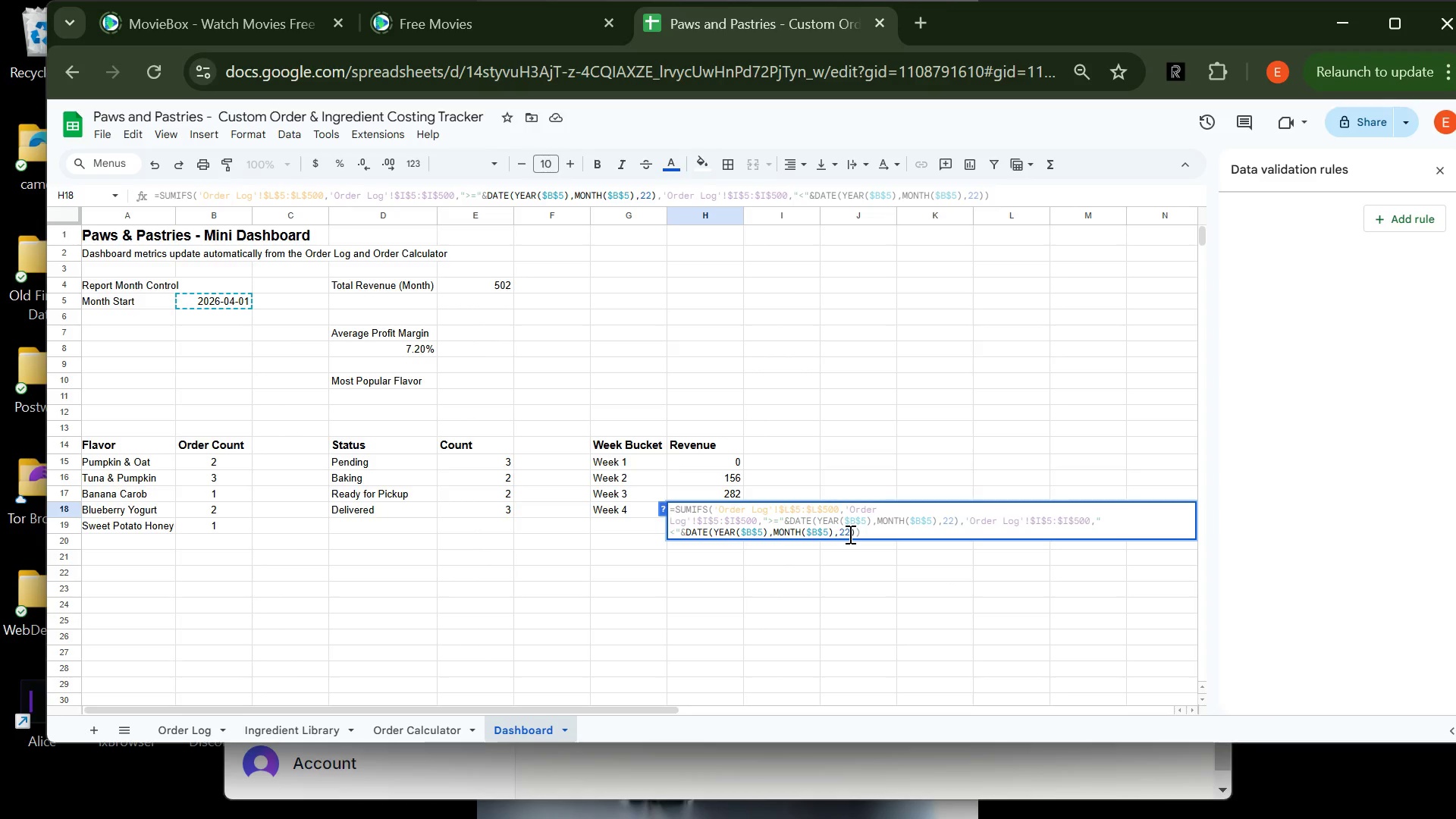 
key(Delete)
 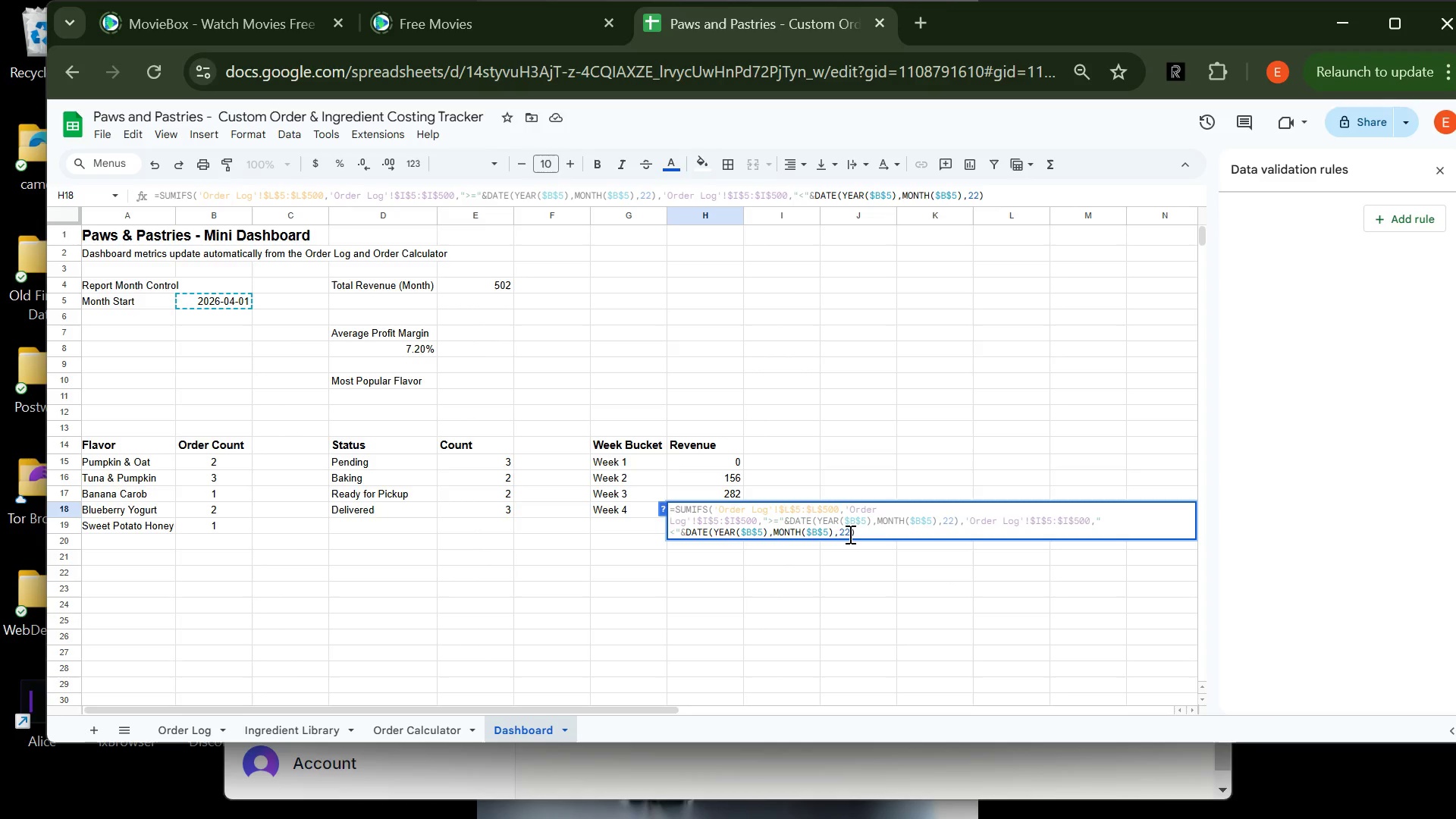 
key(Backspace)
 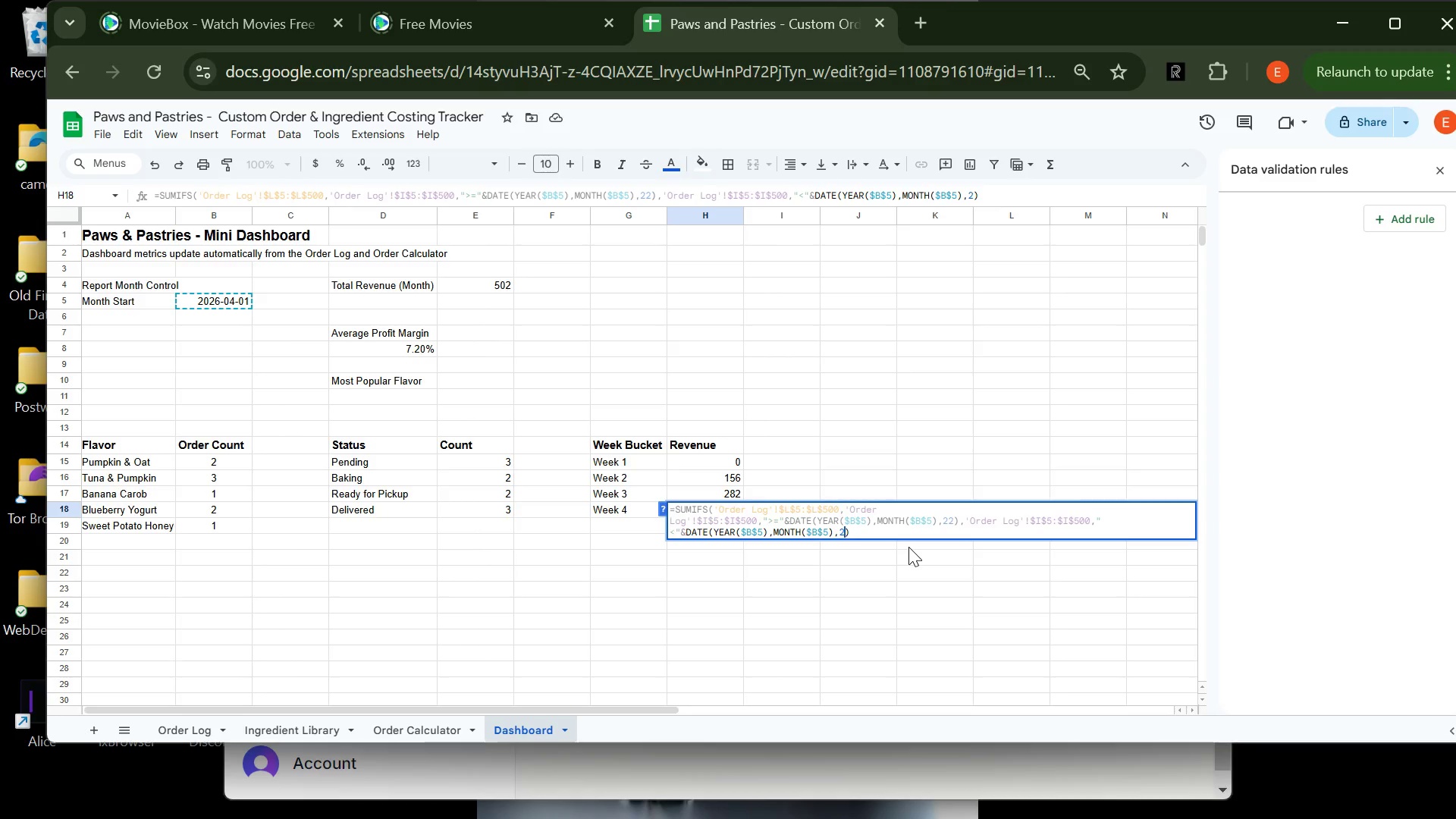 
type(9))
 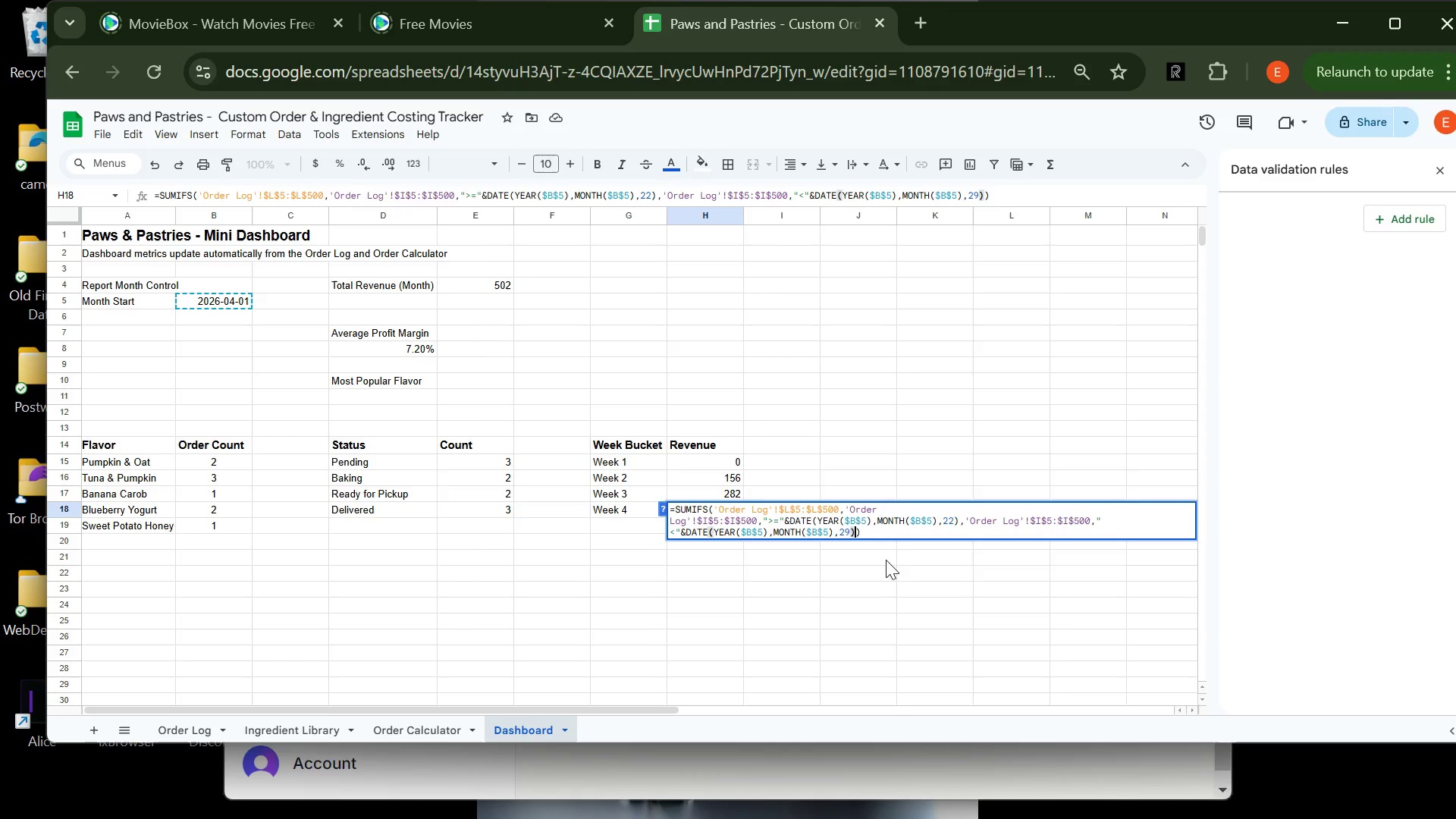 
left_click([742, 589])
 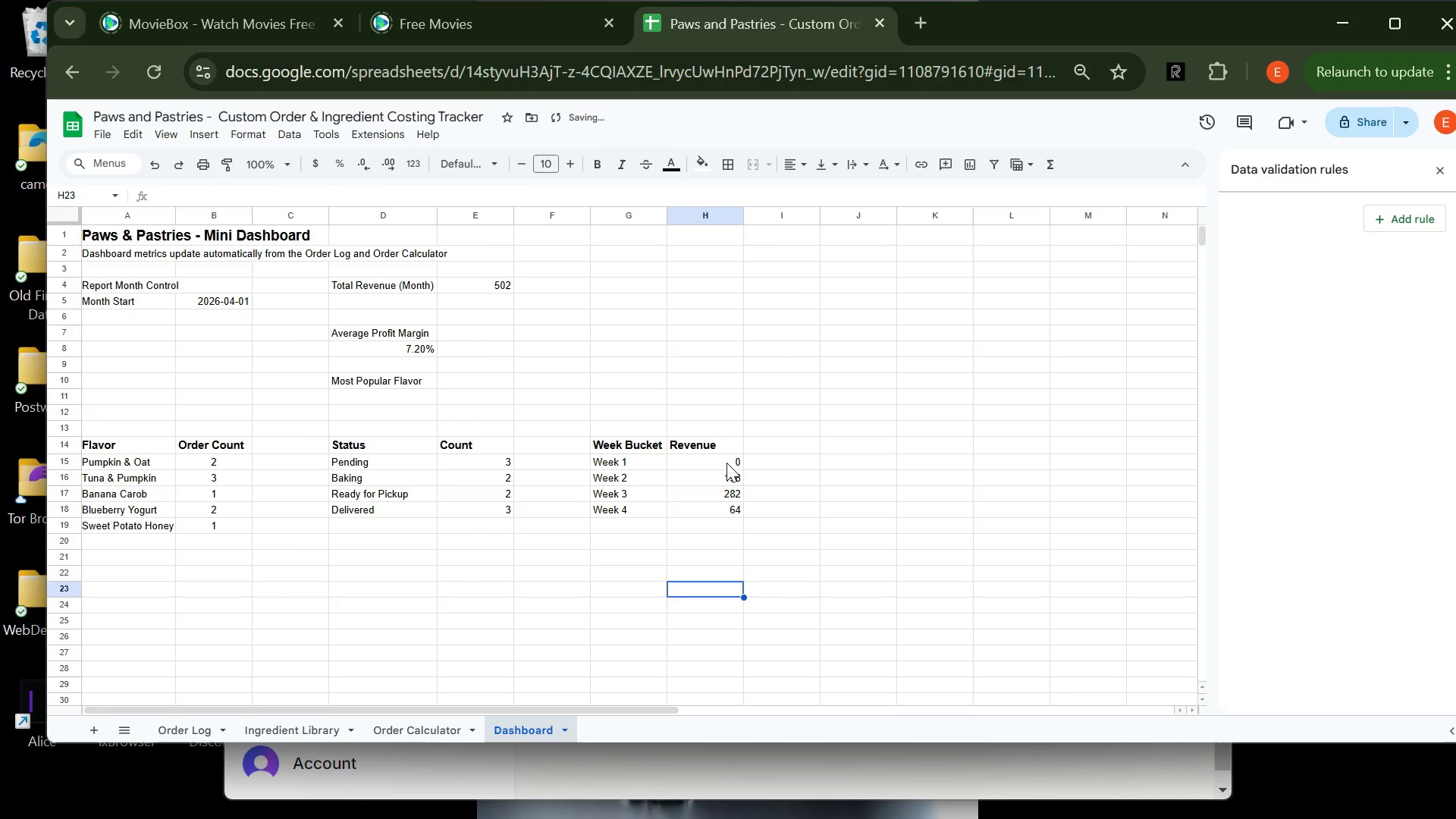 
double_click([726, 463])
 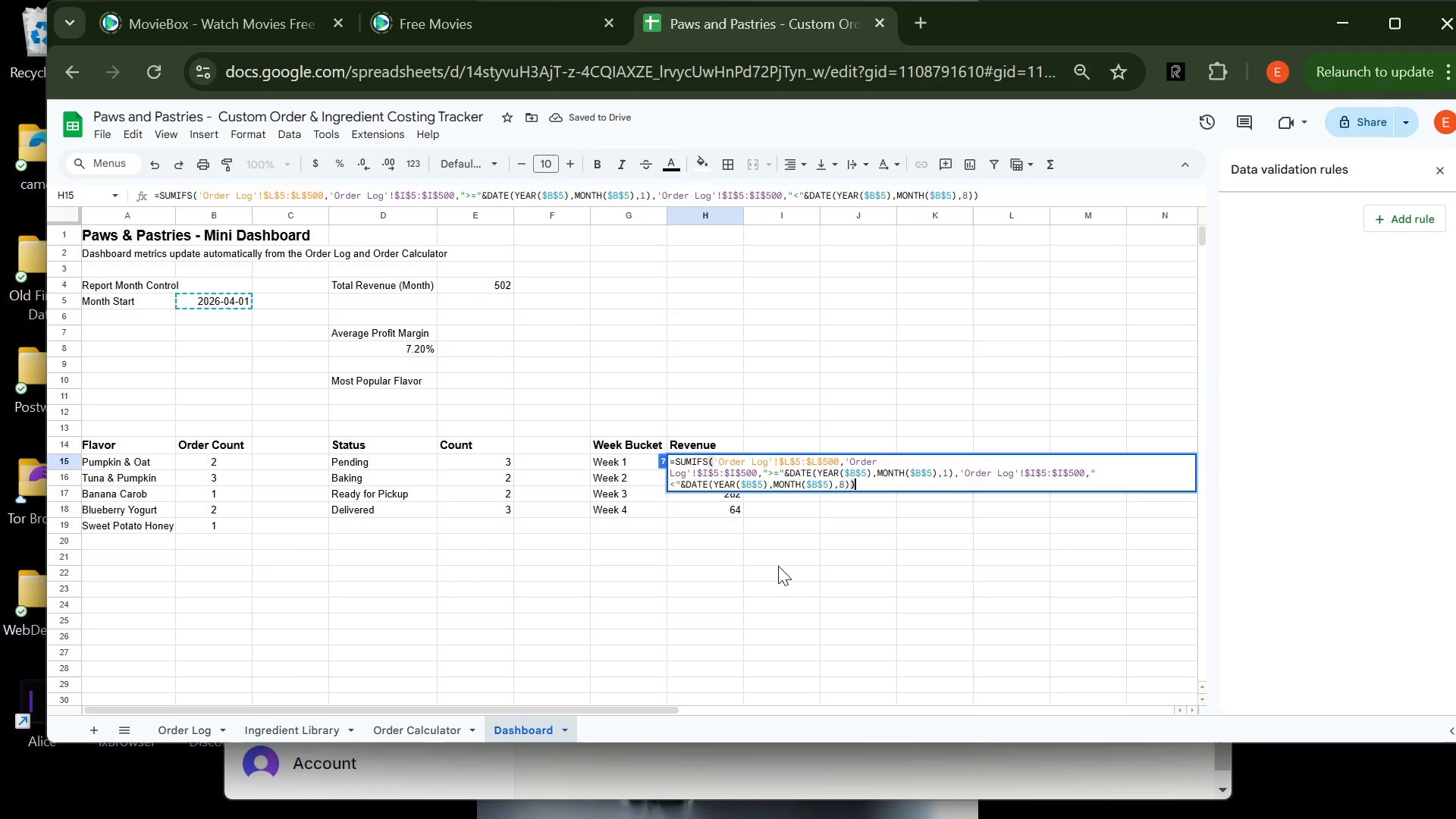 
left_click([817, 585])
 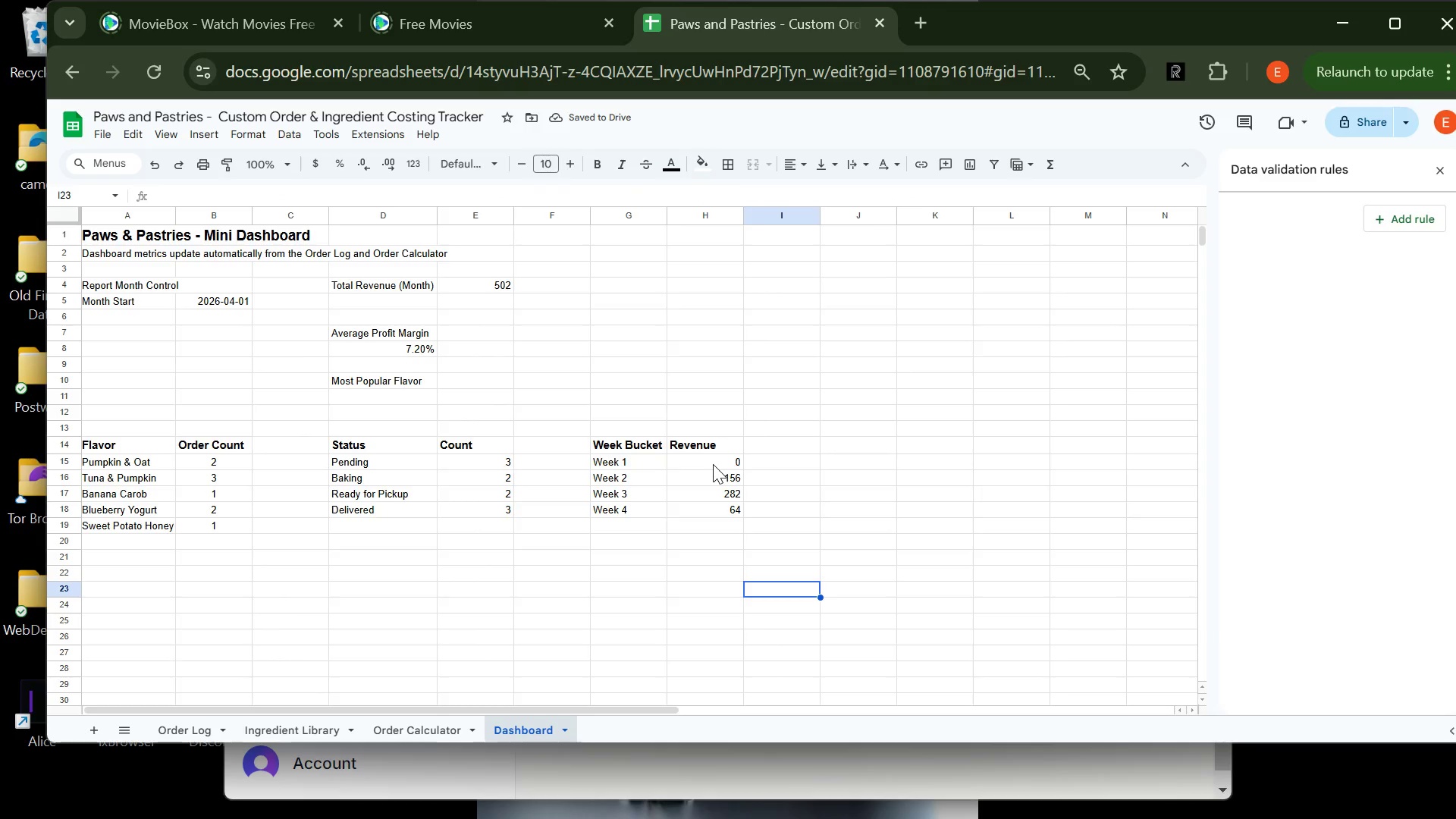 
left_click([713, 465])
 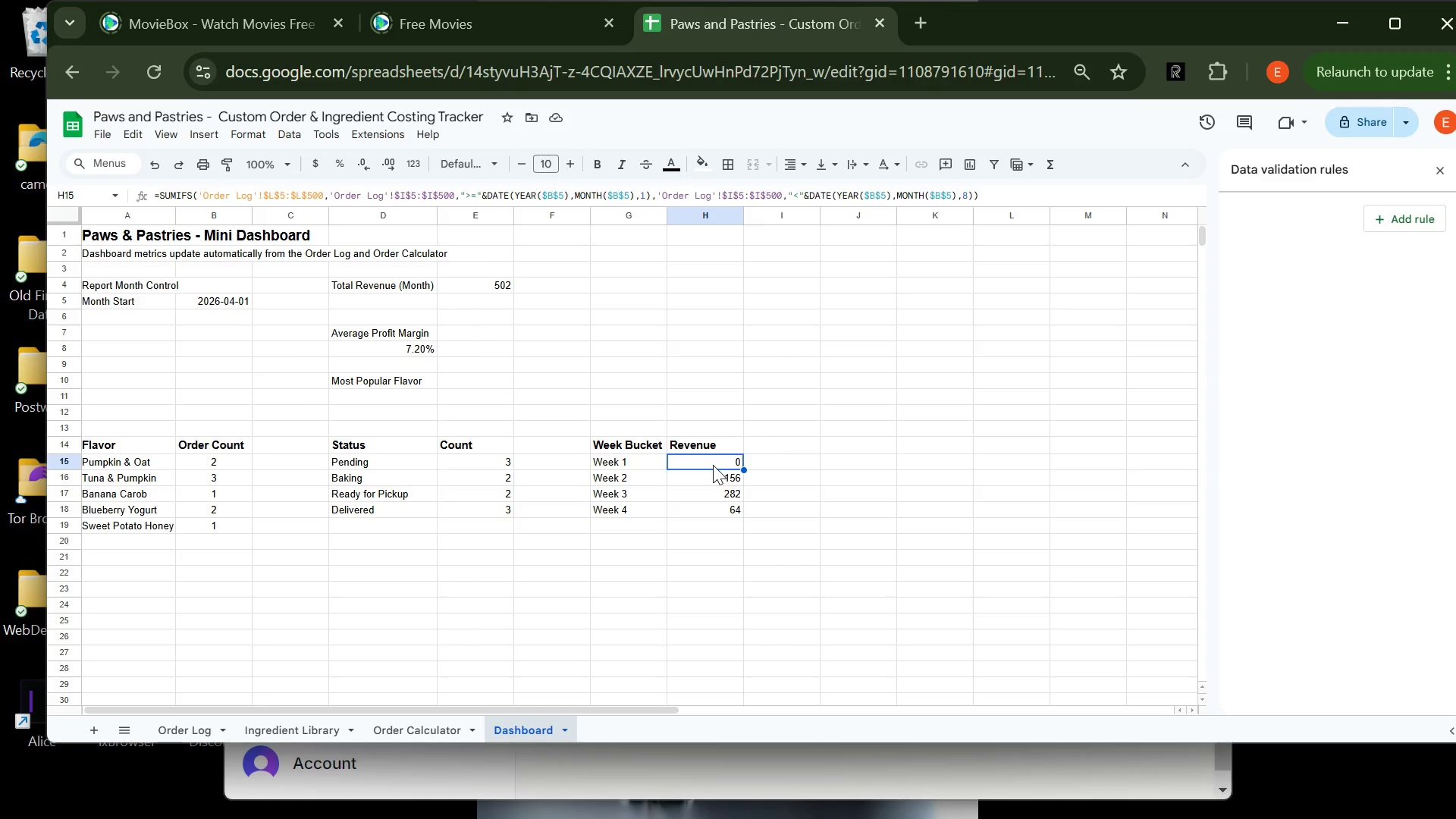 
key(Control+ControlLeft)
 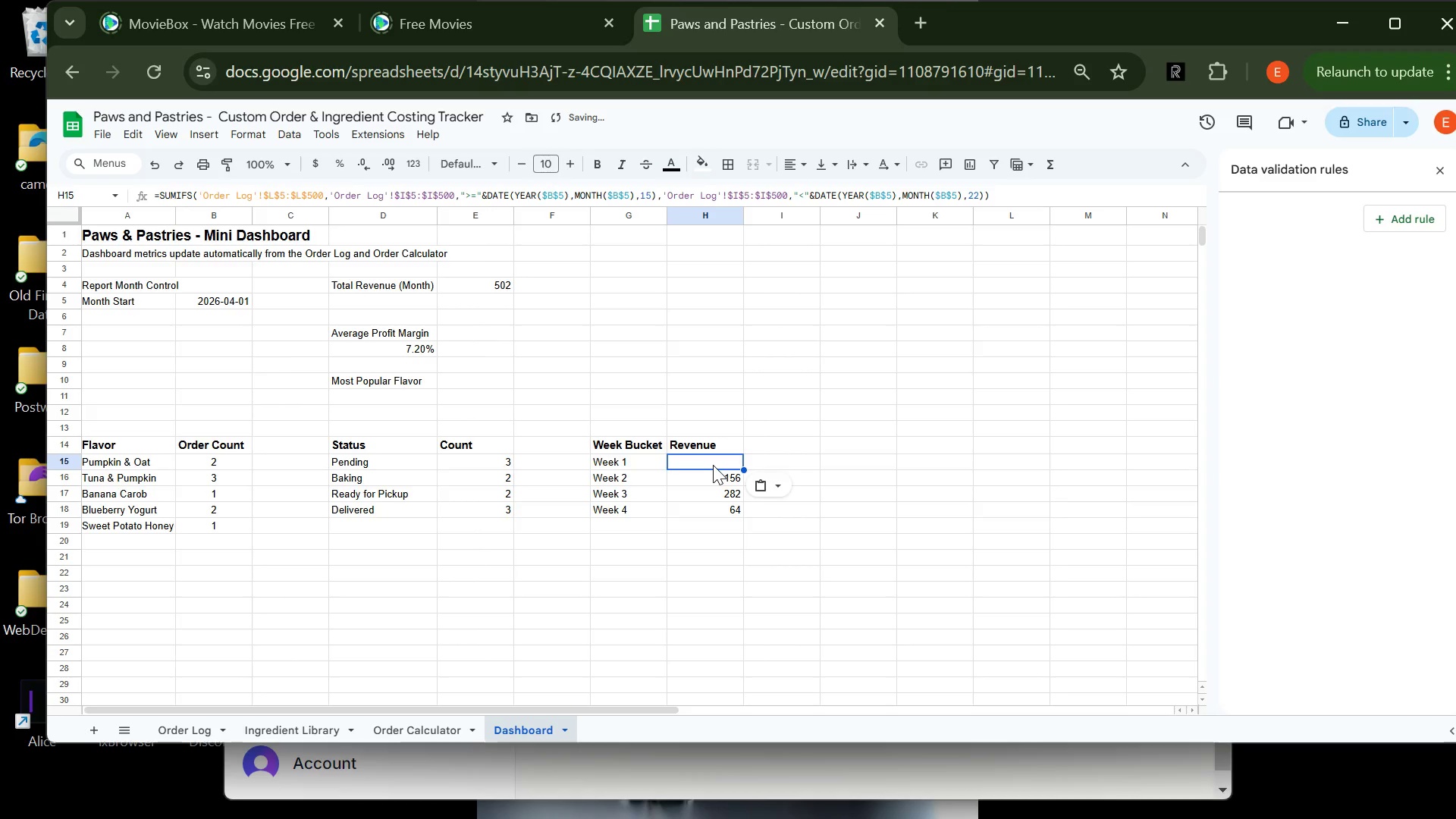 
key(Control+V)
 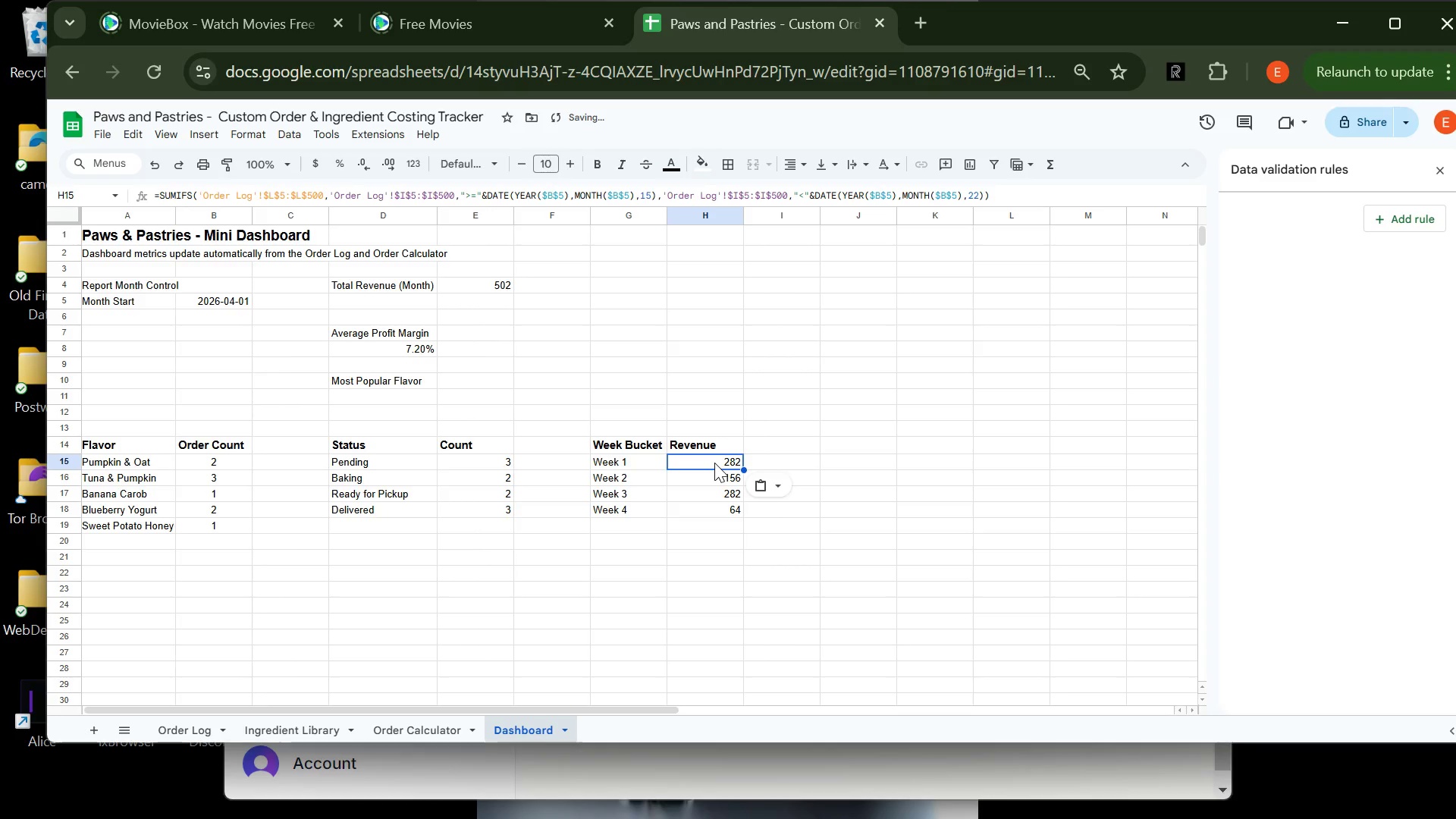 
double_click([714, 463])
 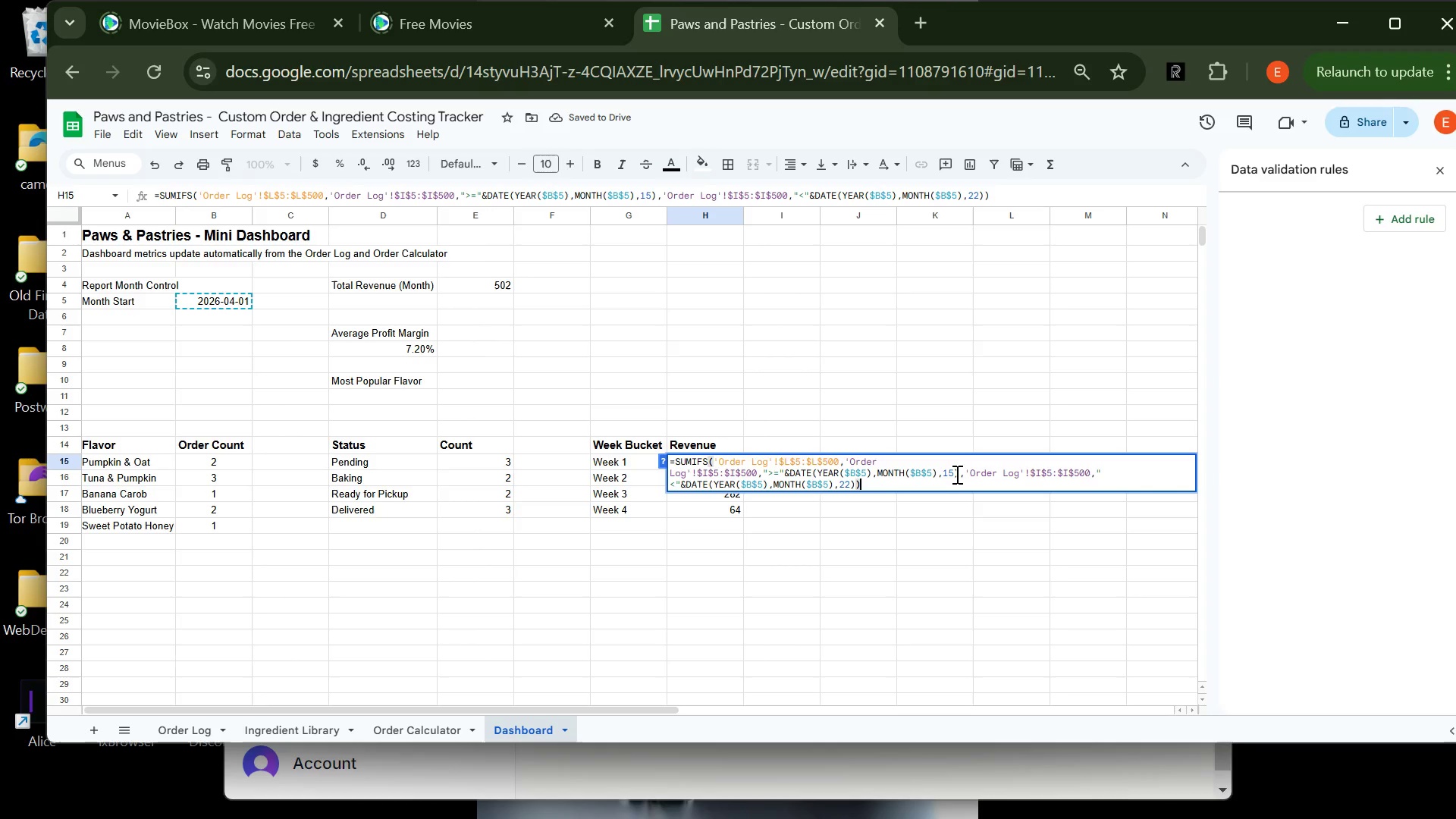 
left_click([953, 473])
 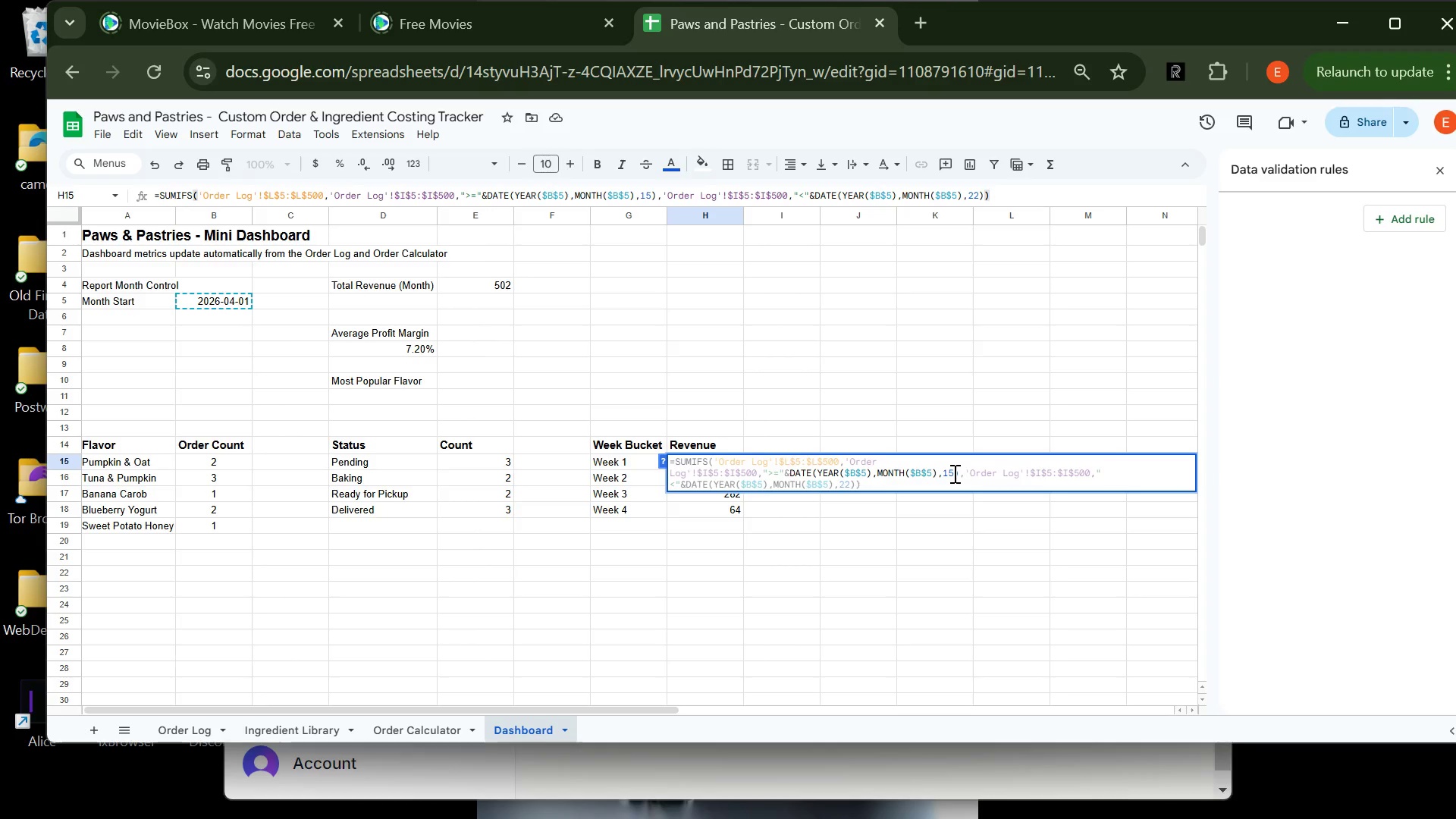 
key(Backslash)
 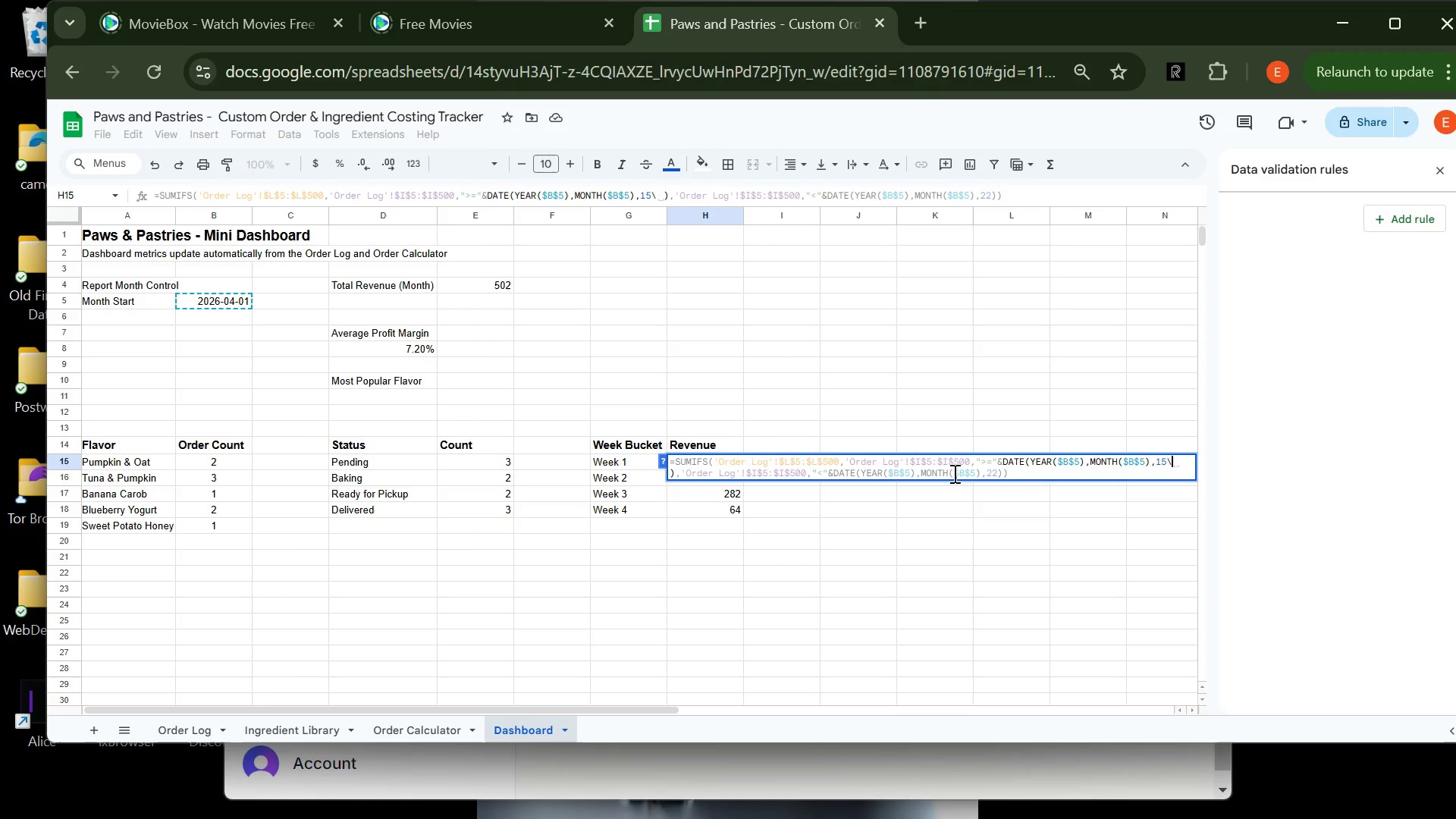 
key(Backslash)
 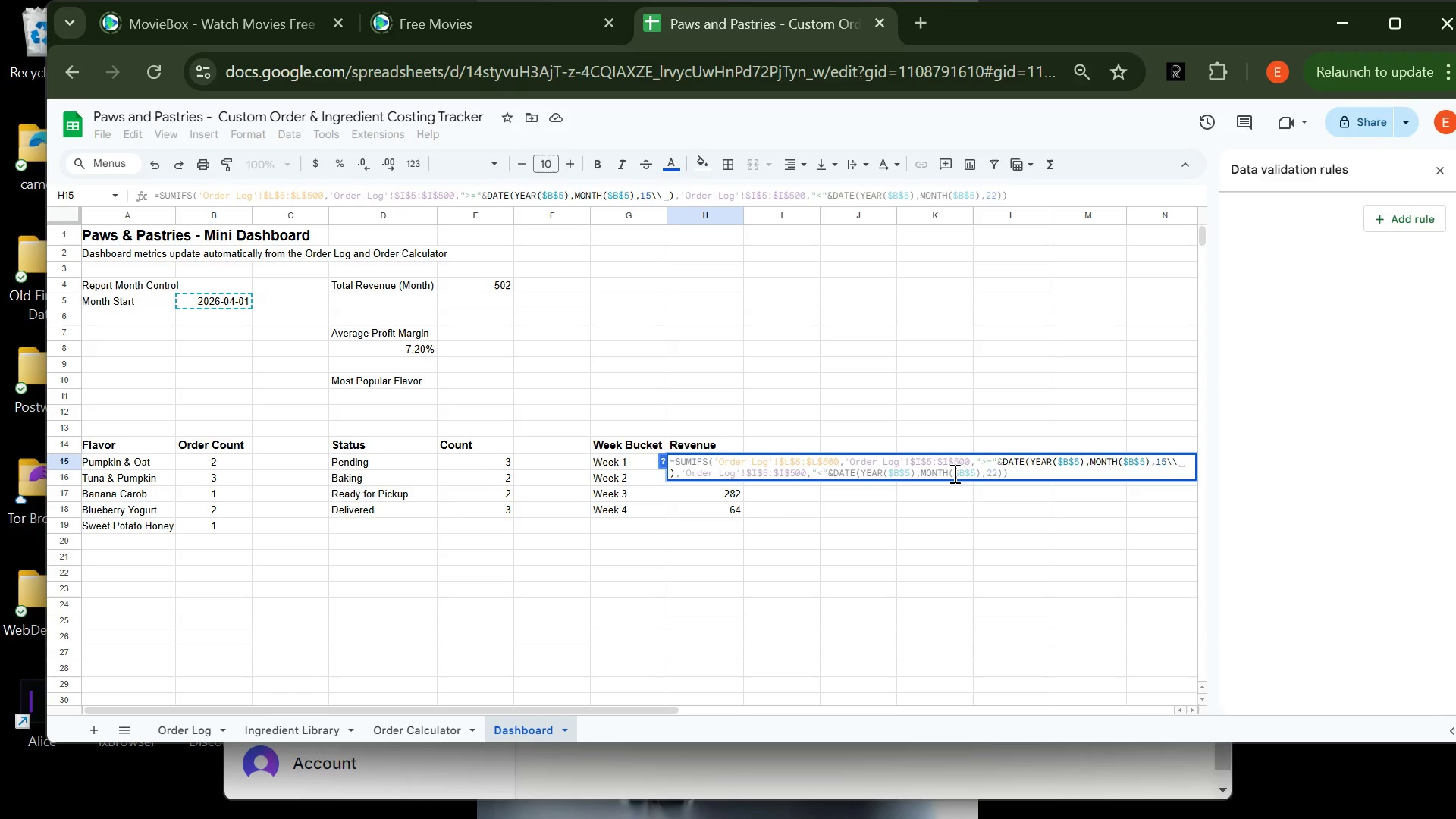 
key(Backspace)
 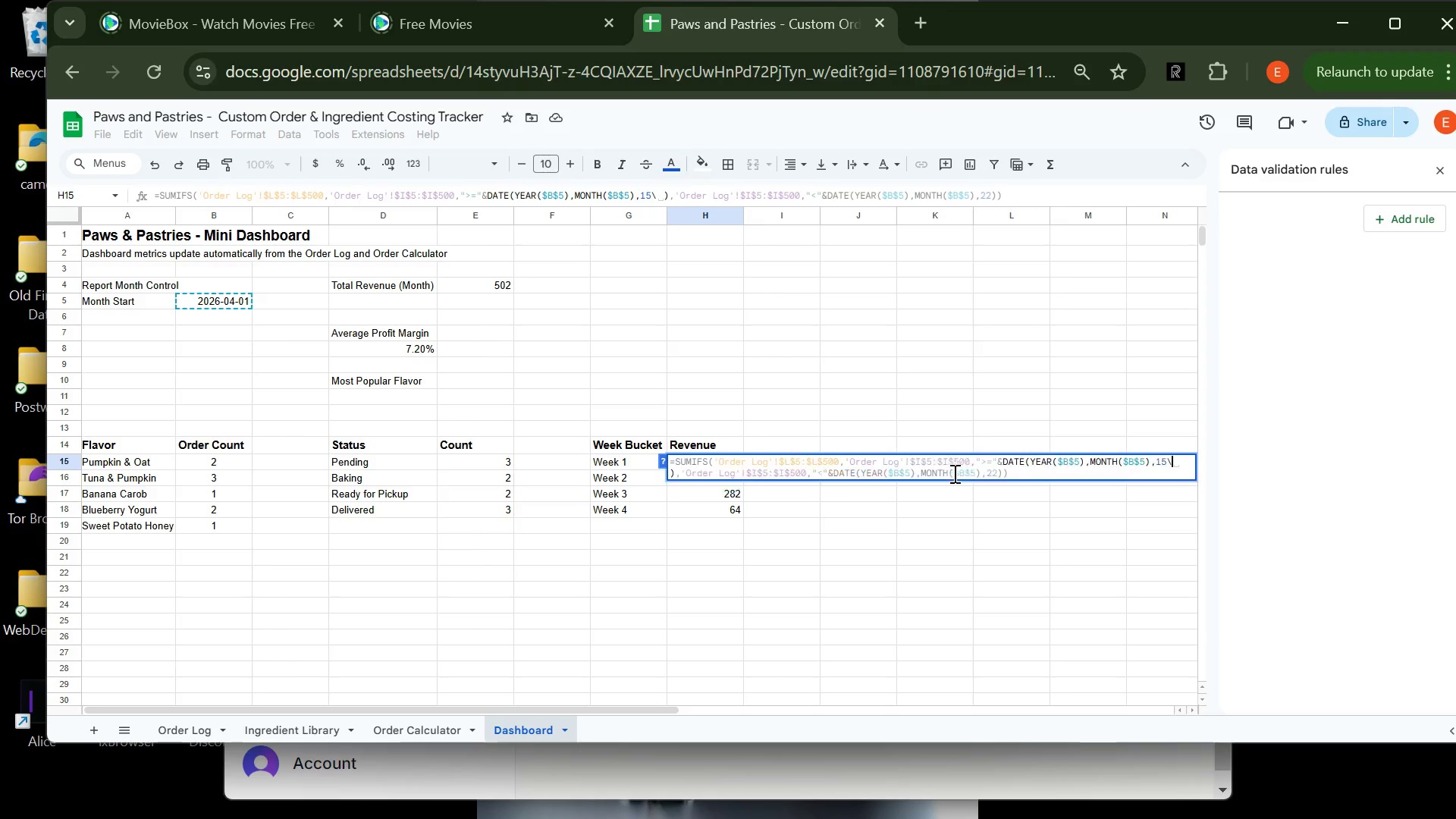 
key(Backspace)
 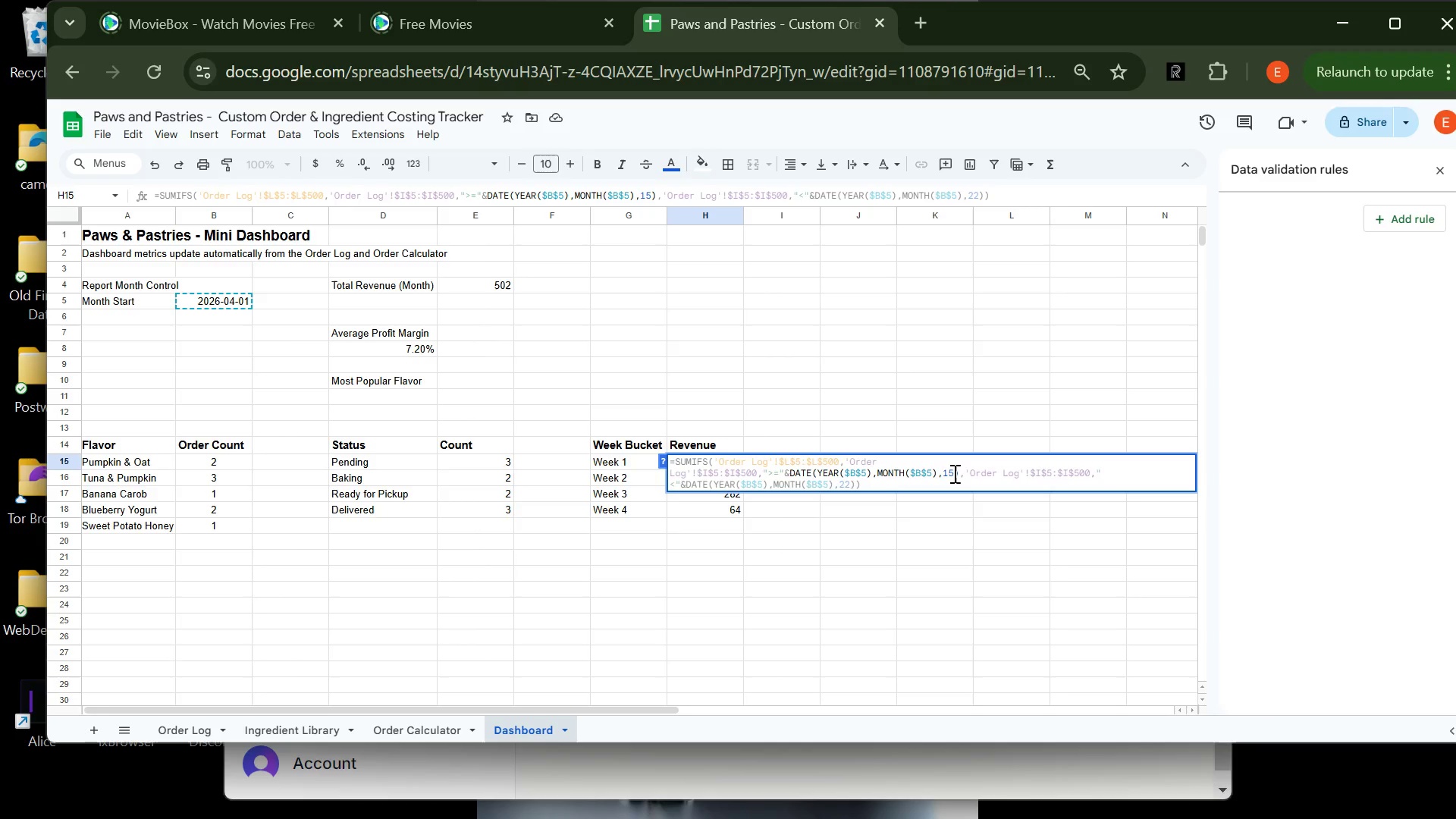 
key(Backspace)
 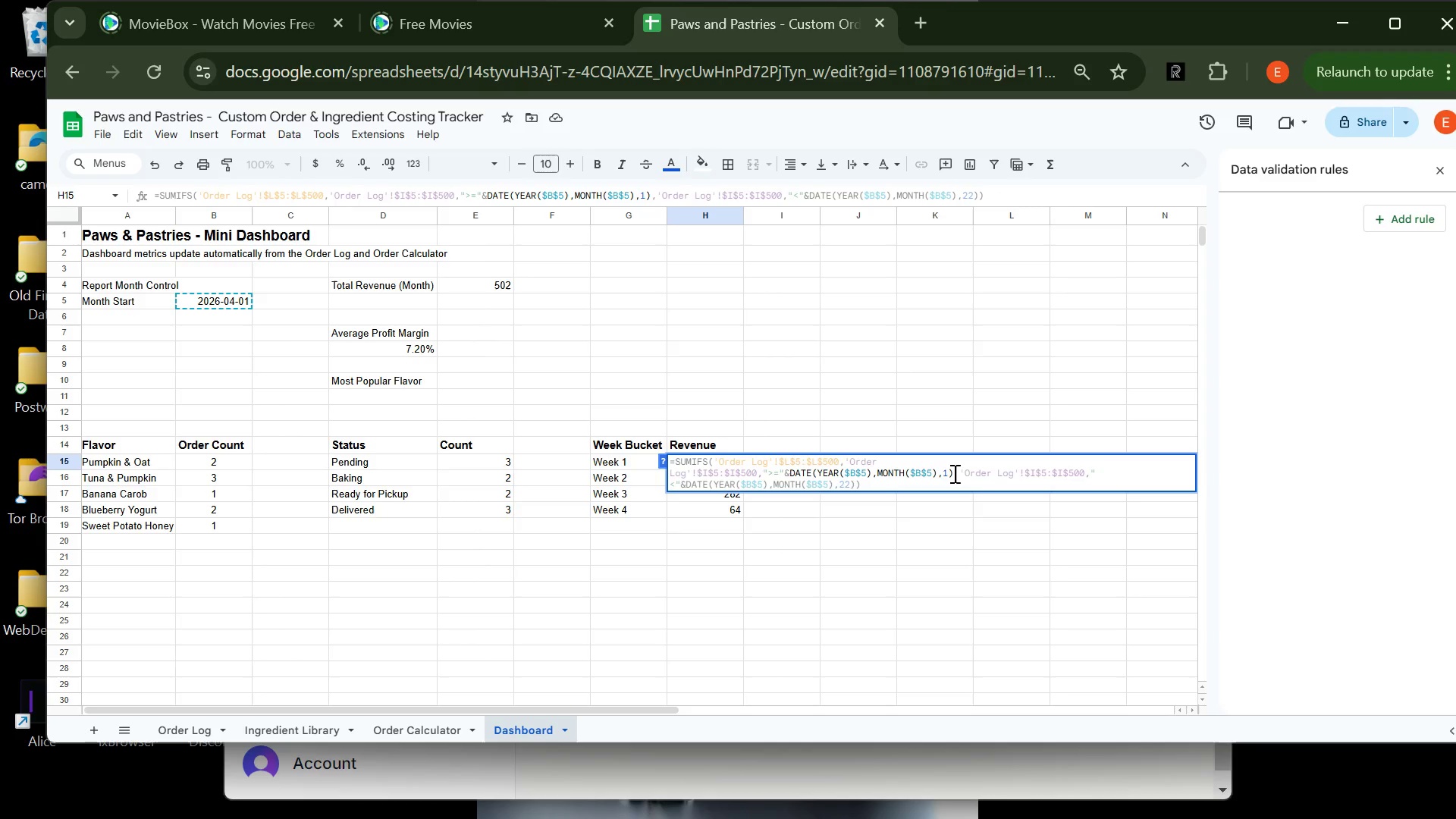 
key(Backspace)
 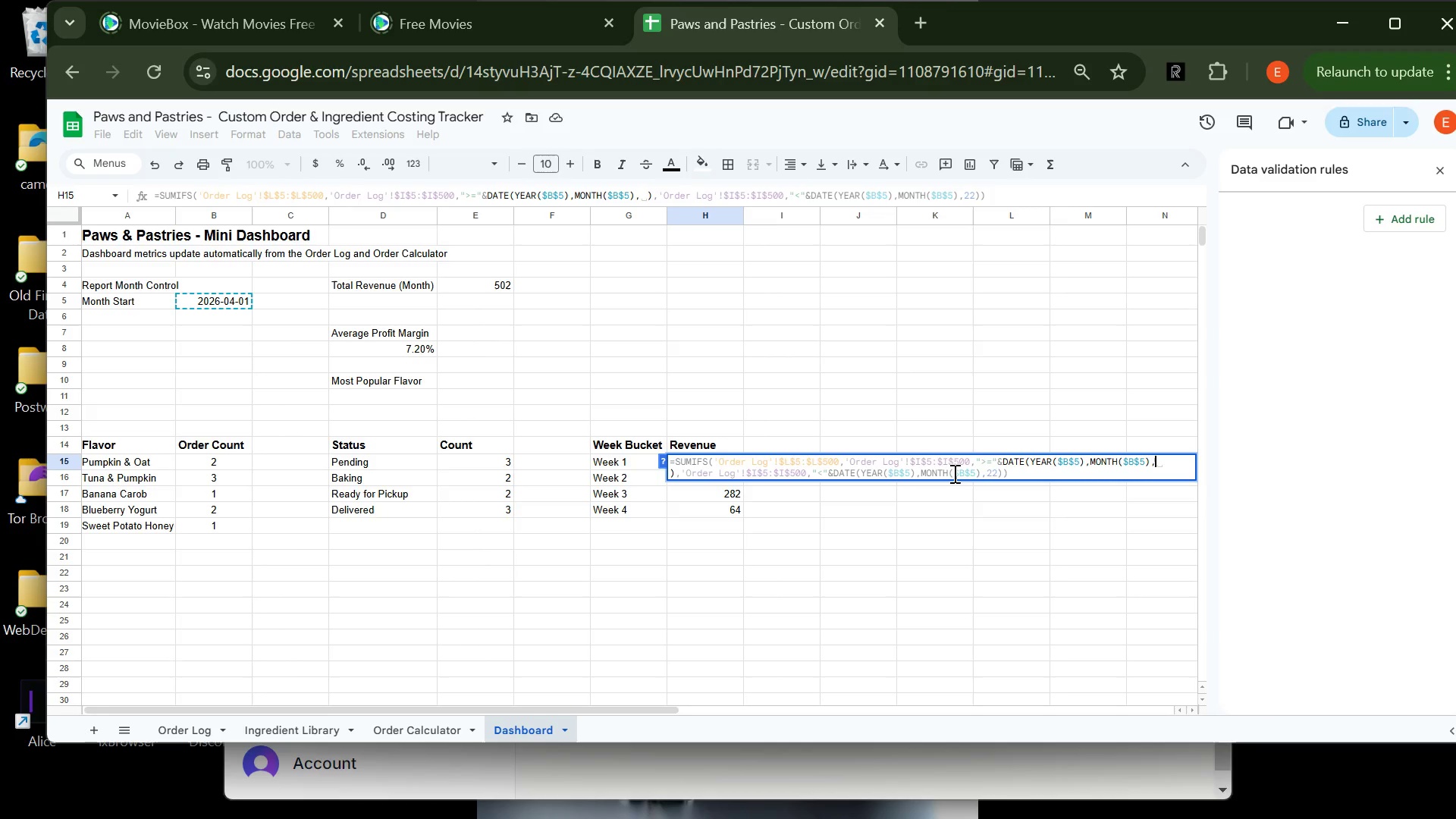 
key(1)
 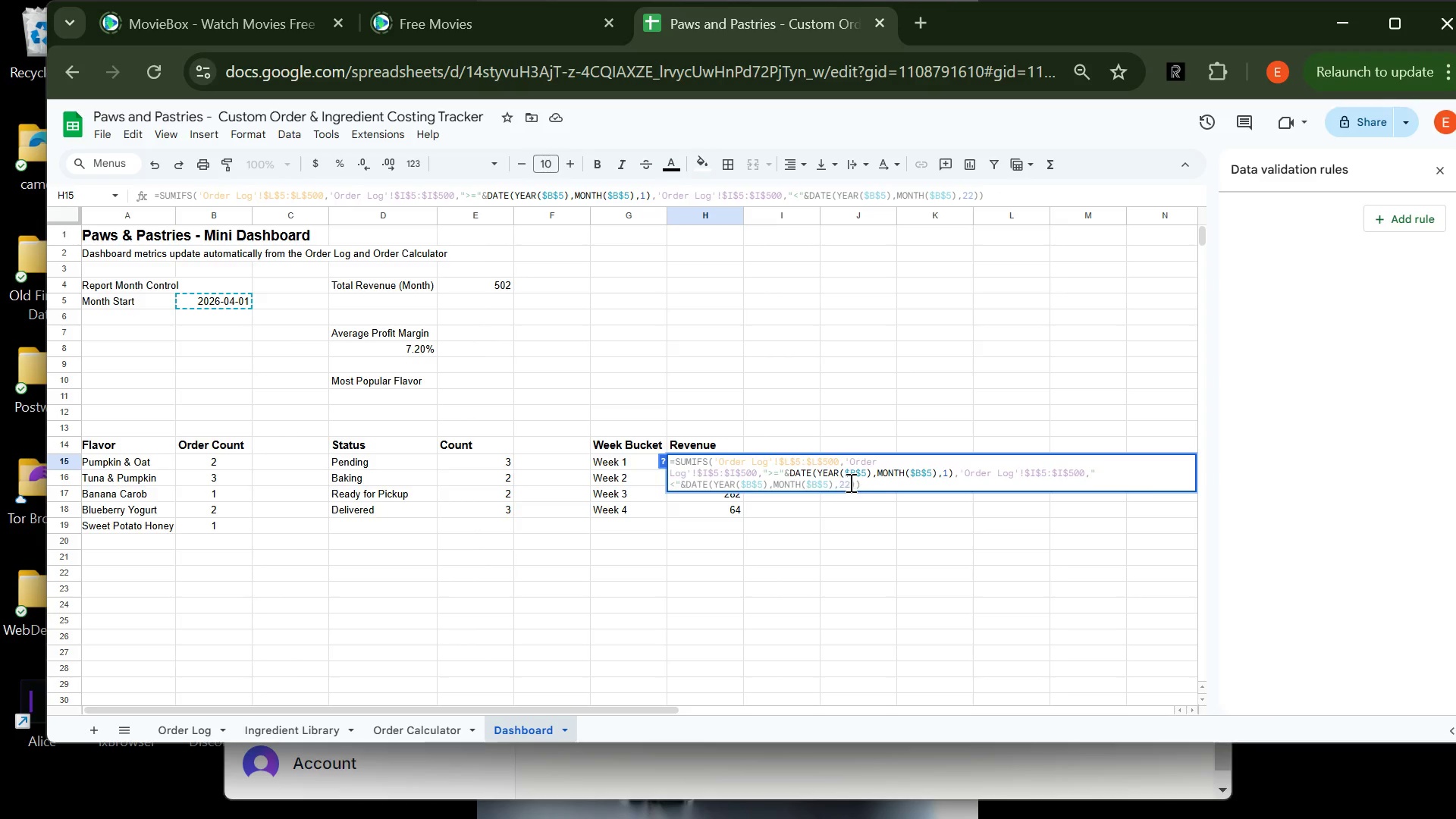 
left_click([850, 483])
 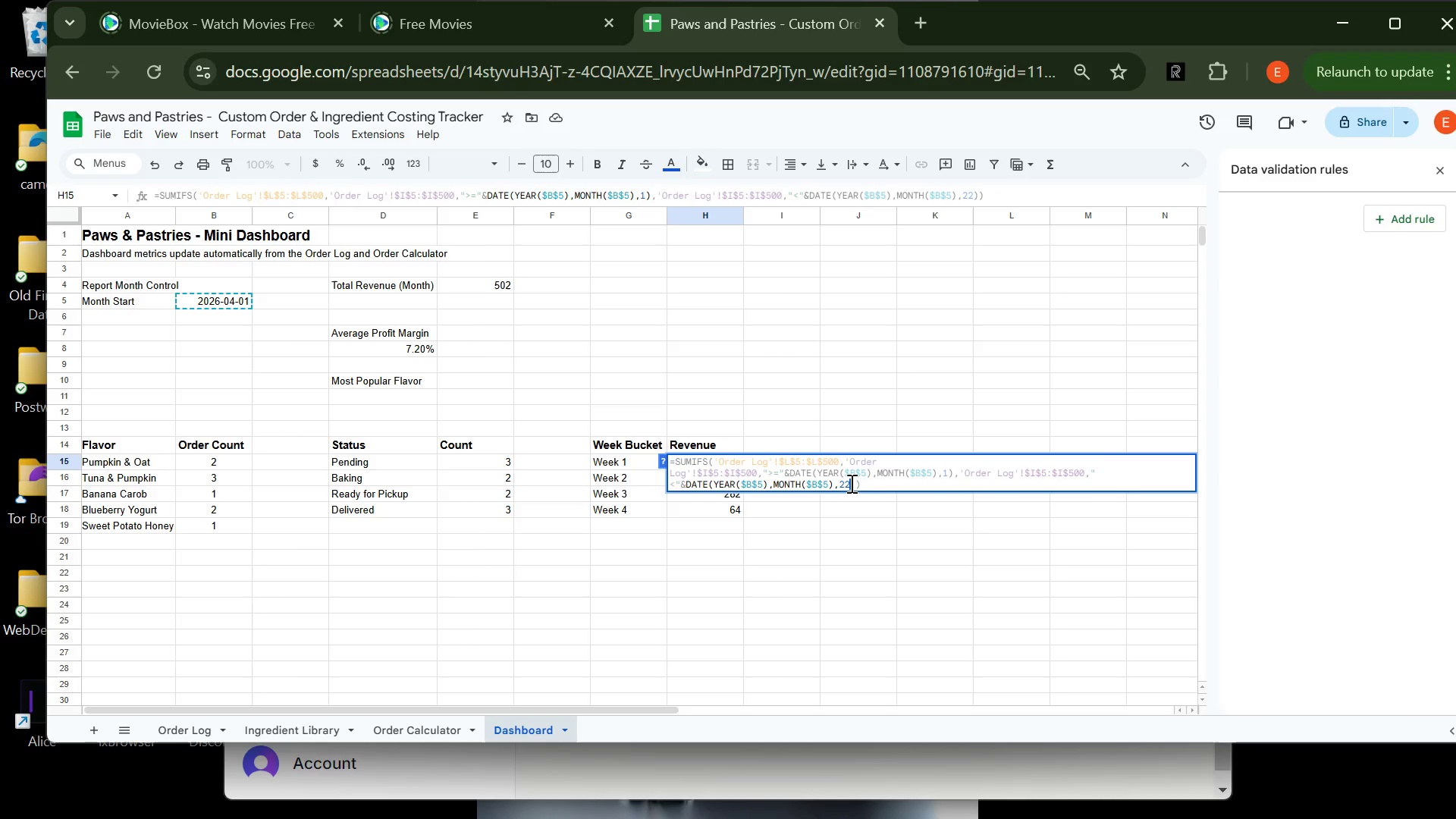 
key(Backspace)
 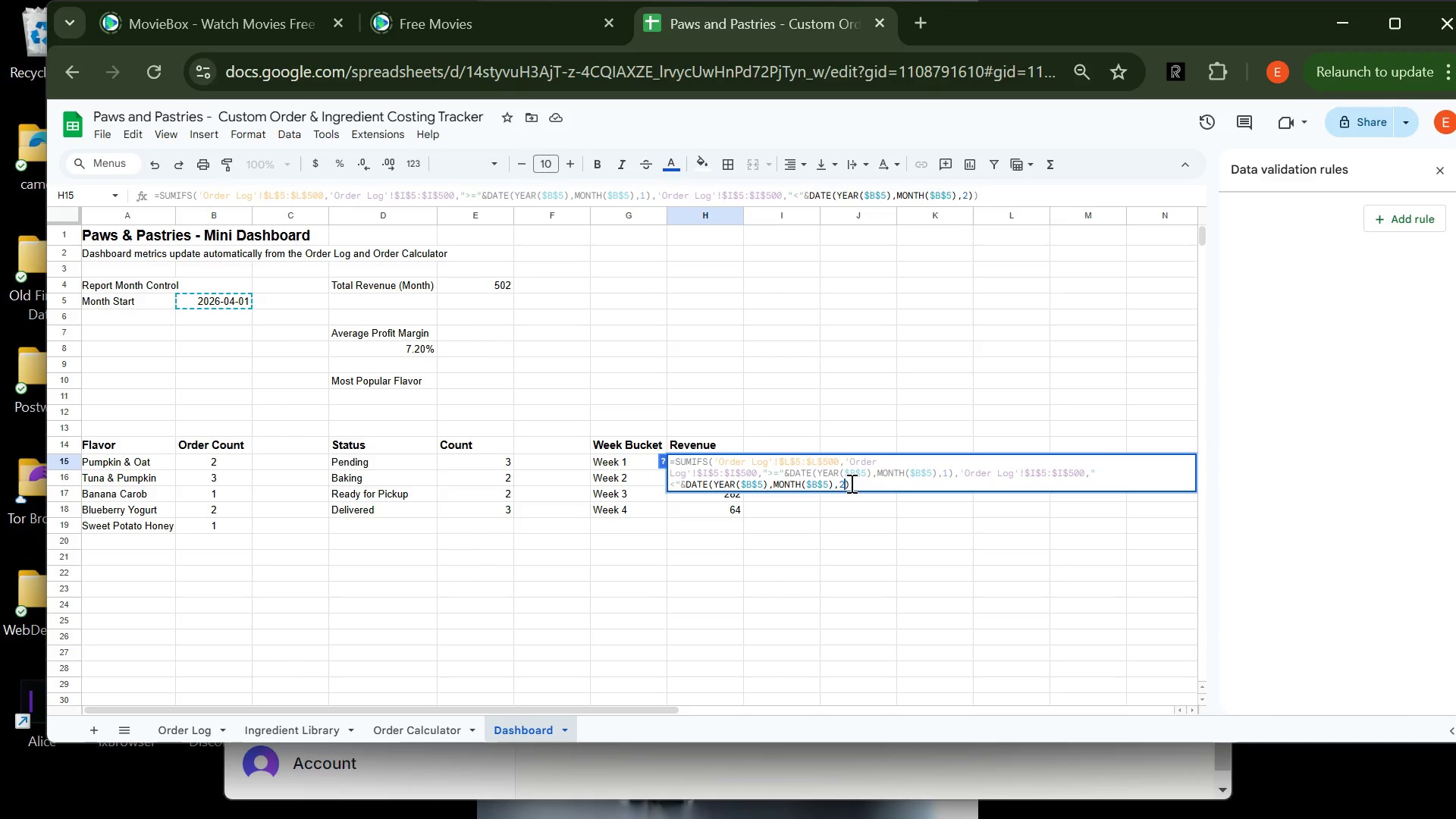 
key(Backspace)
 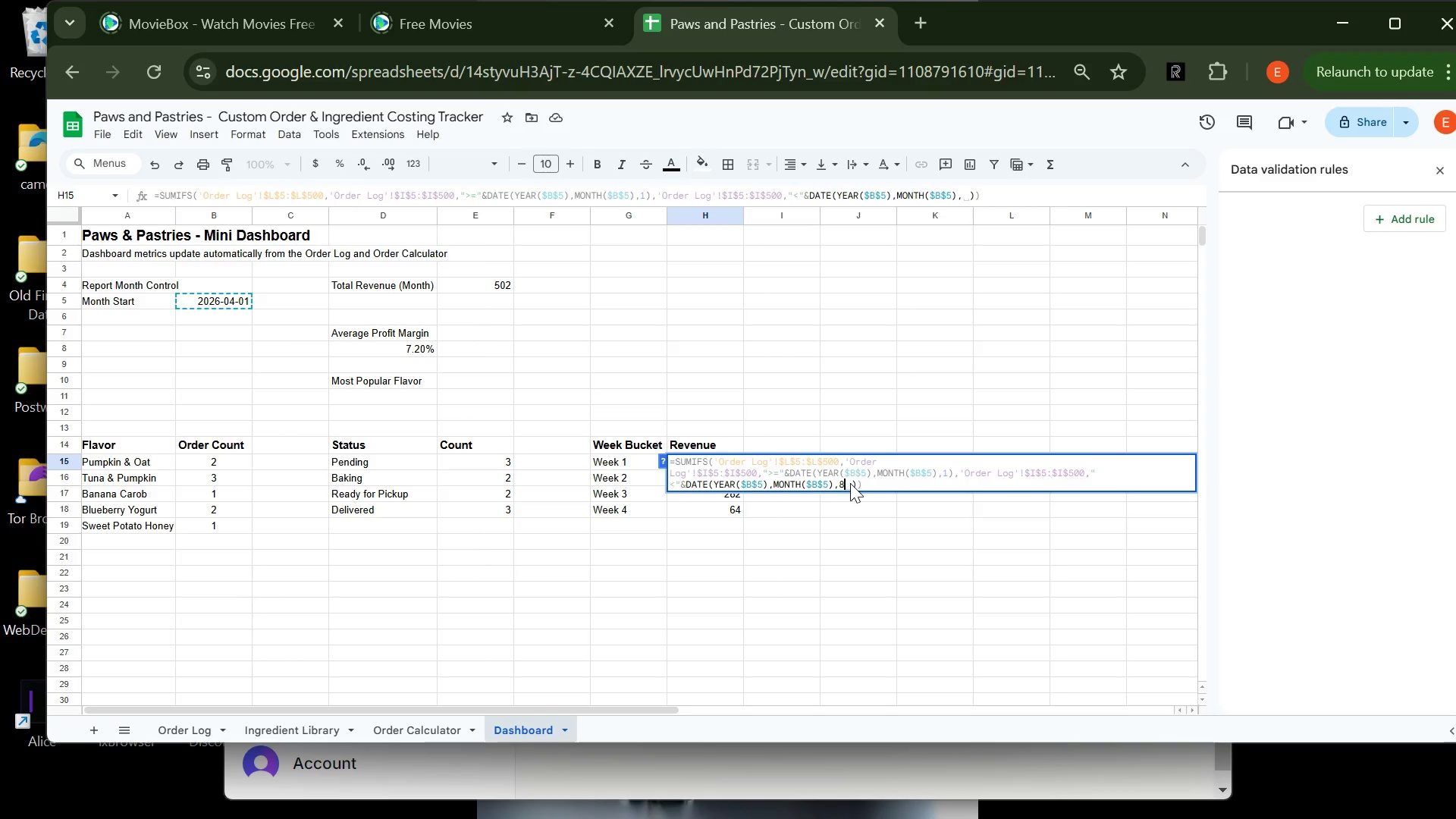 
key(8)
 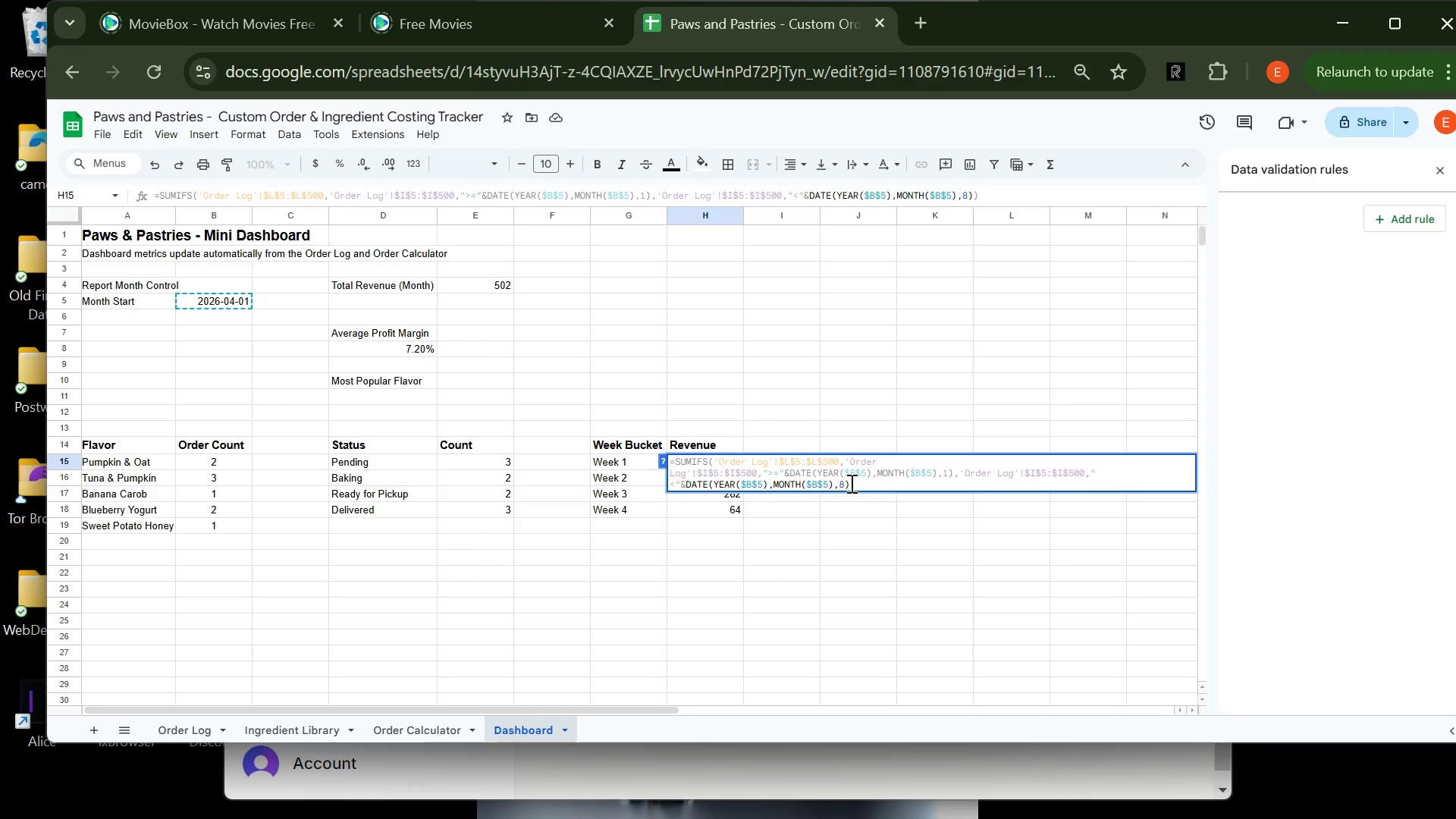 
key(Enter)
 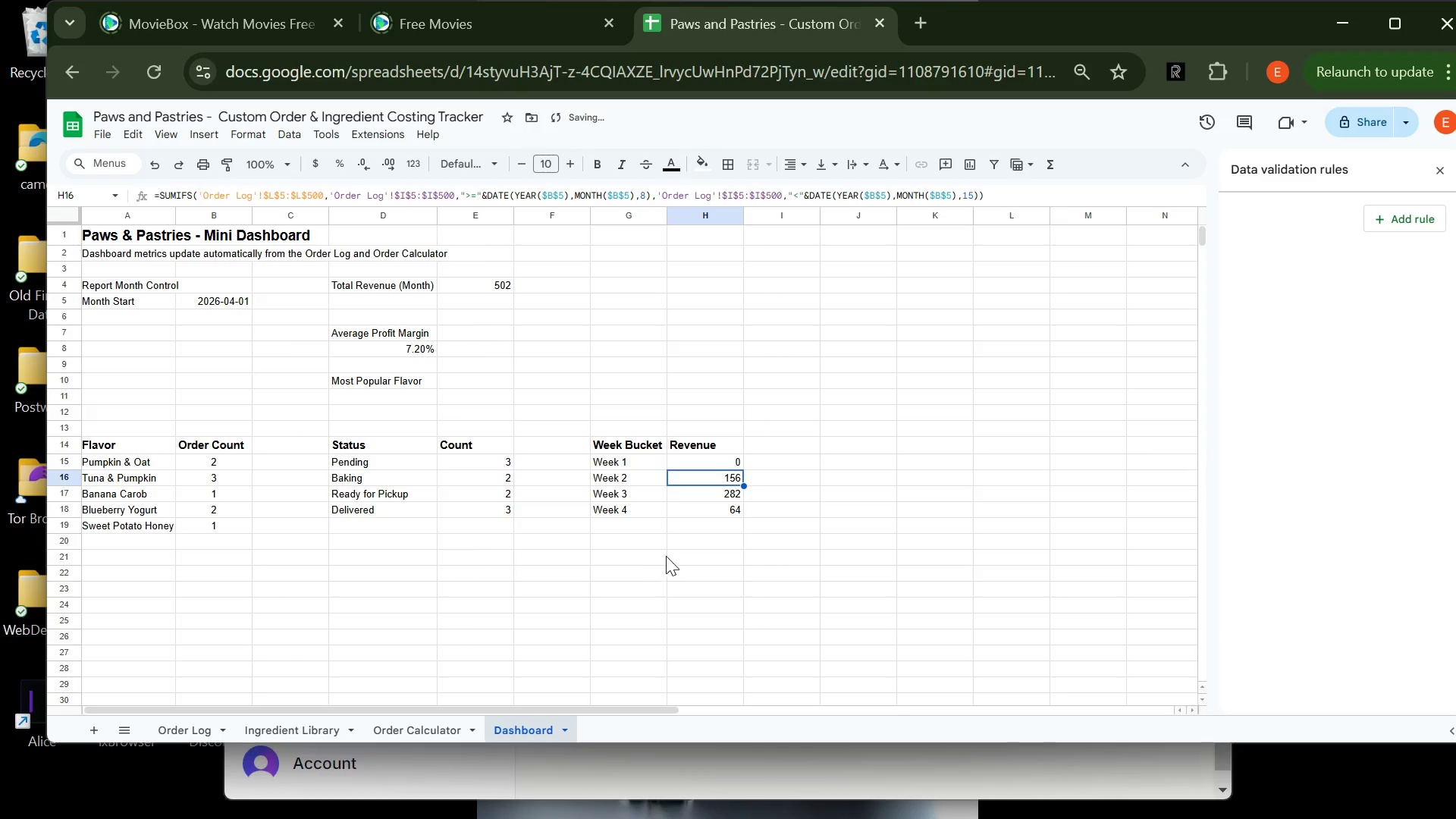 
left_click([706, 546])
 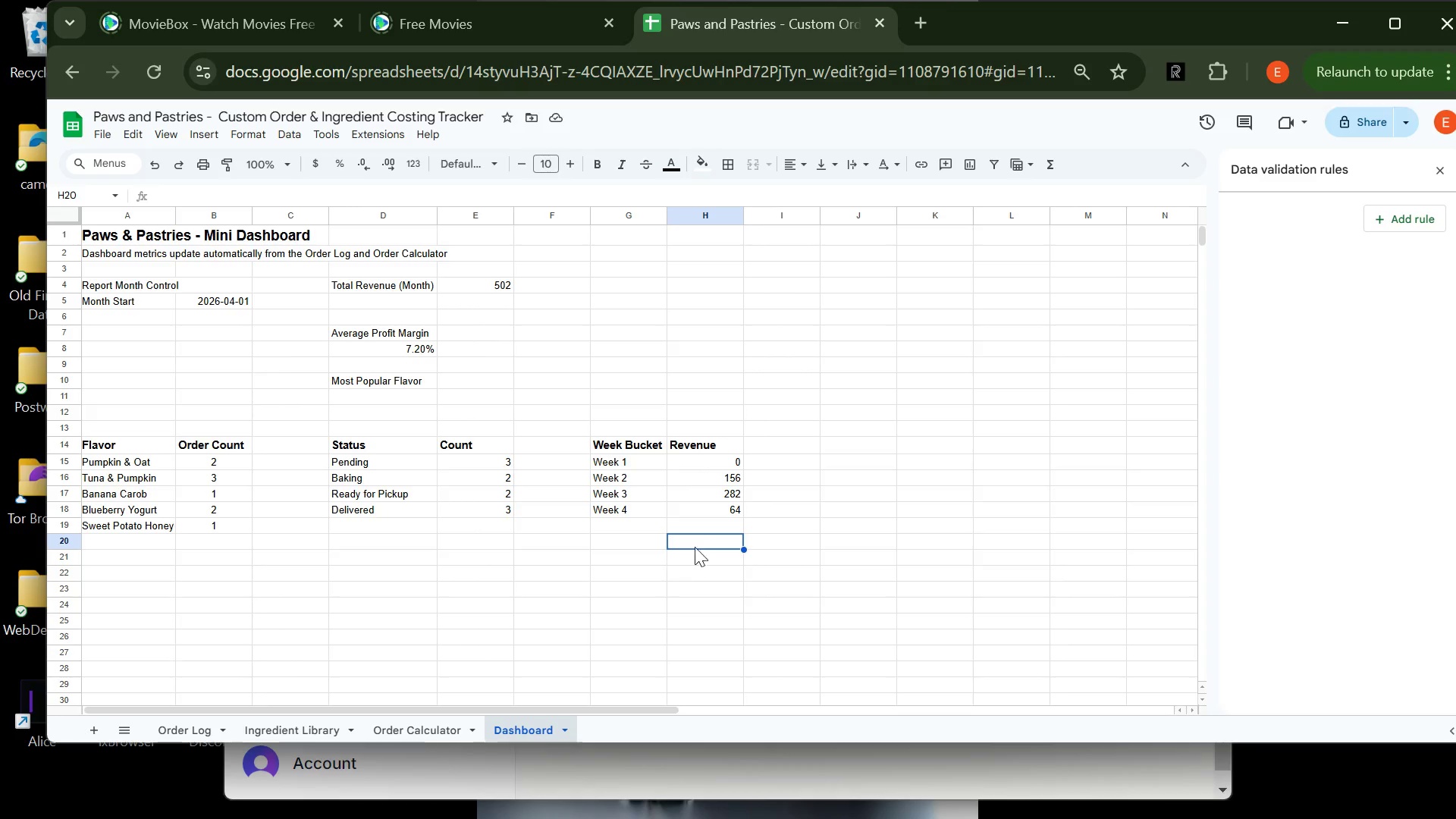 
wait(19.94)
 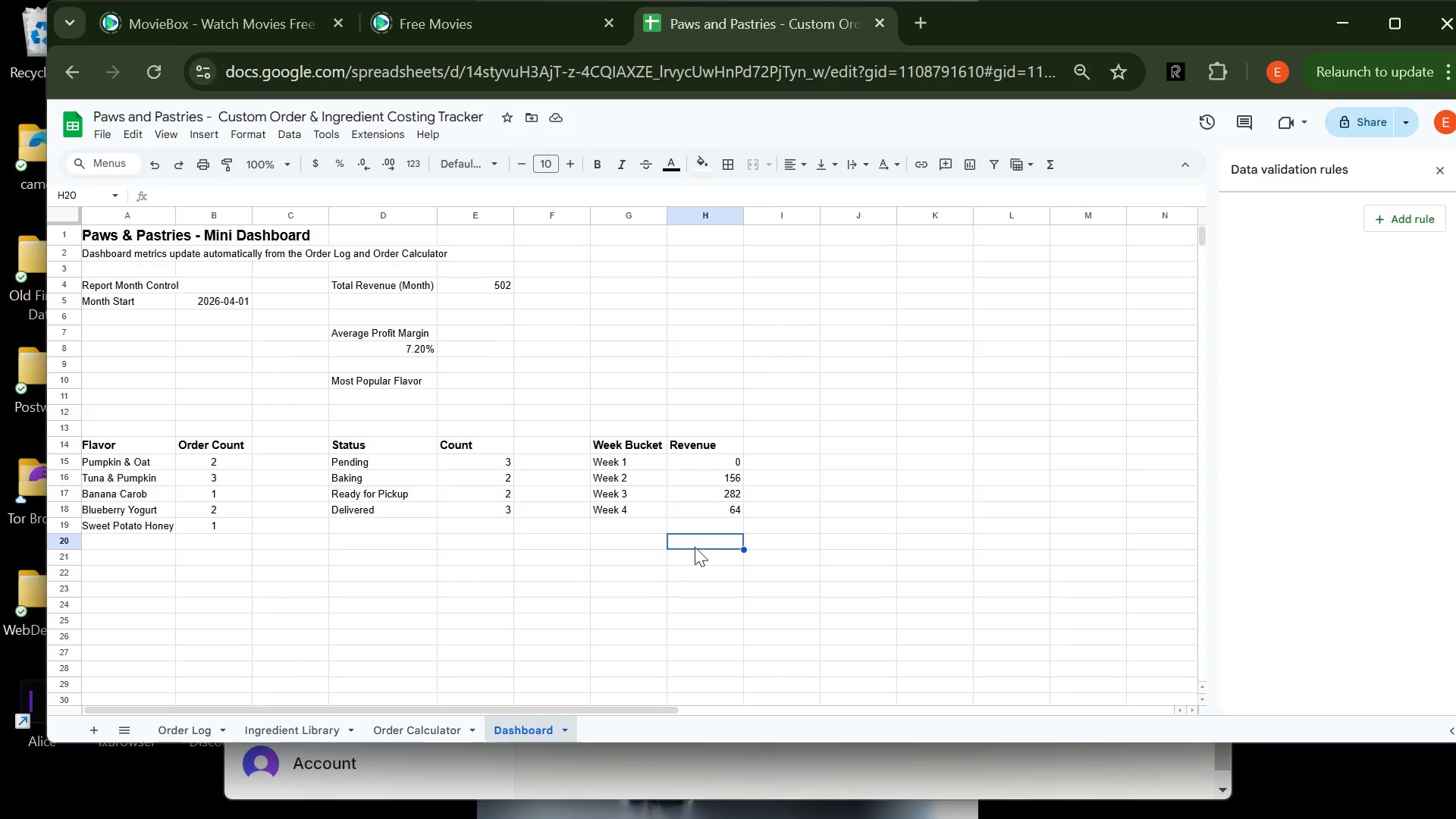 
left_click([698, 460])
 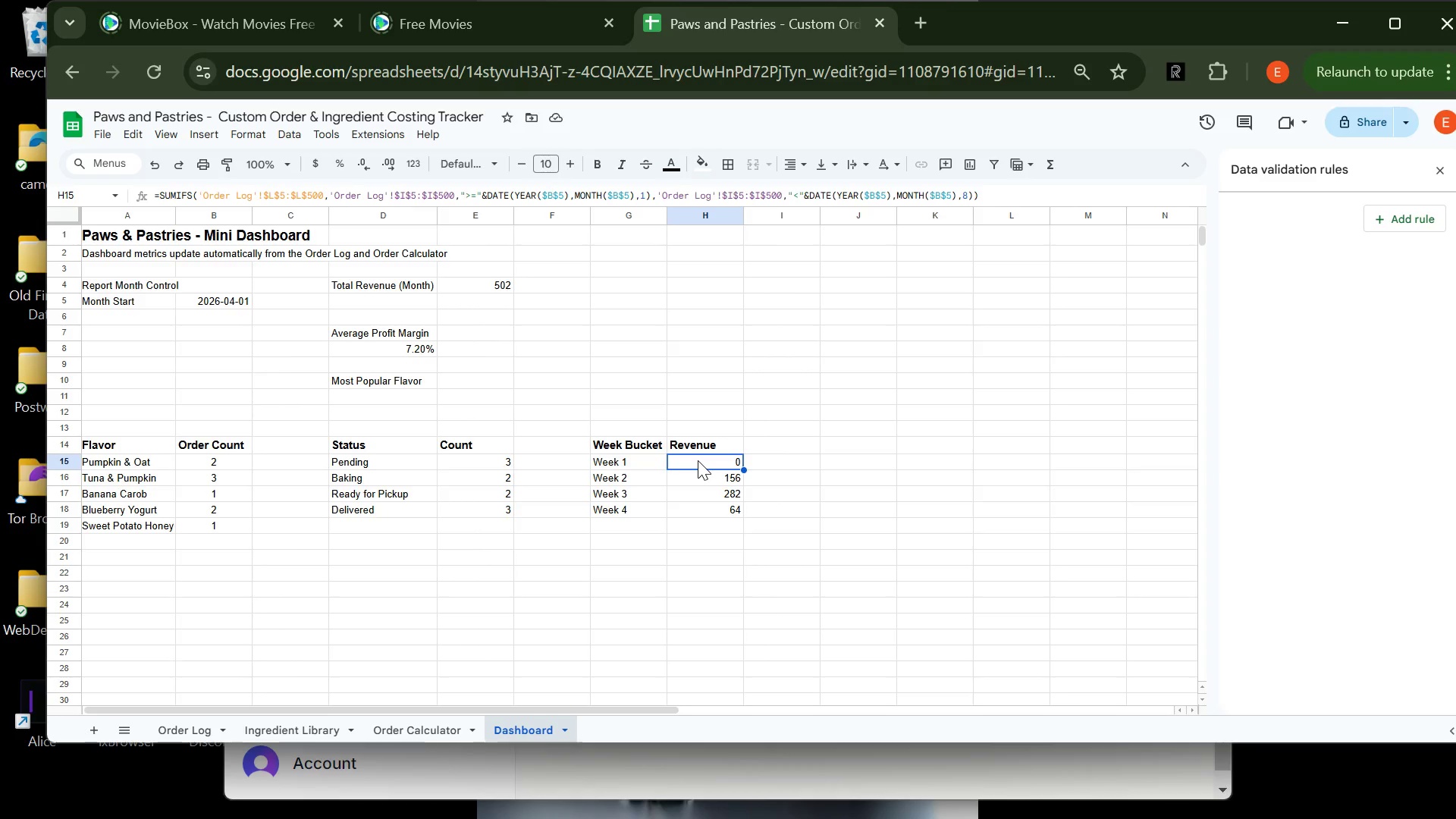 
left_click_drag(start_coordinate=[698, 460], to_coordinate=[687, 512])
 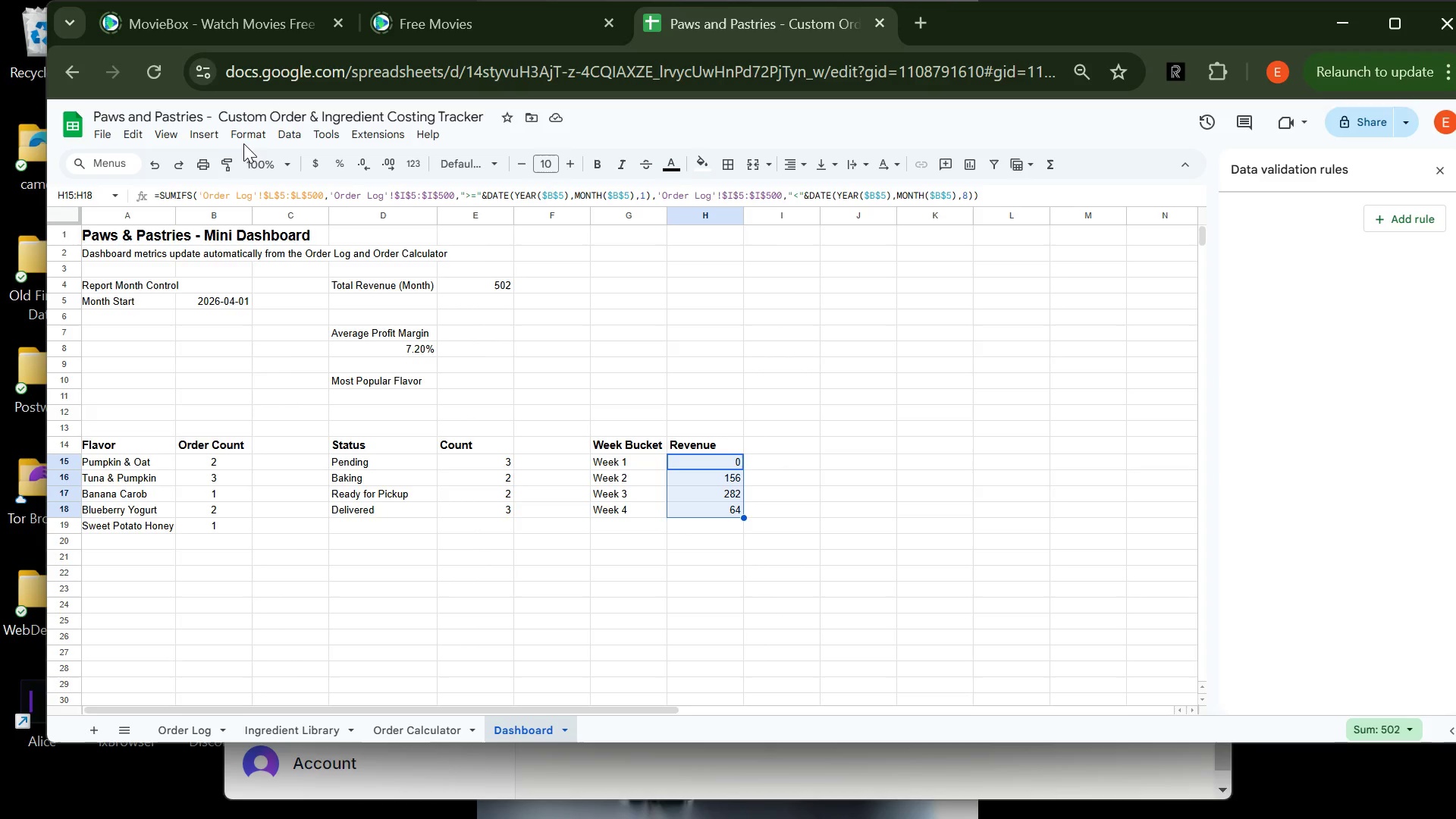 
left_click([248, 140])
 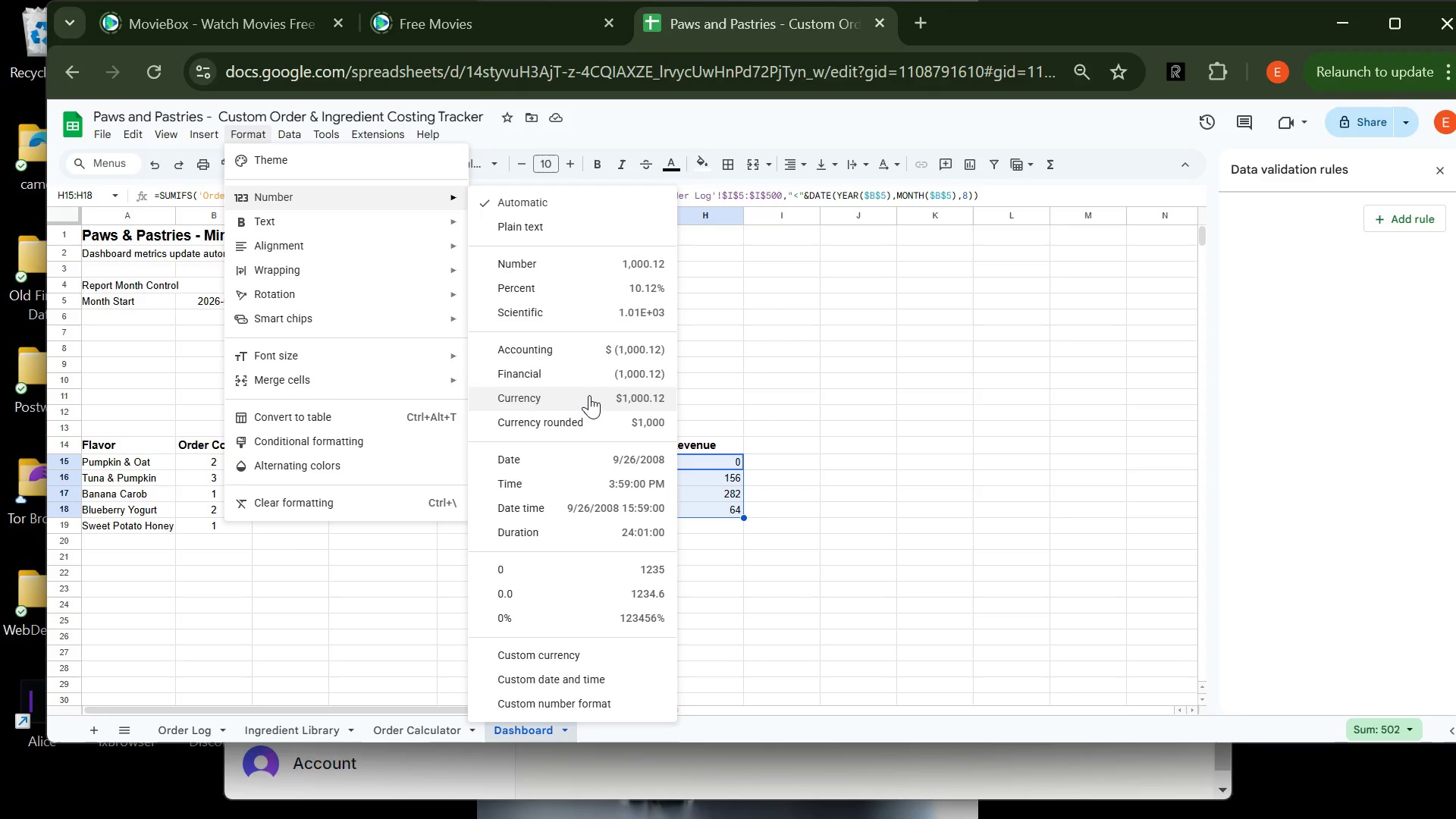 
left_click([575, 420])
 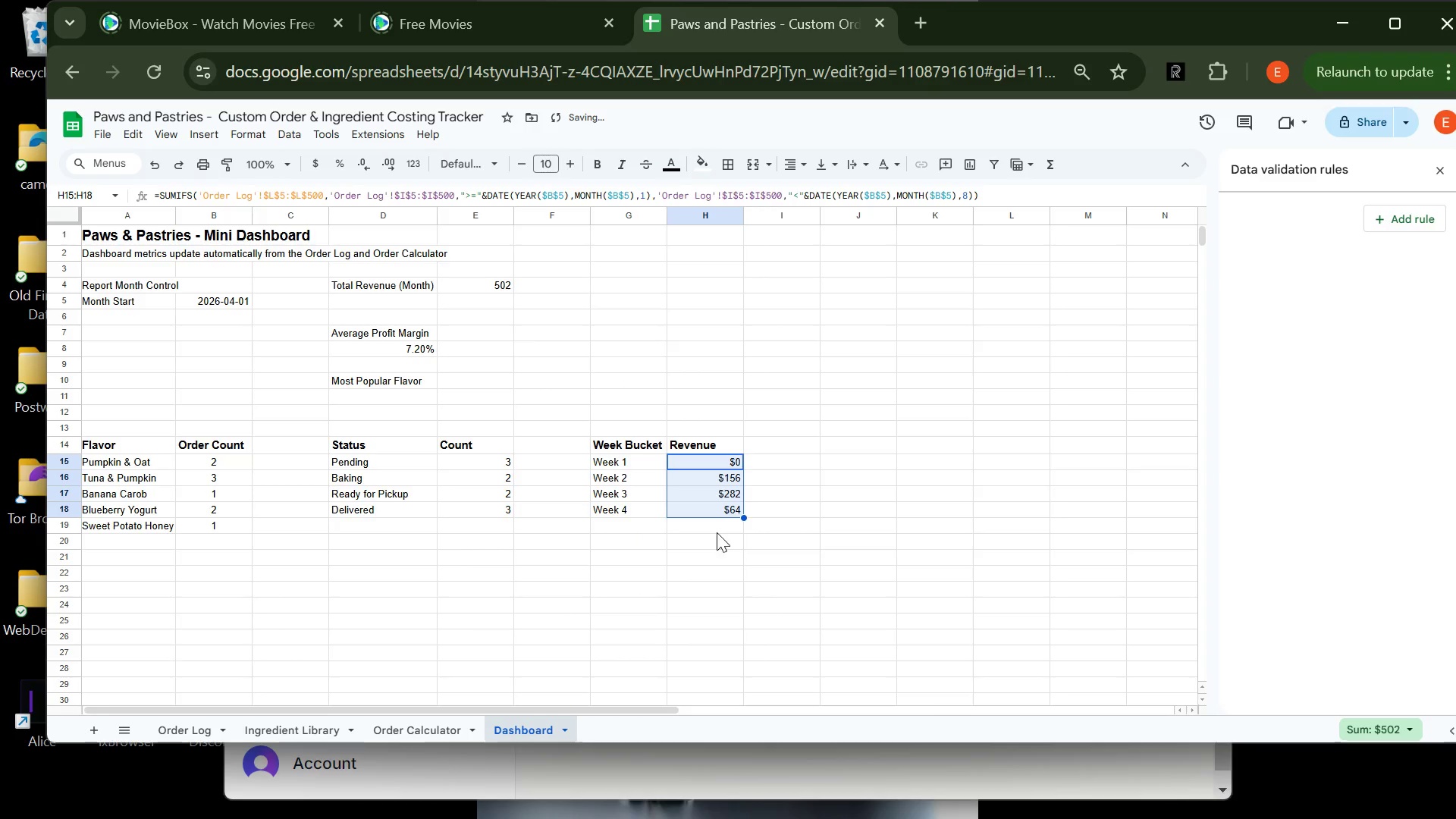 
left_click([717, 532])
 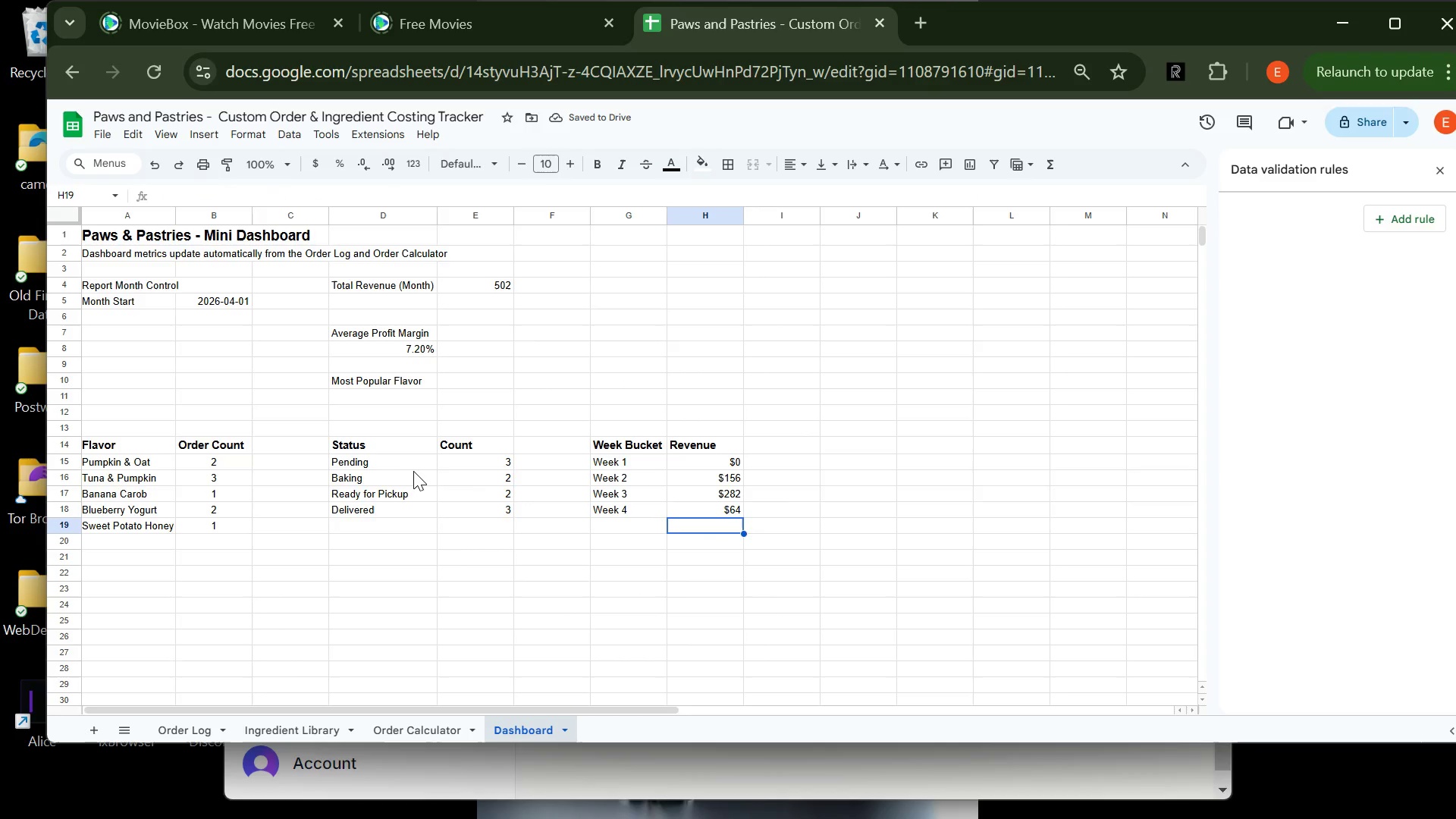 
wait(7.59)
 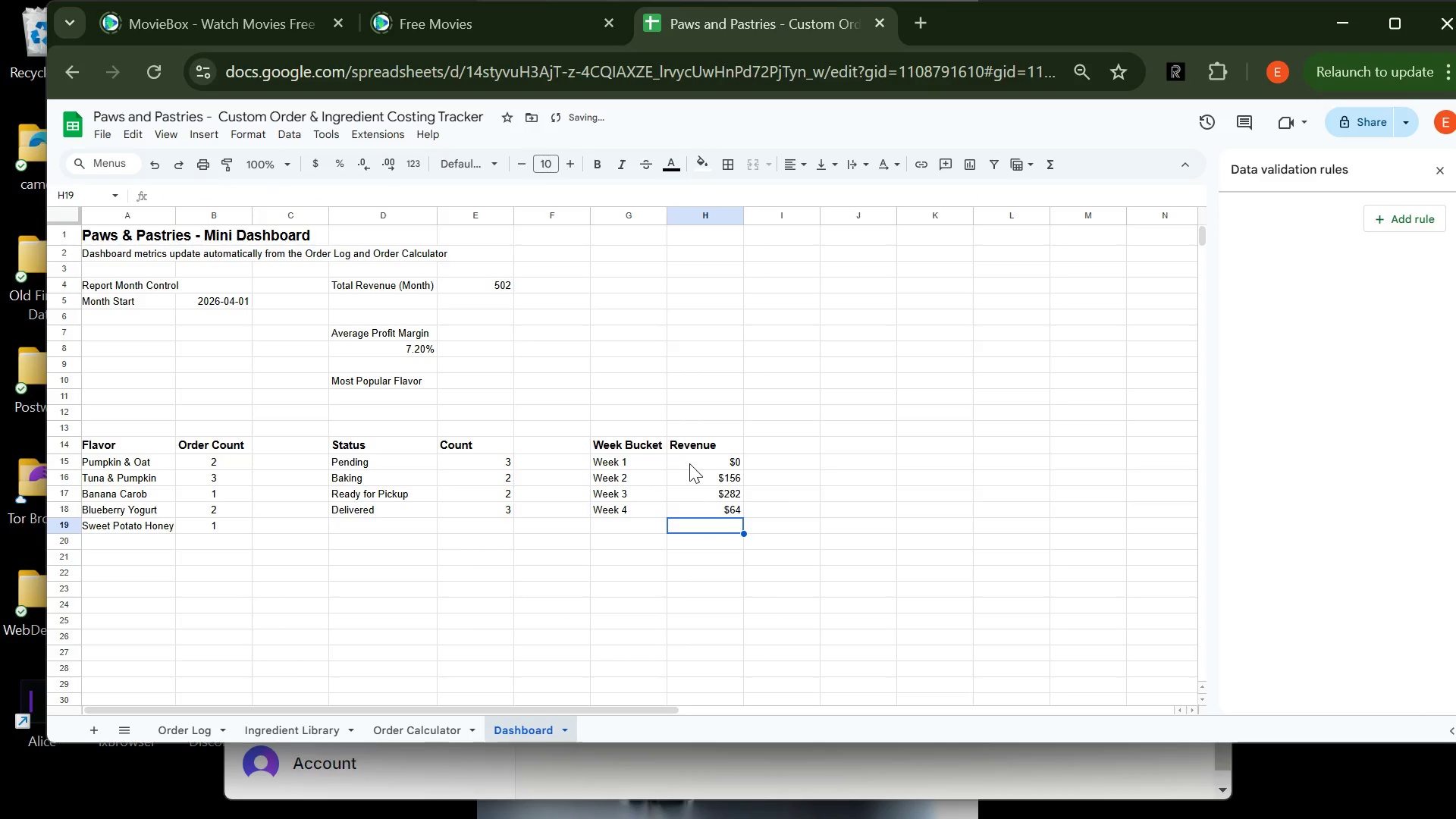 
left_click([475, 462])
 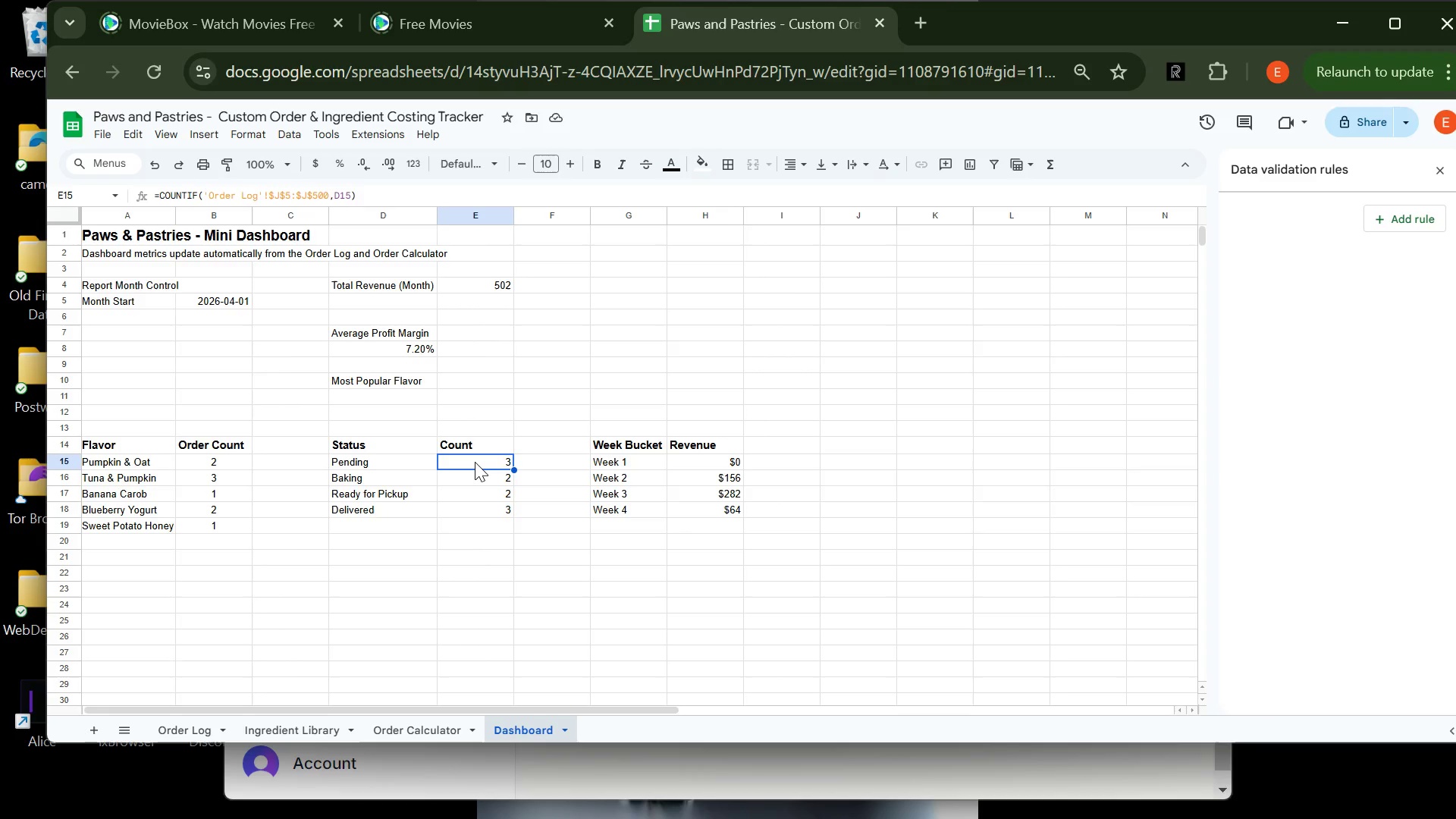 
left_click_drag(start_coordinate=[475, 462], to_coordinate=[475, 507])
 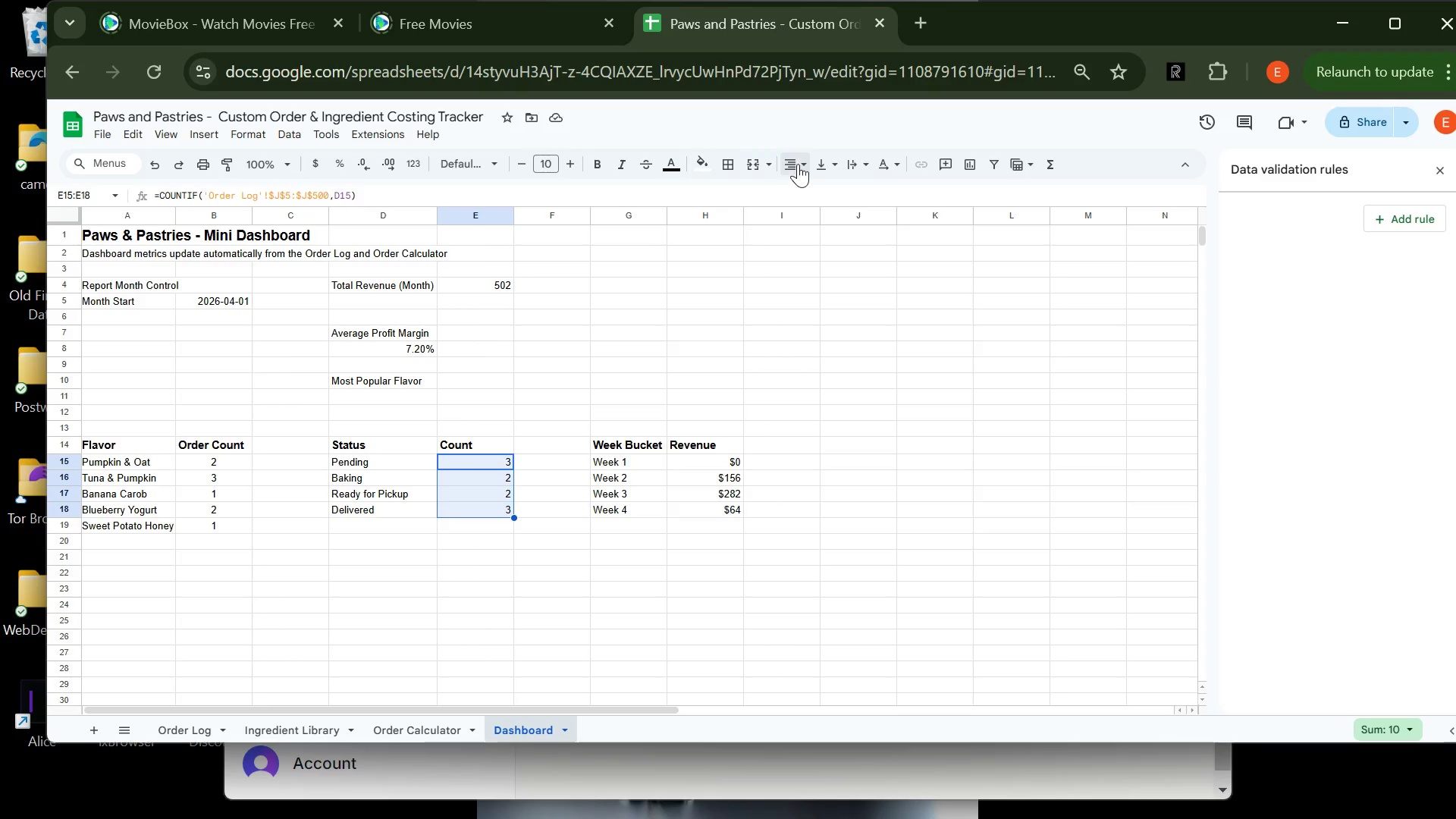 
left_click([802, 164])
 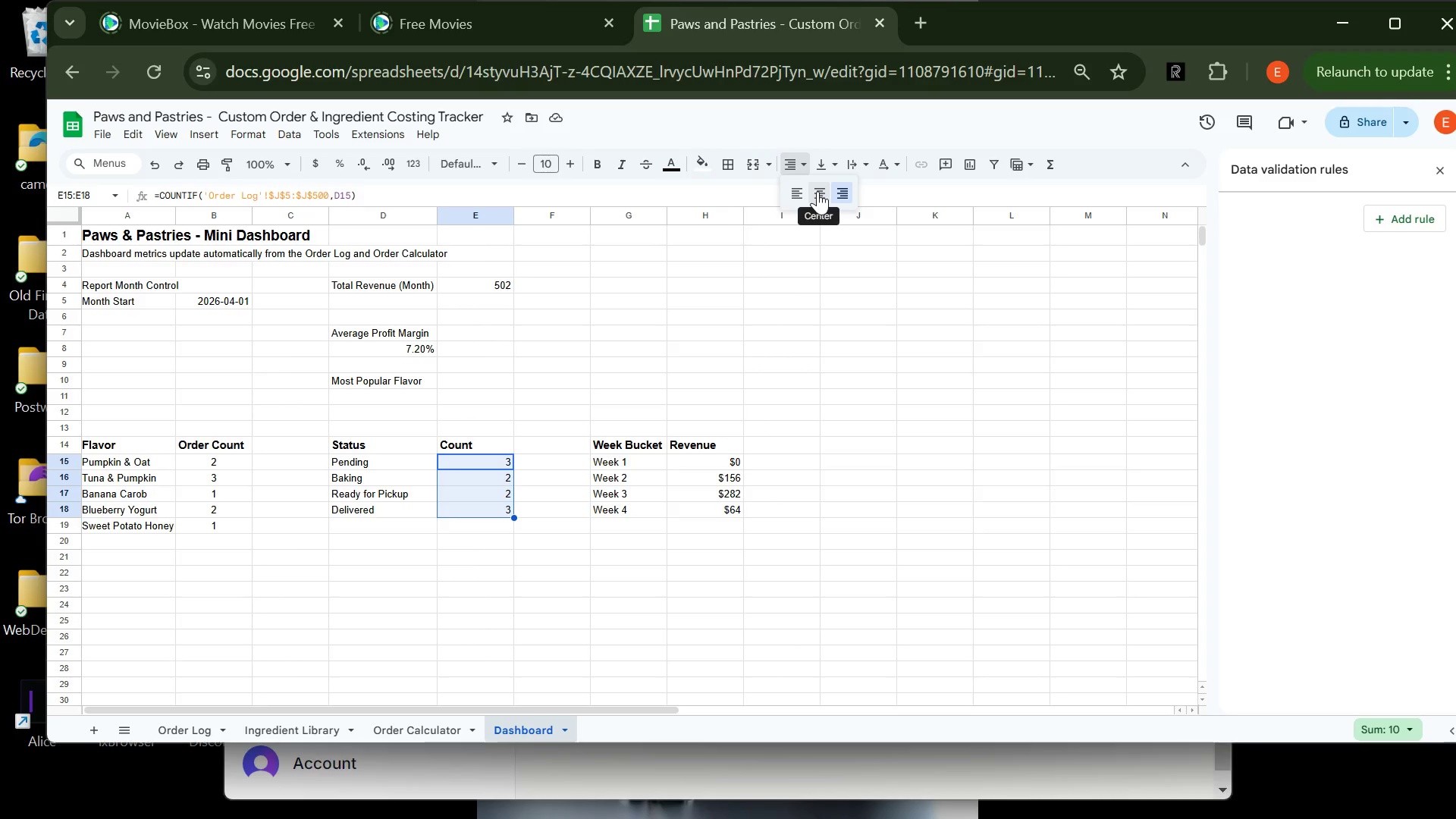 
left_click([817, 191])
 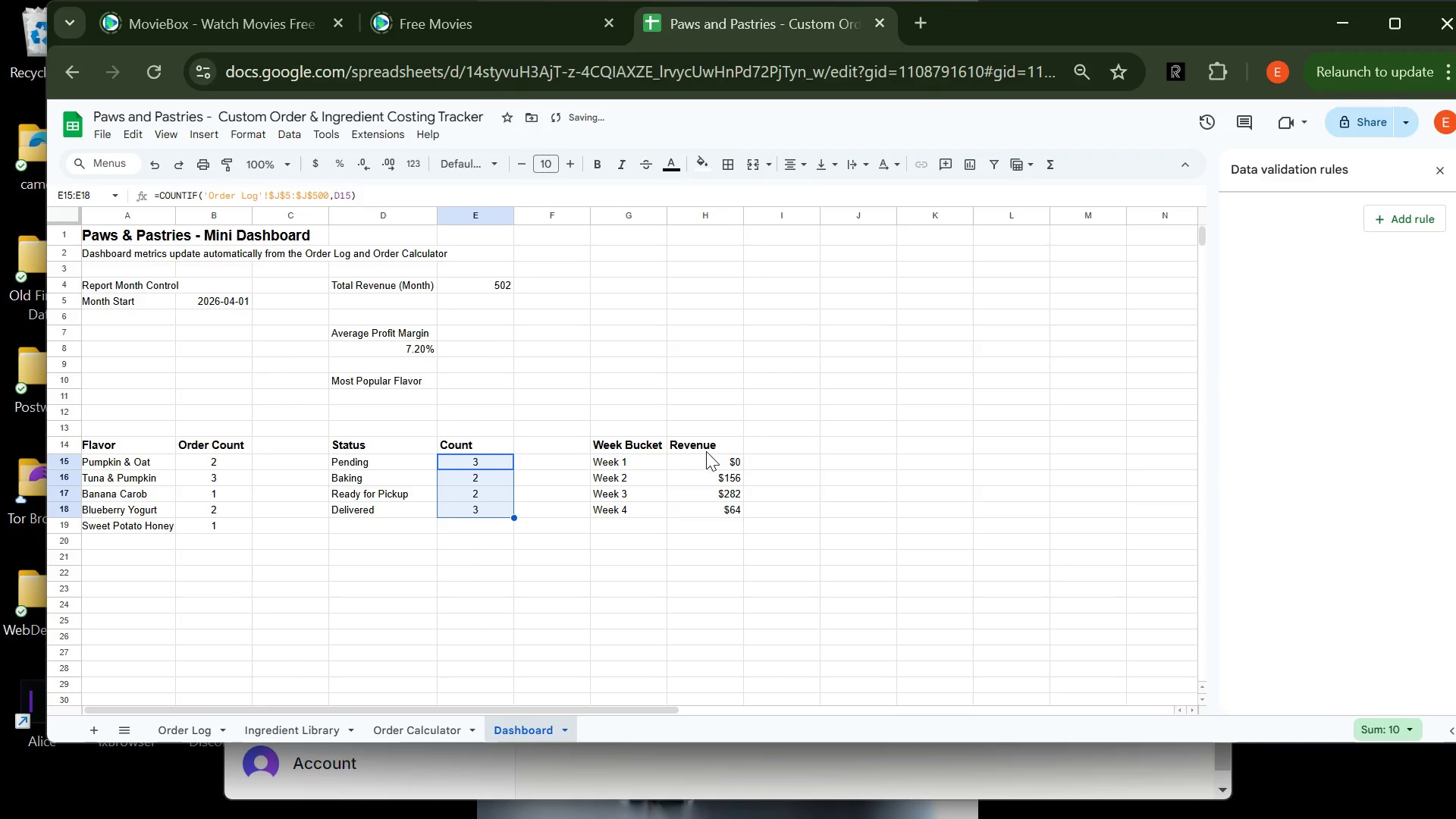 
left_click([691, 460])
 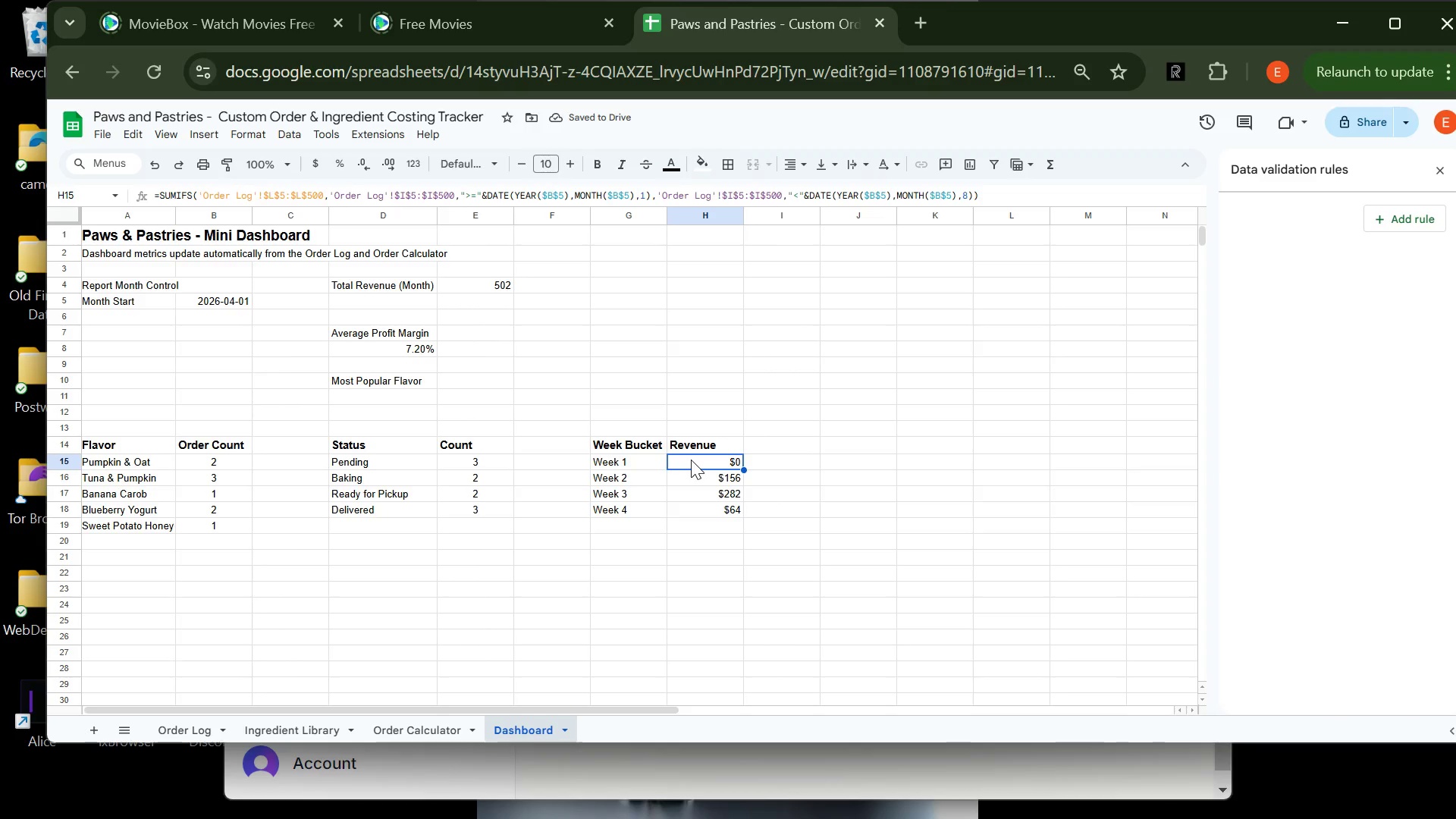 
left_click_drag(start_coordinate=[691, 460], to_coordinate=[692, 506])
 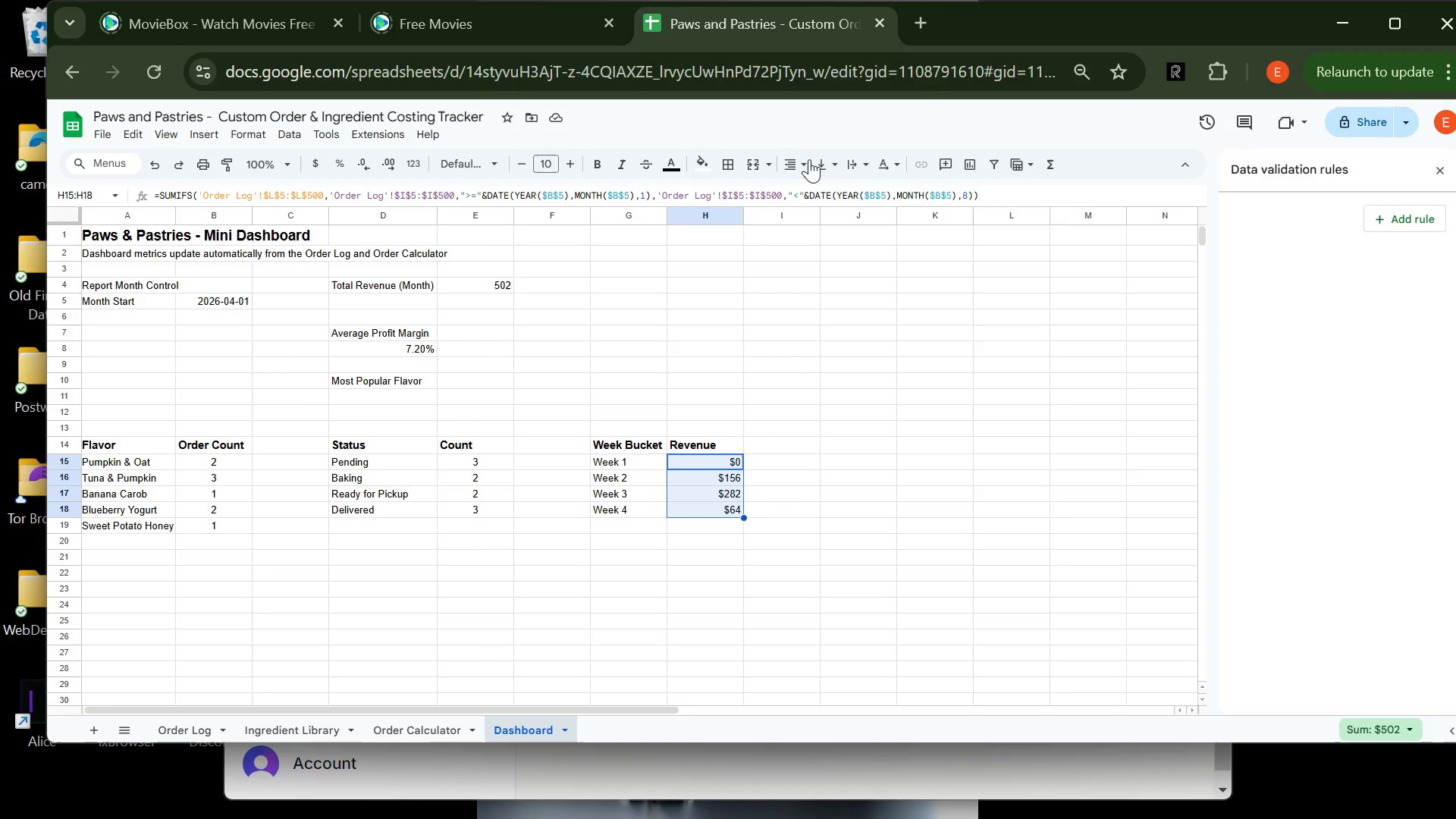 
left_click([805, 162])
 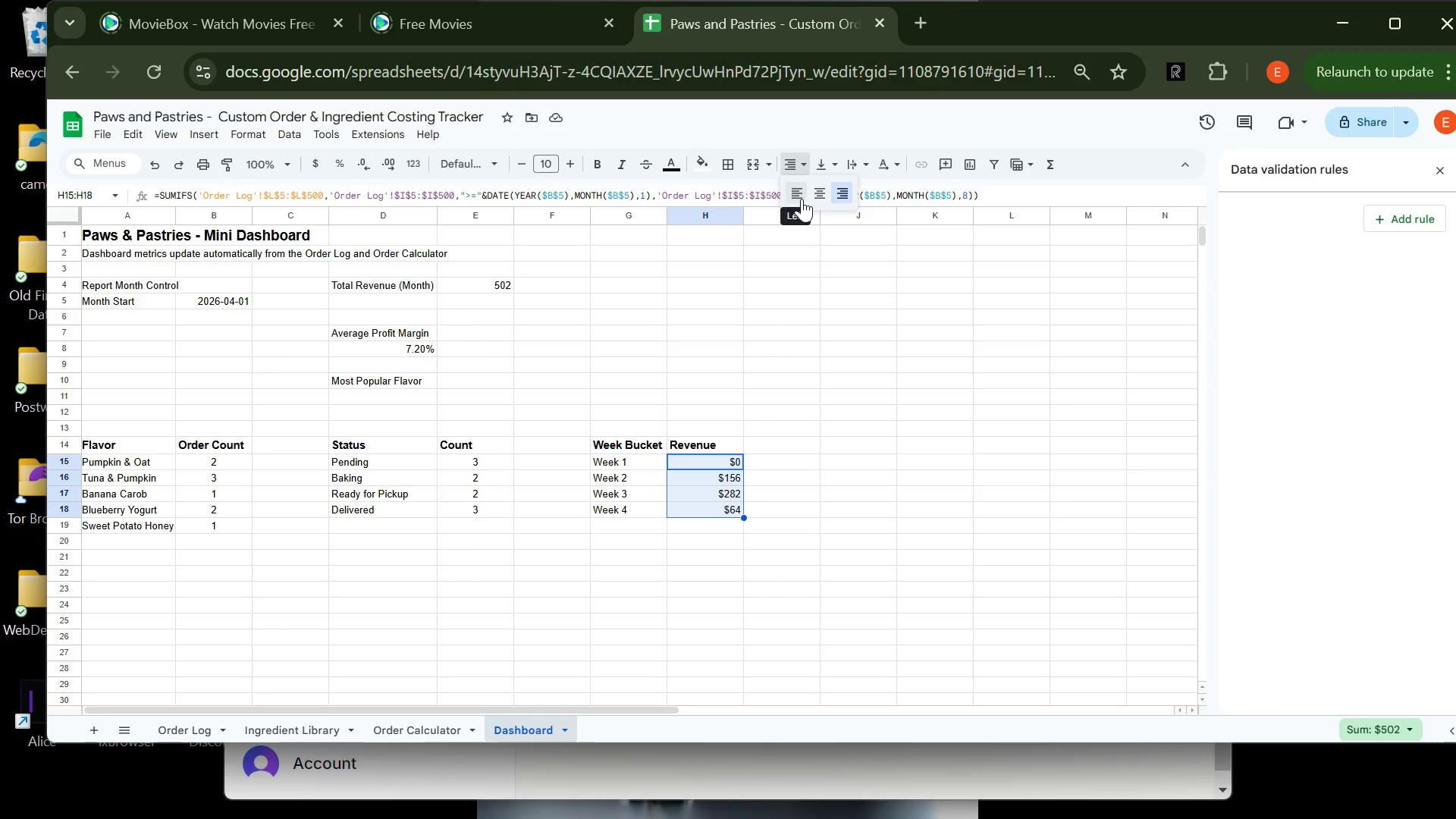 
left_click([801, 199])
 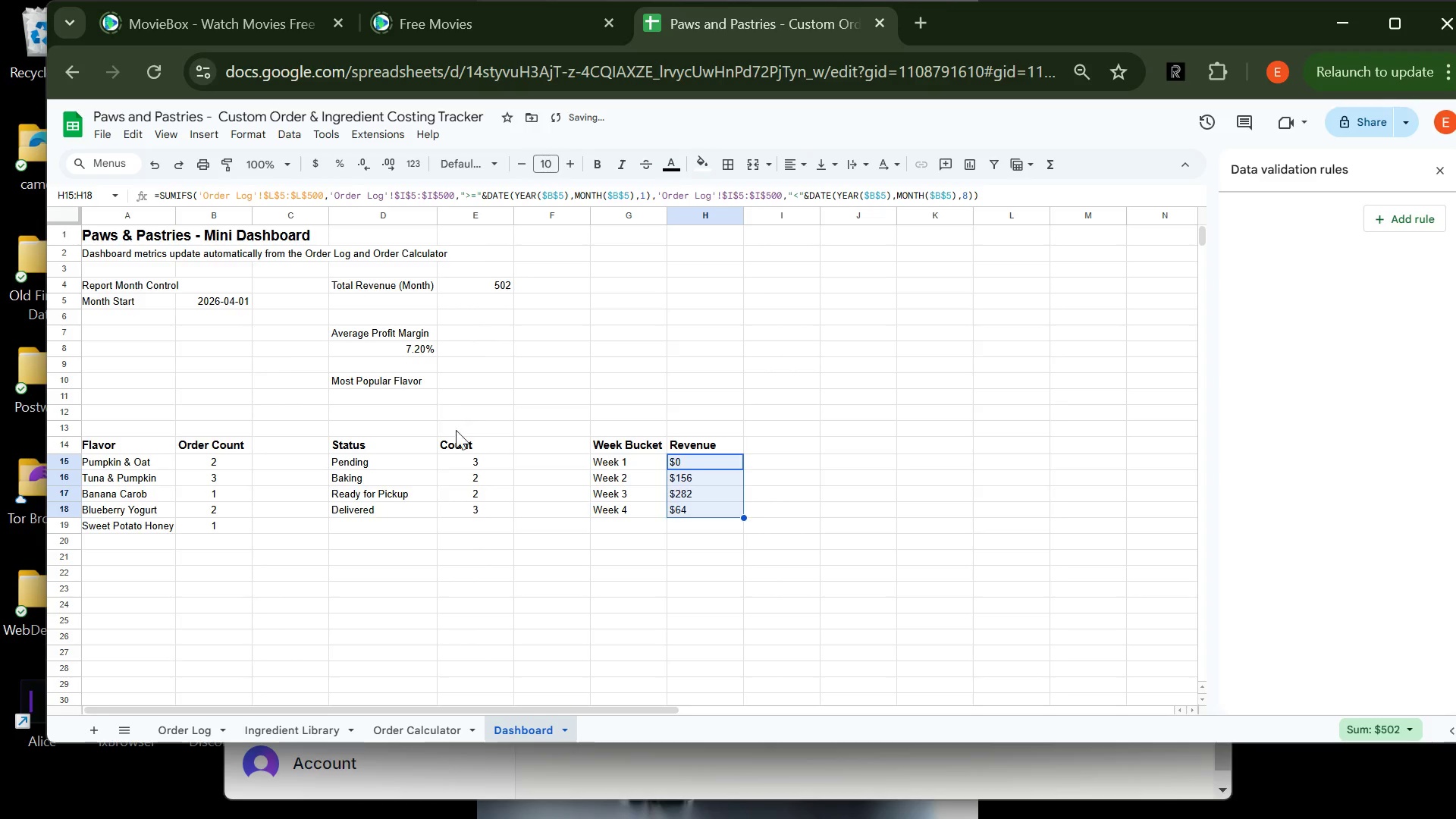 
left_click([448, 444])
 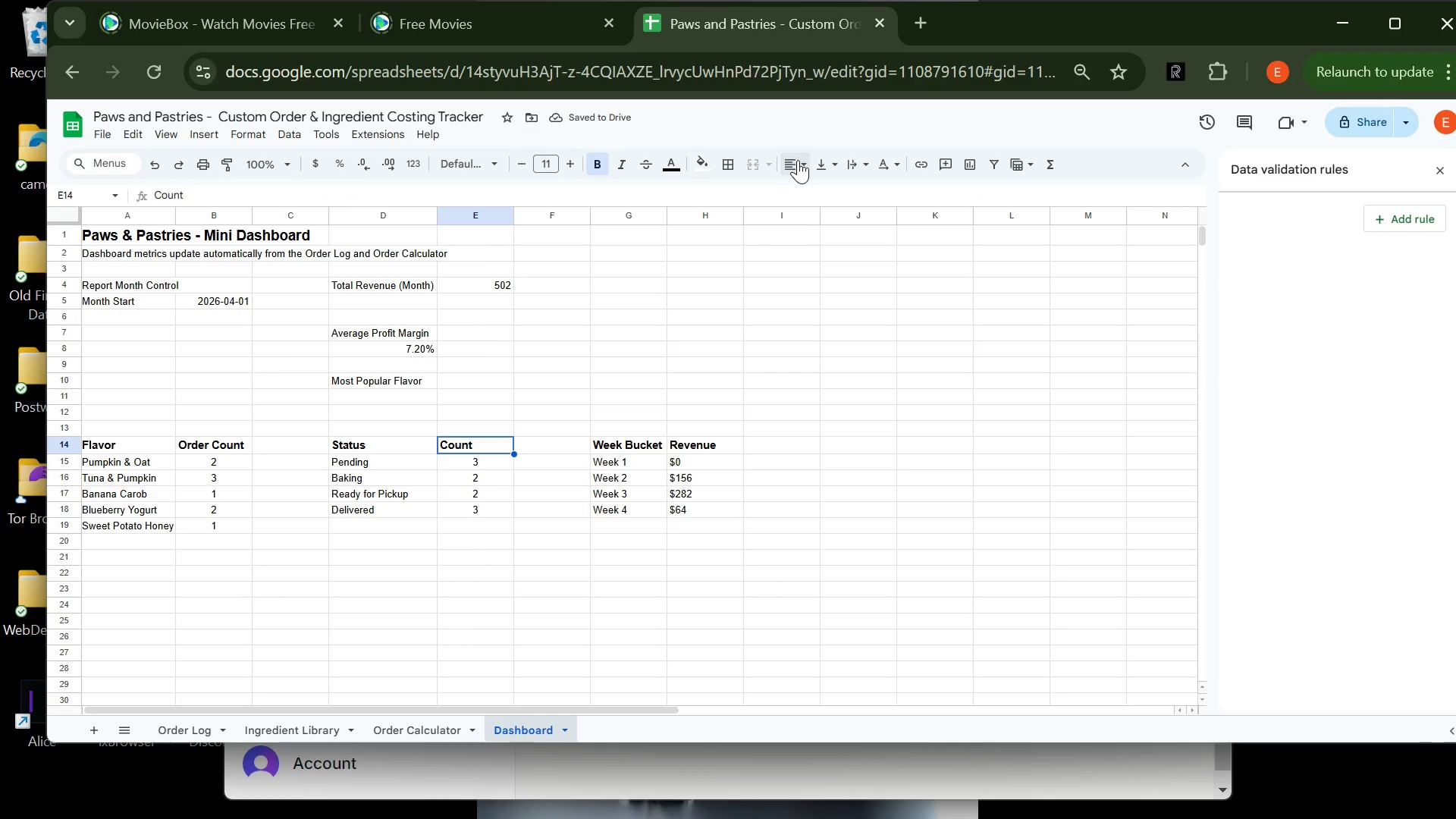 
left_click([799, 161])
 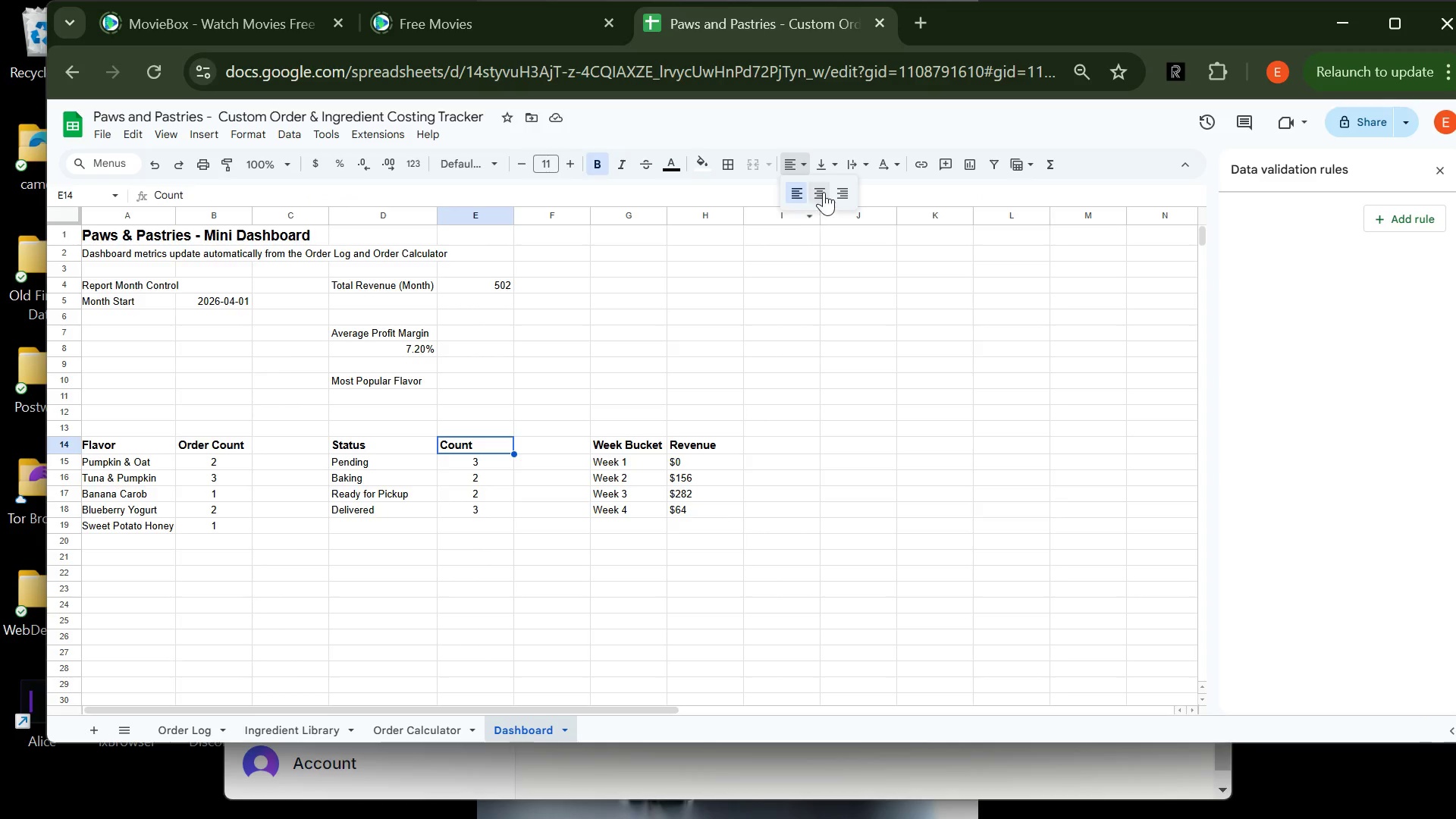 
left_click([821, 195])
 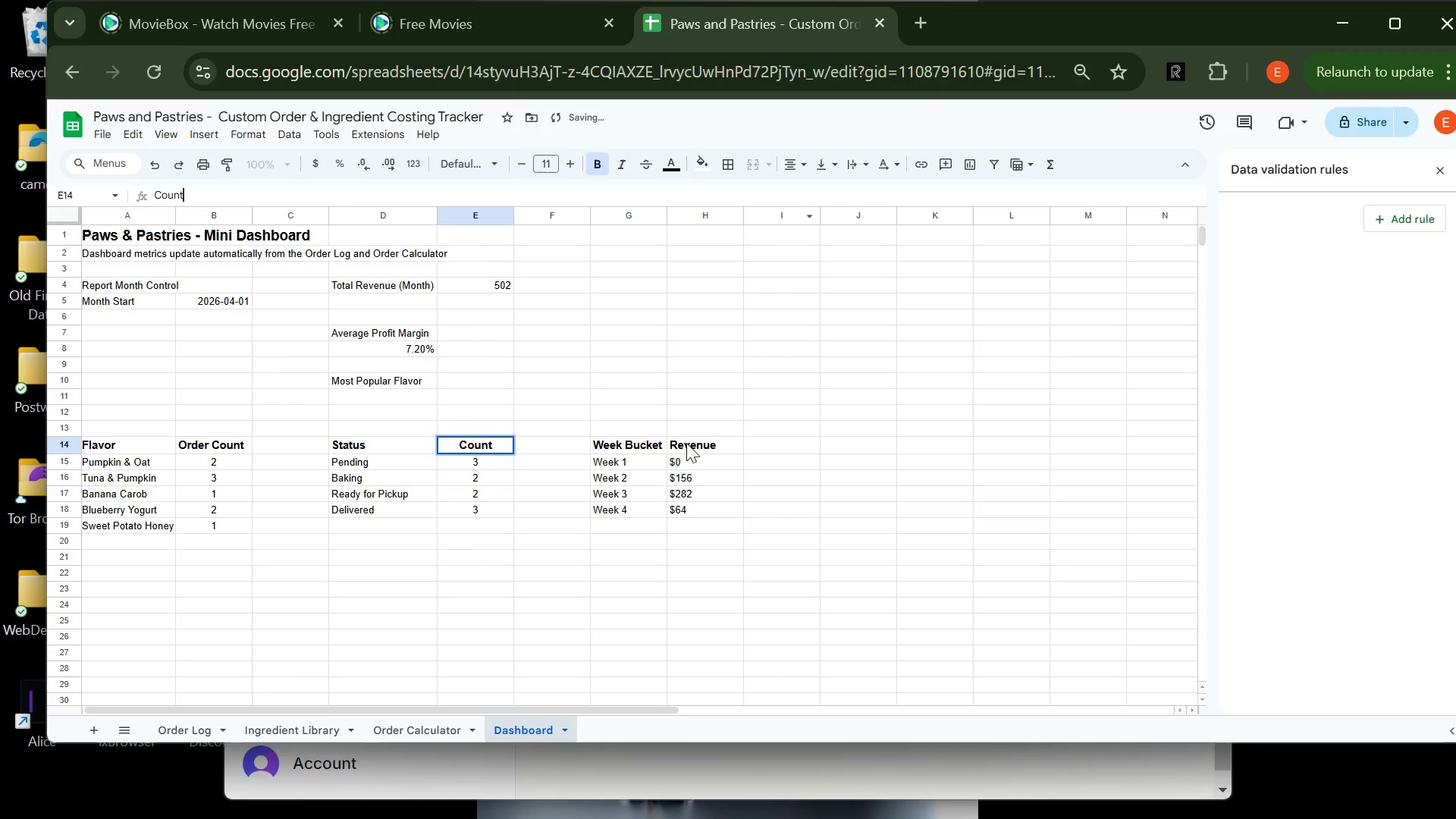 
left_click([686, 443])
 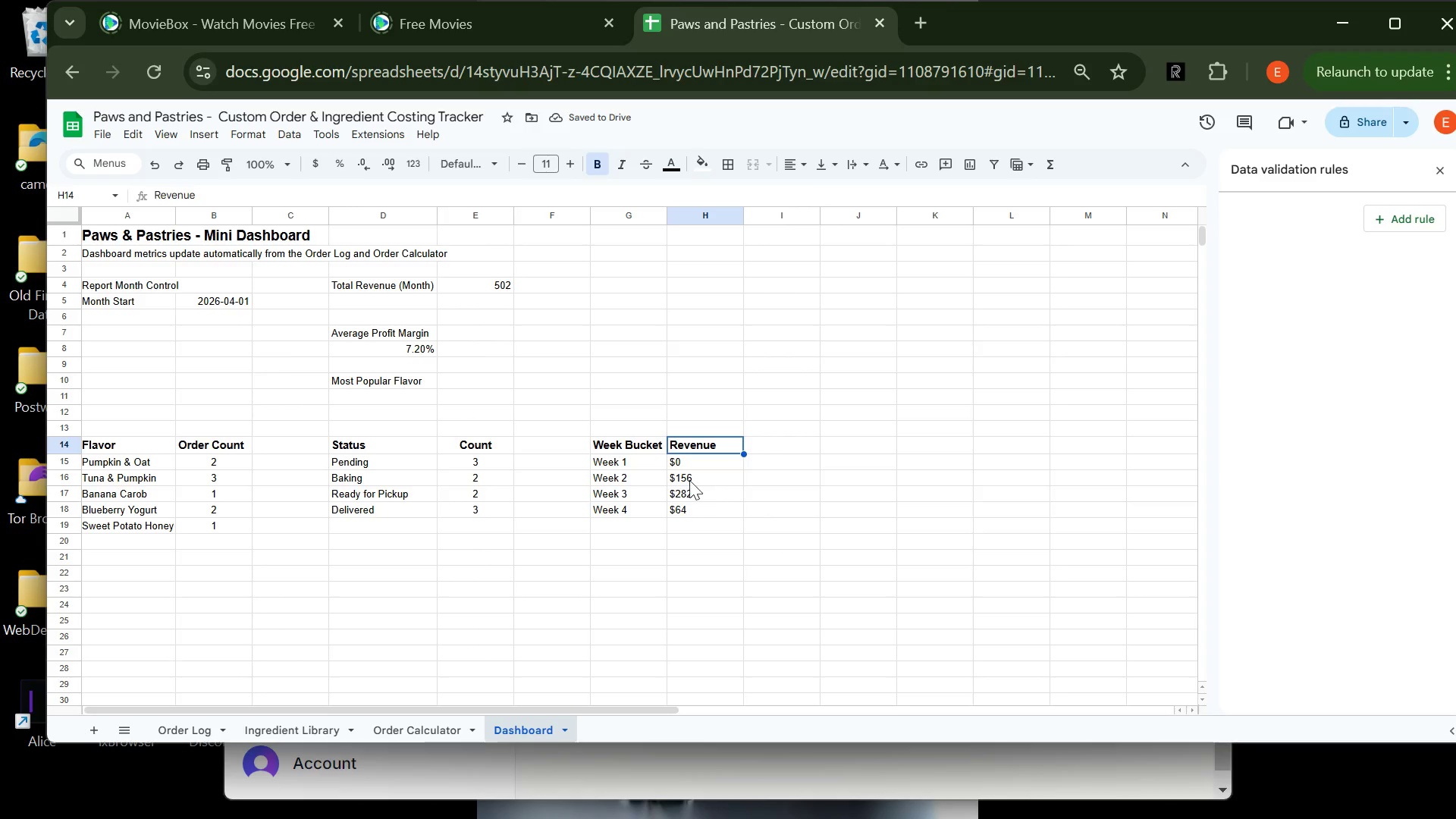 
left_click([765, 532])
 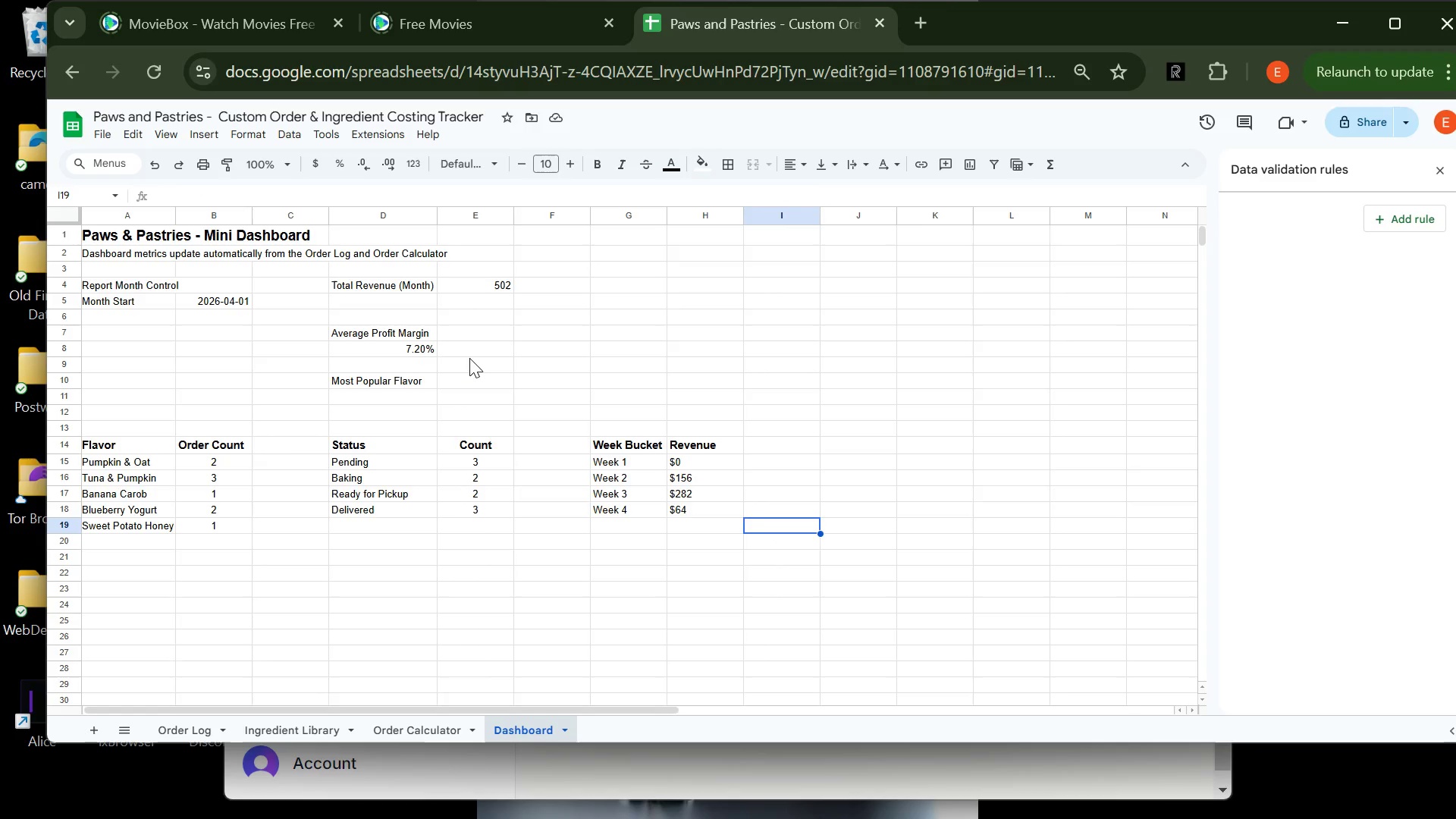 
wait(6.06)
 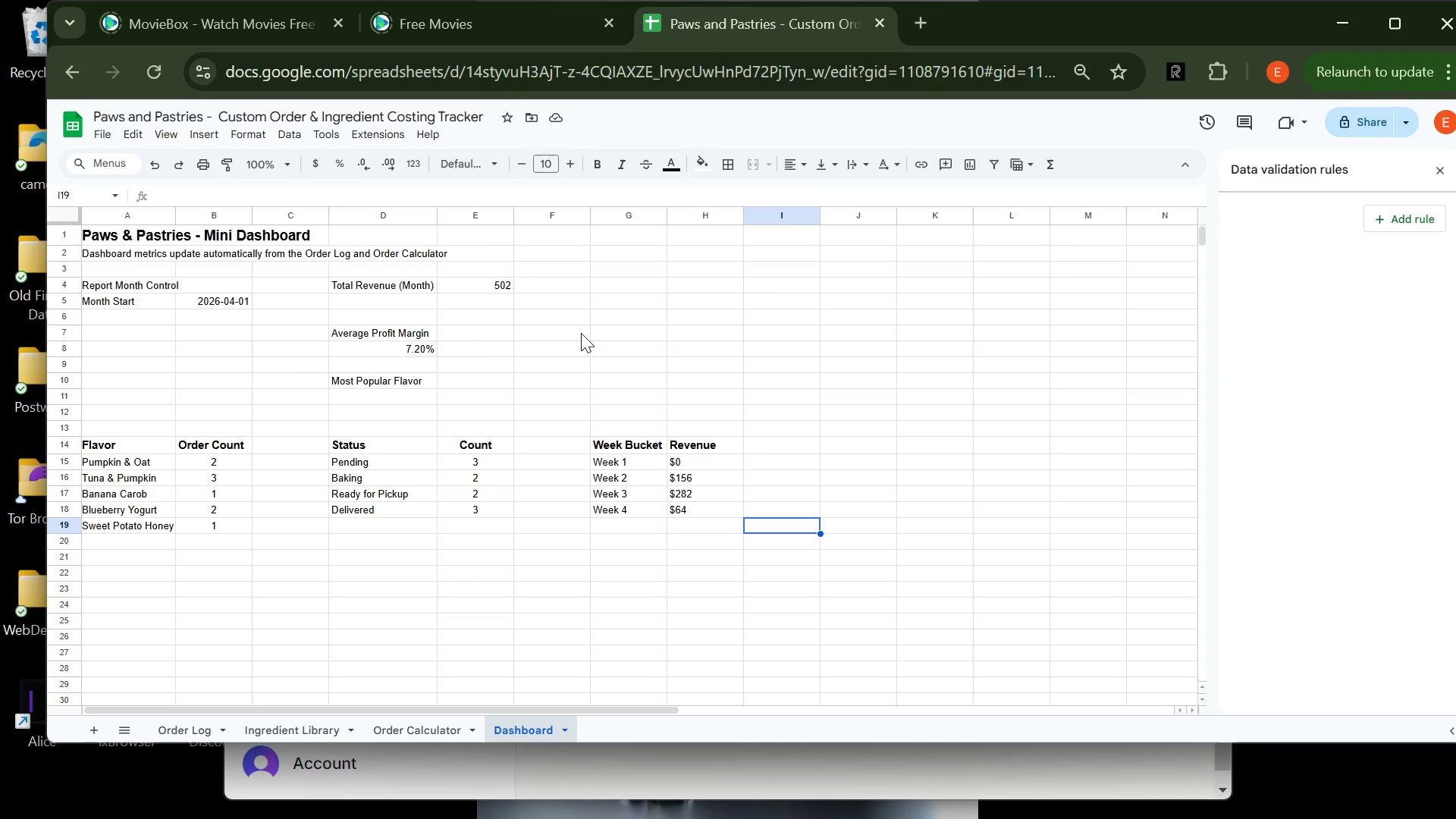 
left_click([392, 344])
 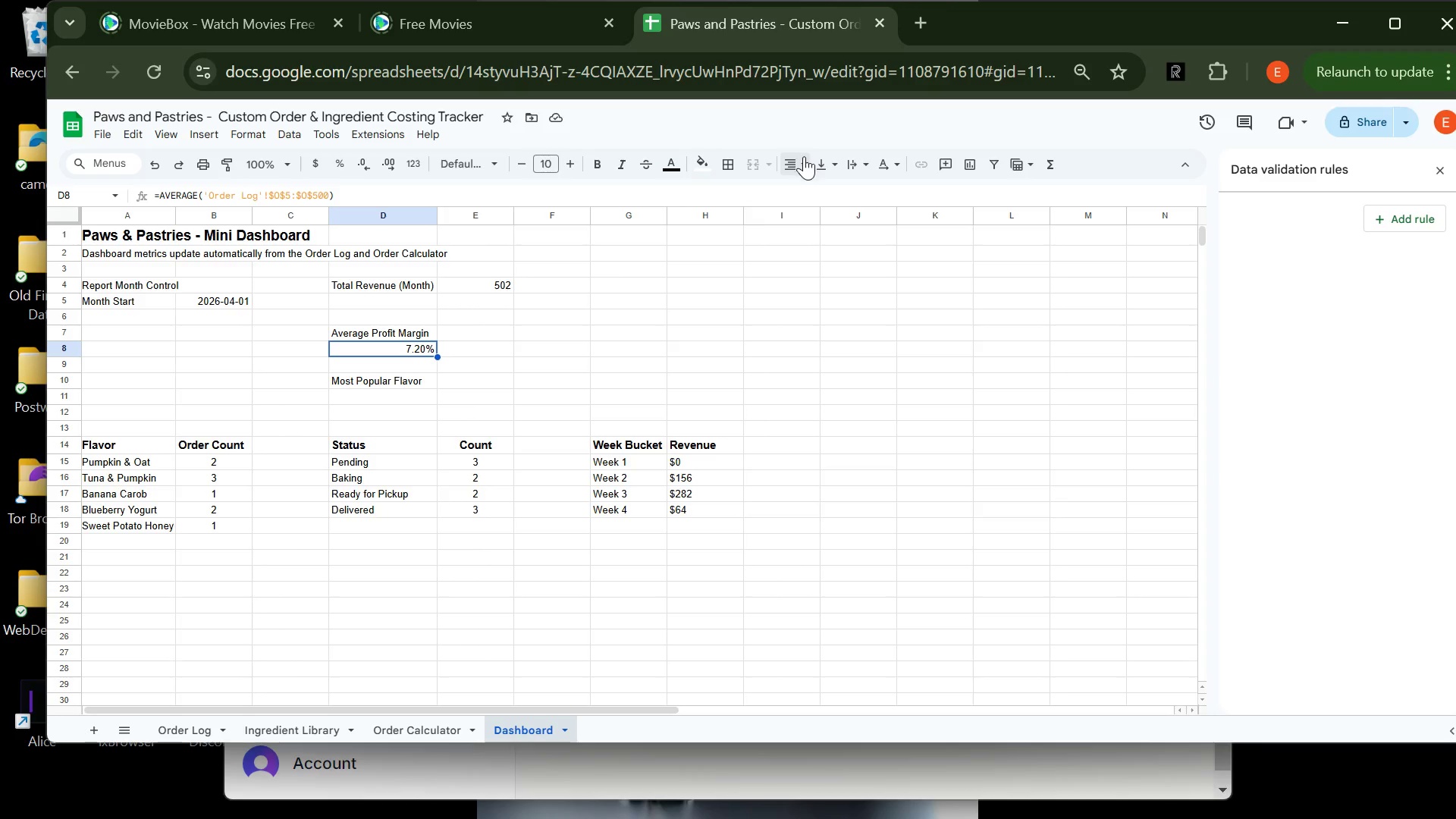 
left_click_drag(start_coordinate=[804, 163], to_coordinate=[816, 192])
 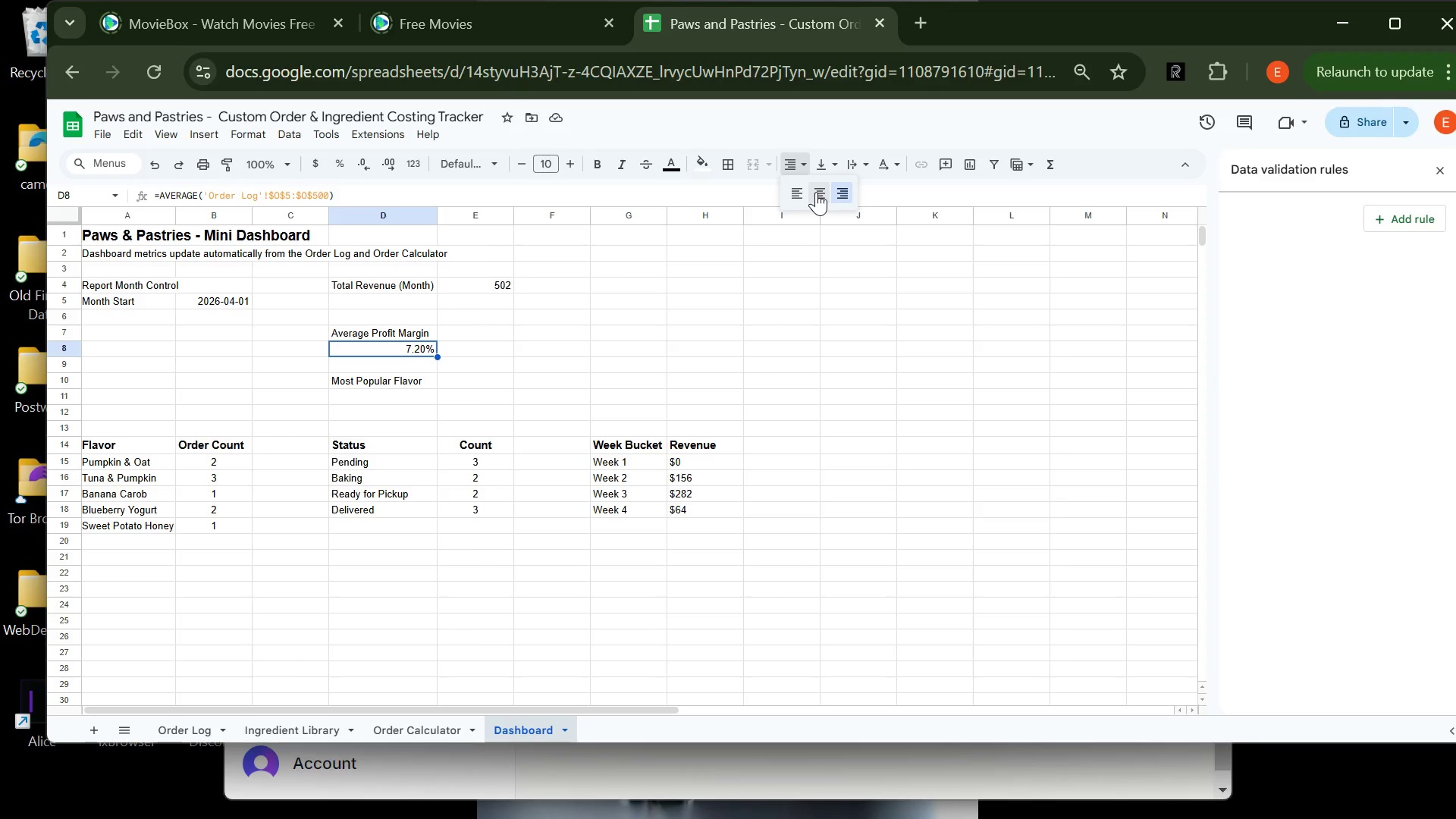 
left_click([816, 192])
 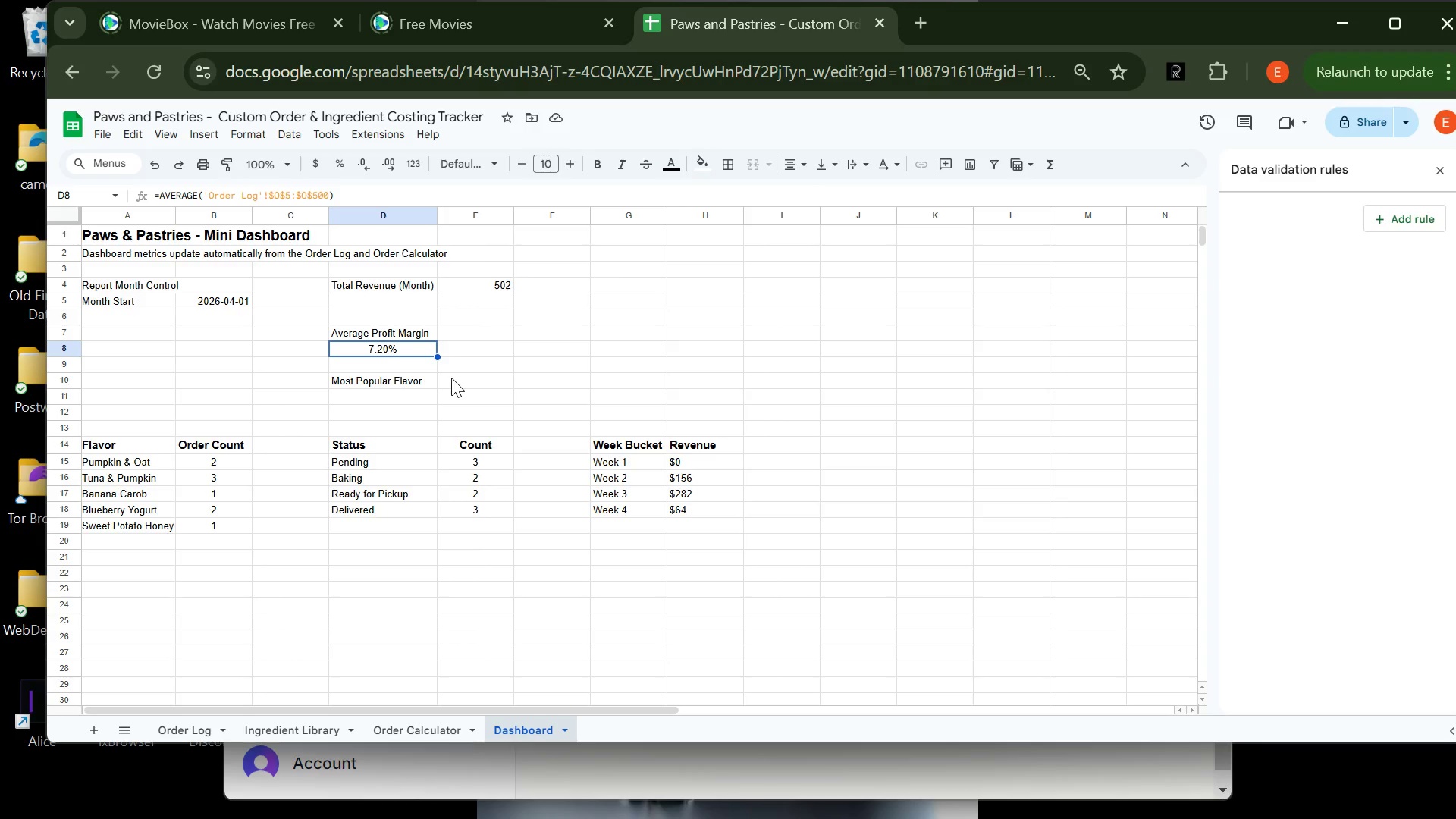 
wait(12.92)
 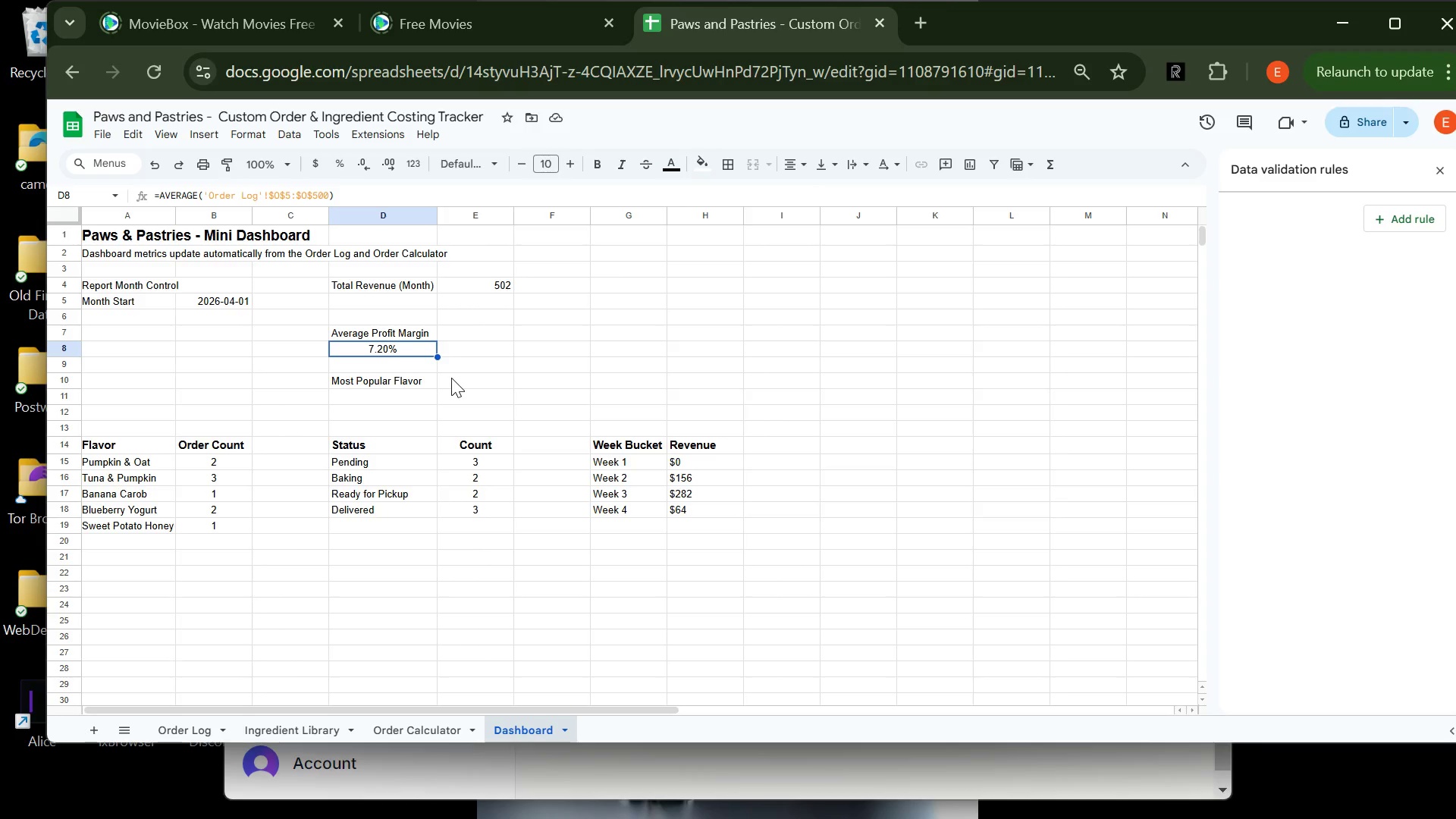 
left_click([347, 397])
 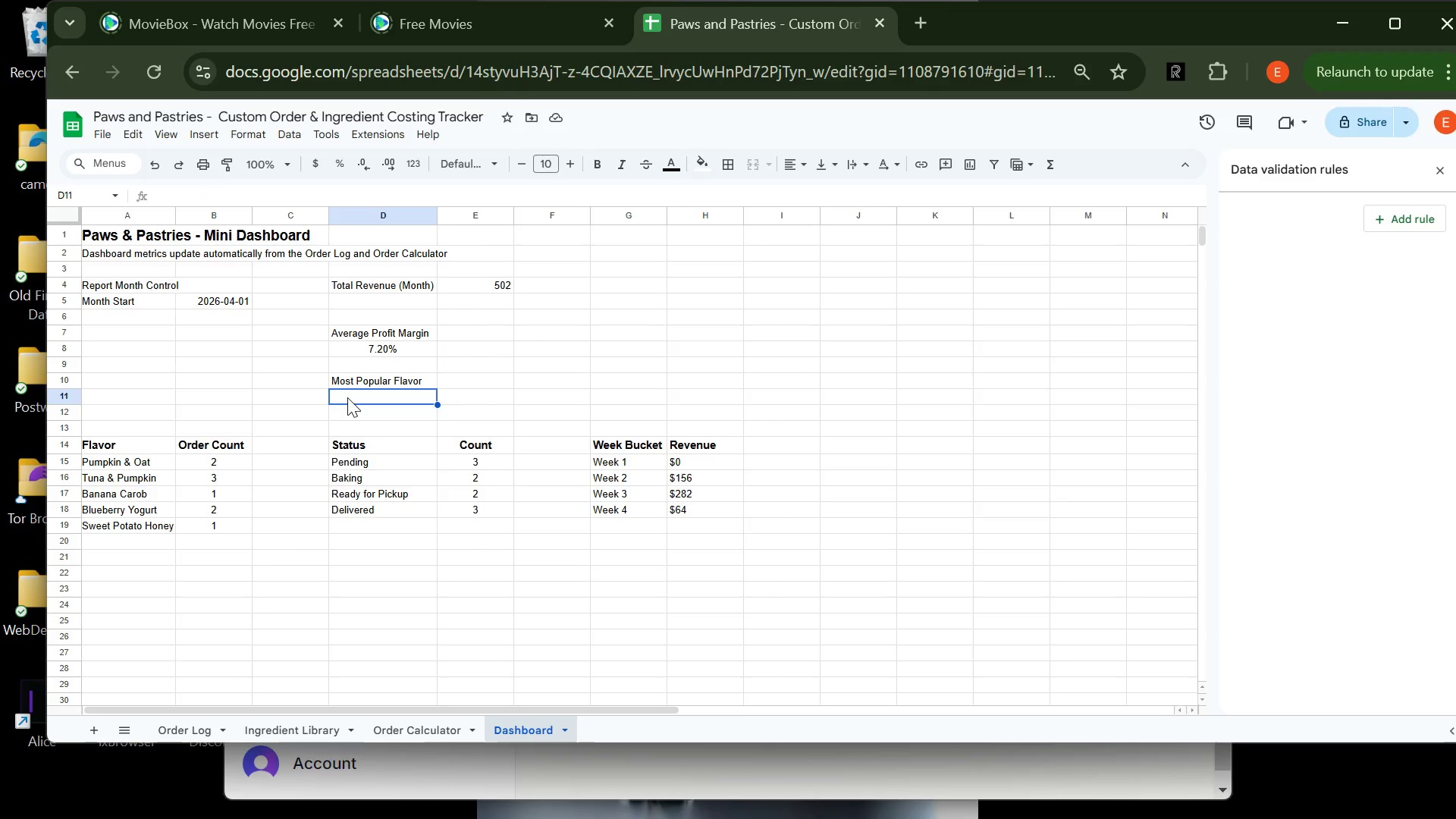 
type(=index)
key(Backspace)
key(Backspace)
key(Backspace)
key(Backspace)
key(Backspace)
 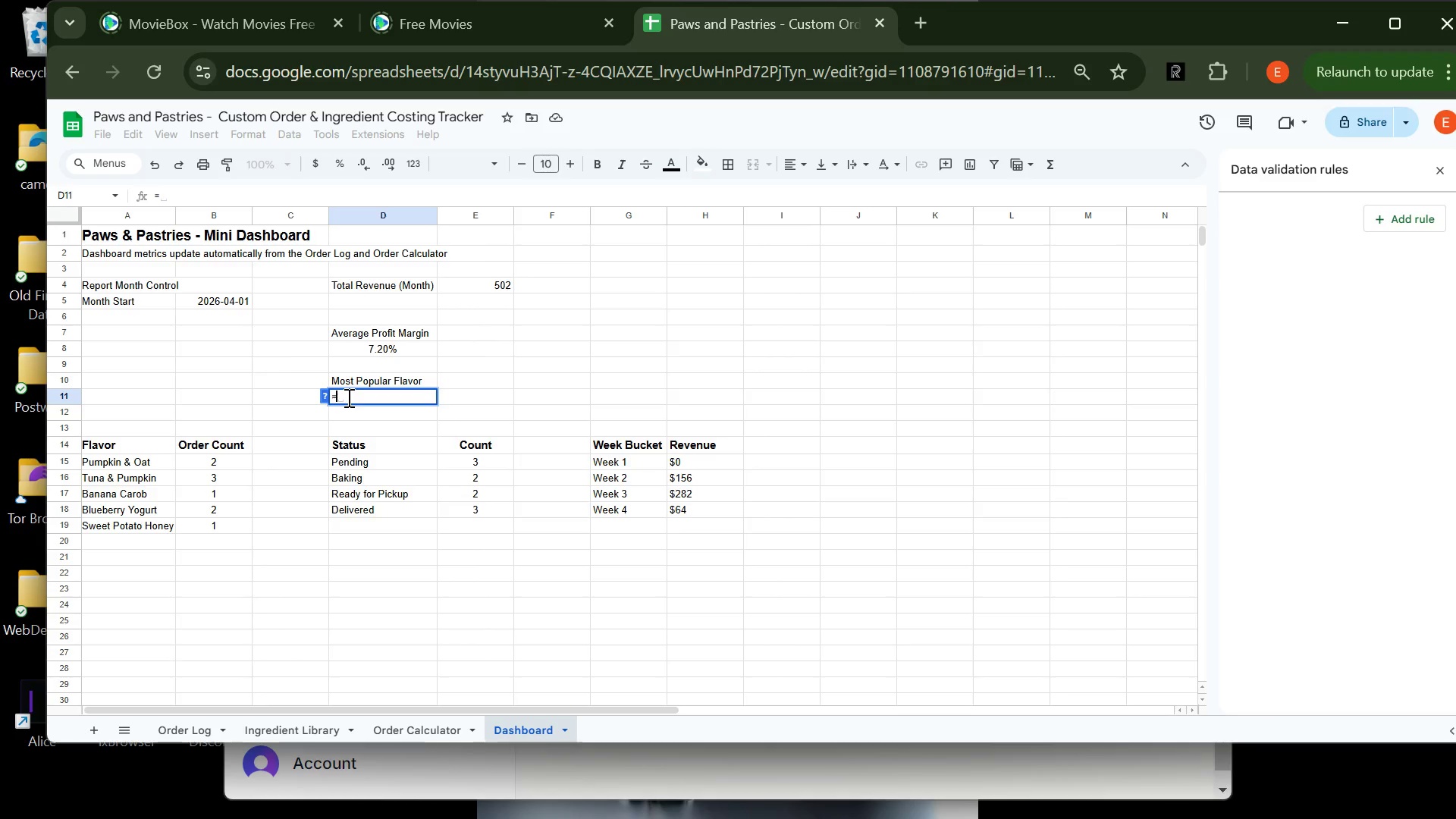 
type(INDEX()
 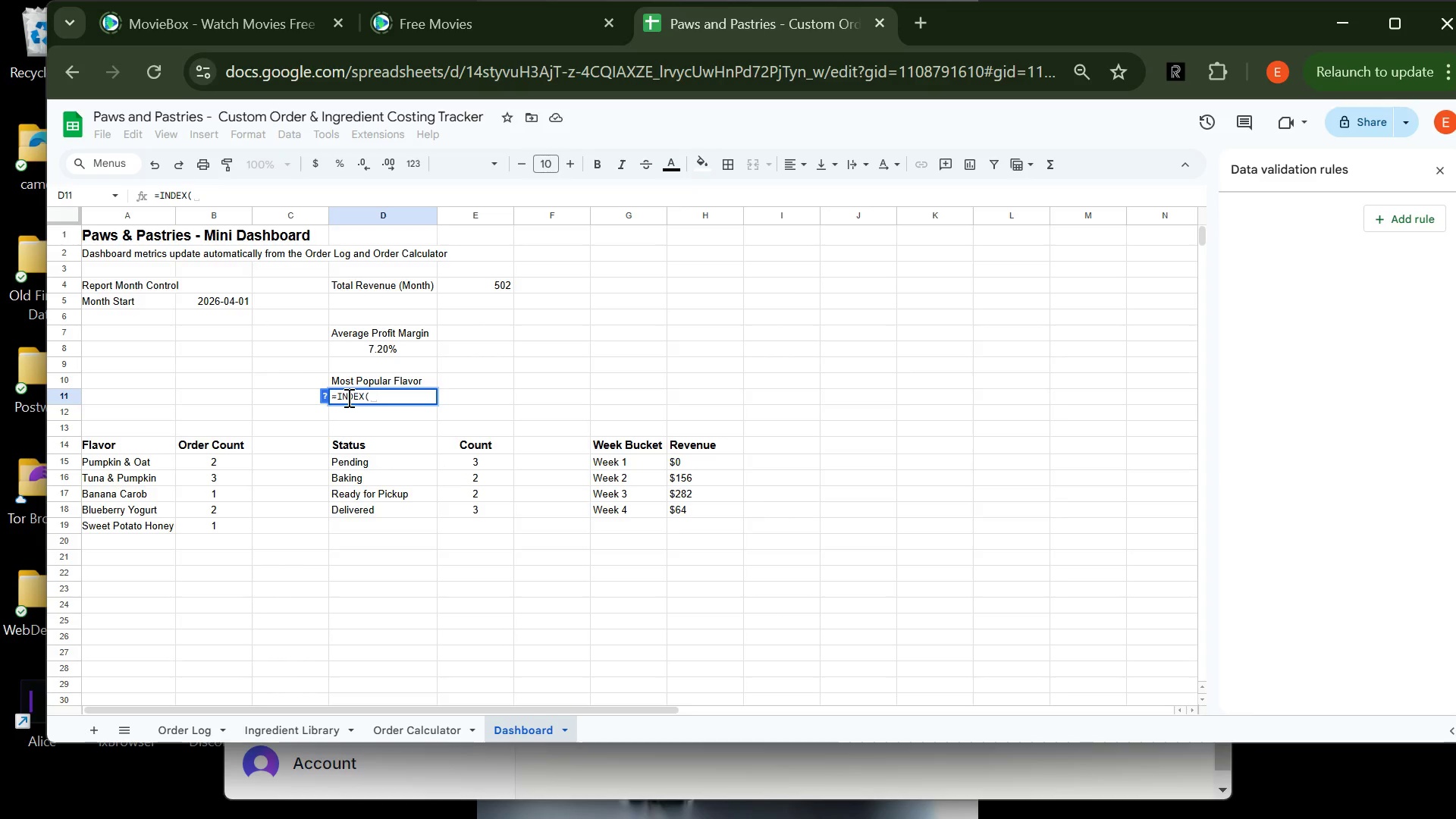 
type($A$!%)
key(Backspace)
type(5:$A$!()
key(Backspace)
type(9,MATCH(MAX)
 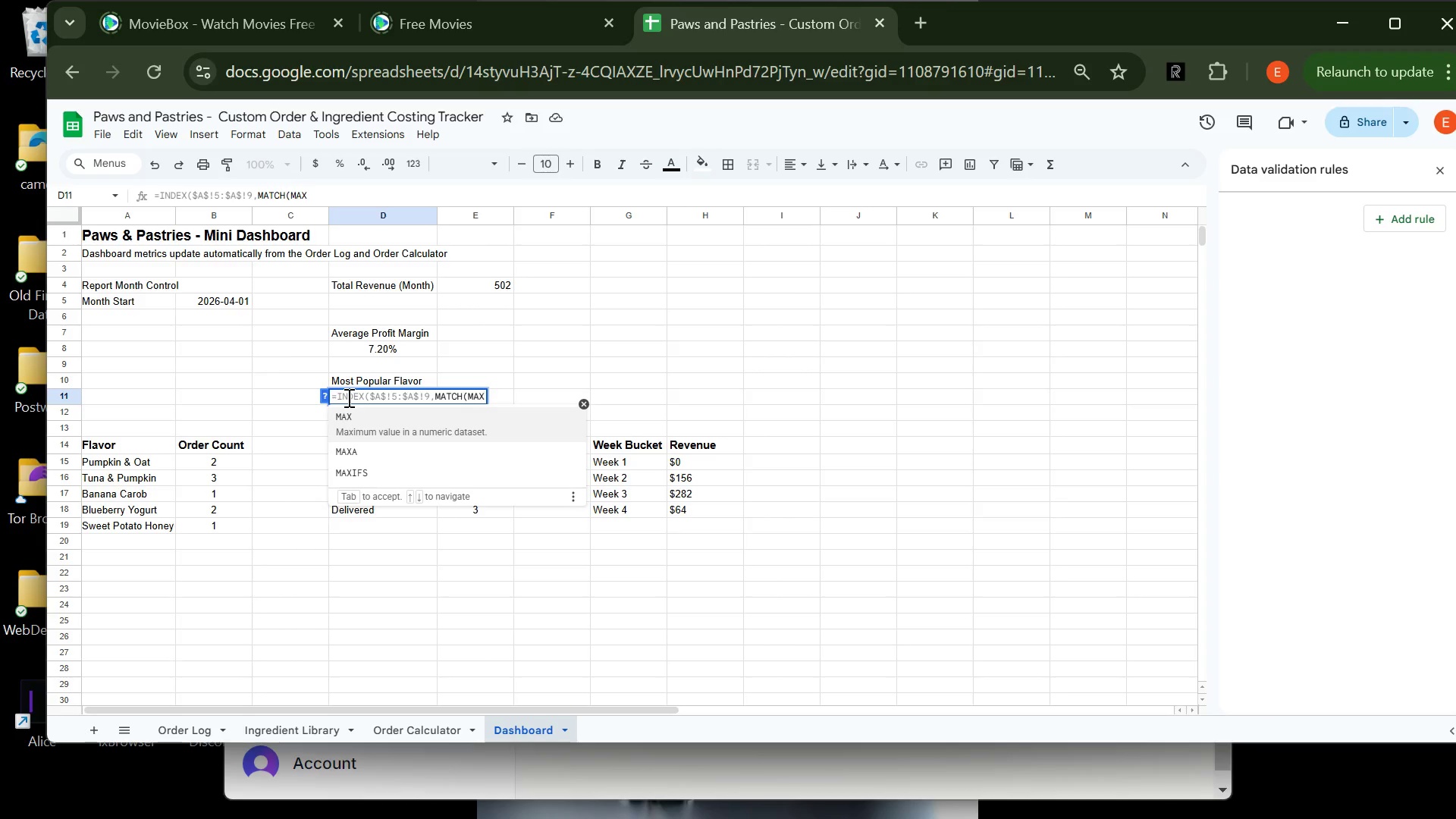 
type(($B$!%)
key(Backspace)
key(Backspace)
type(15)
 